 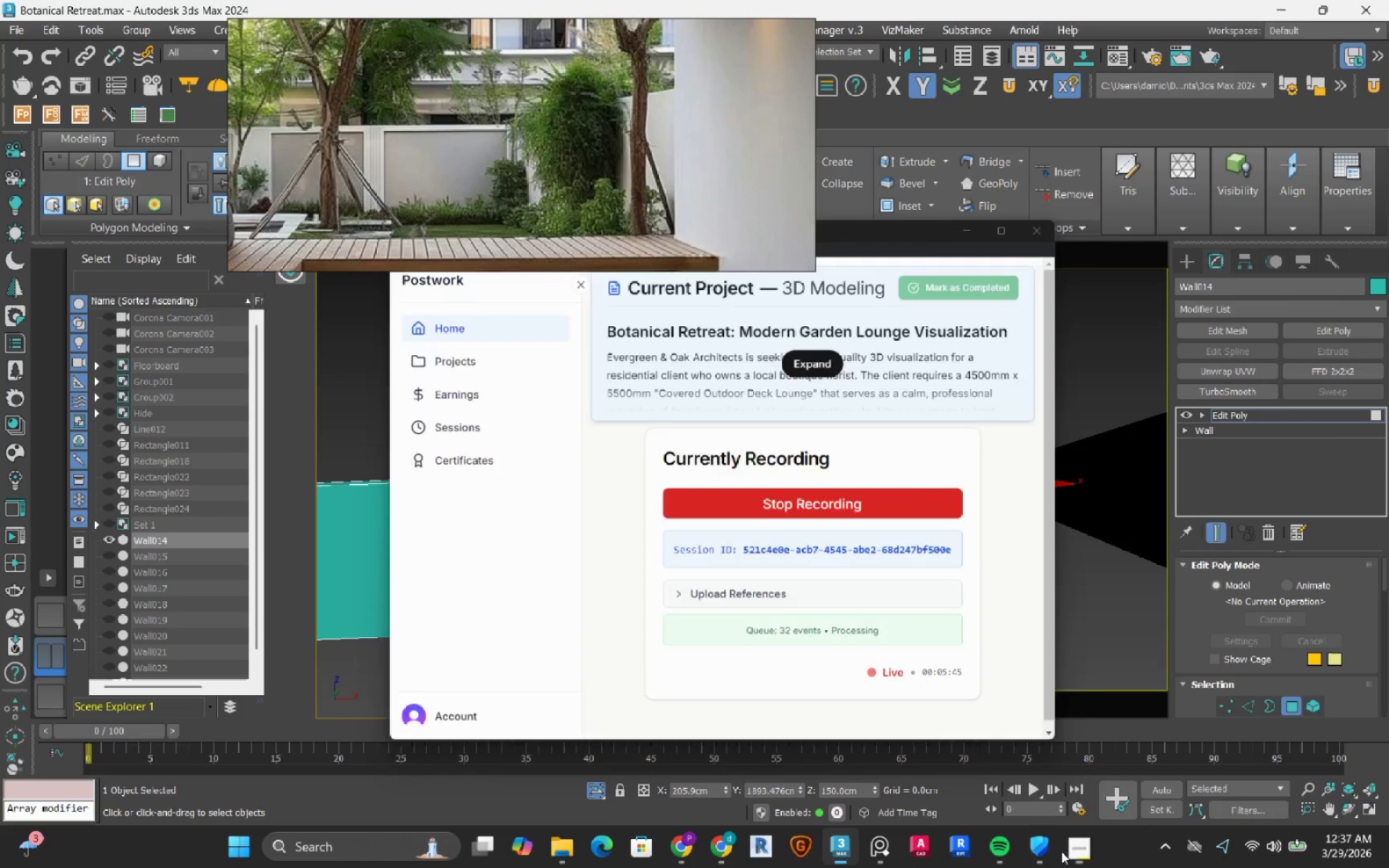 
scroll: coordinate [497, 547], scroll_direction: down, amount: 2.0
 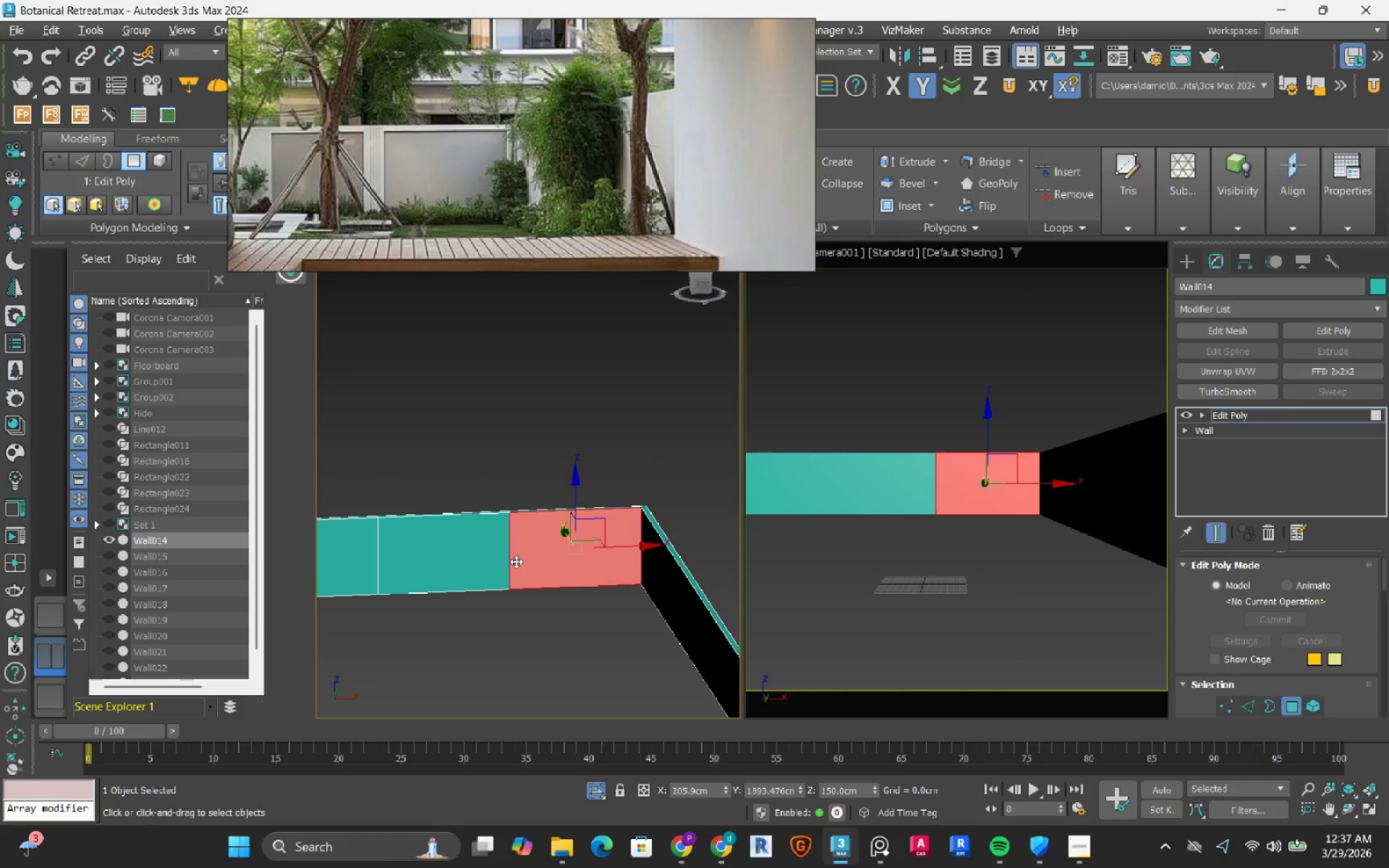 
scroll: coordinate [550, 582], scroll_direction: up, amount: 1.0
 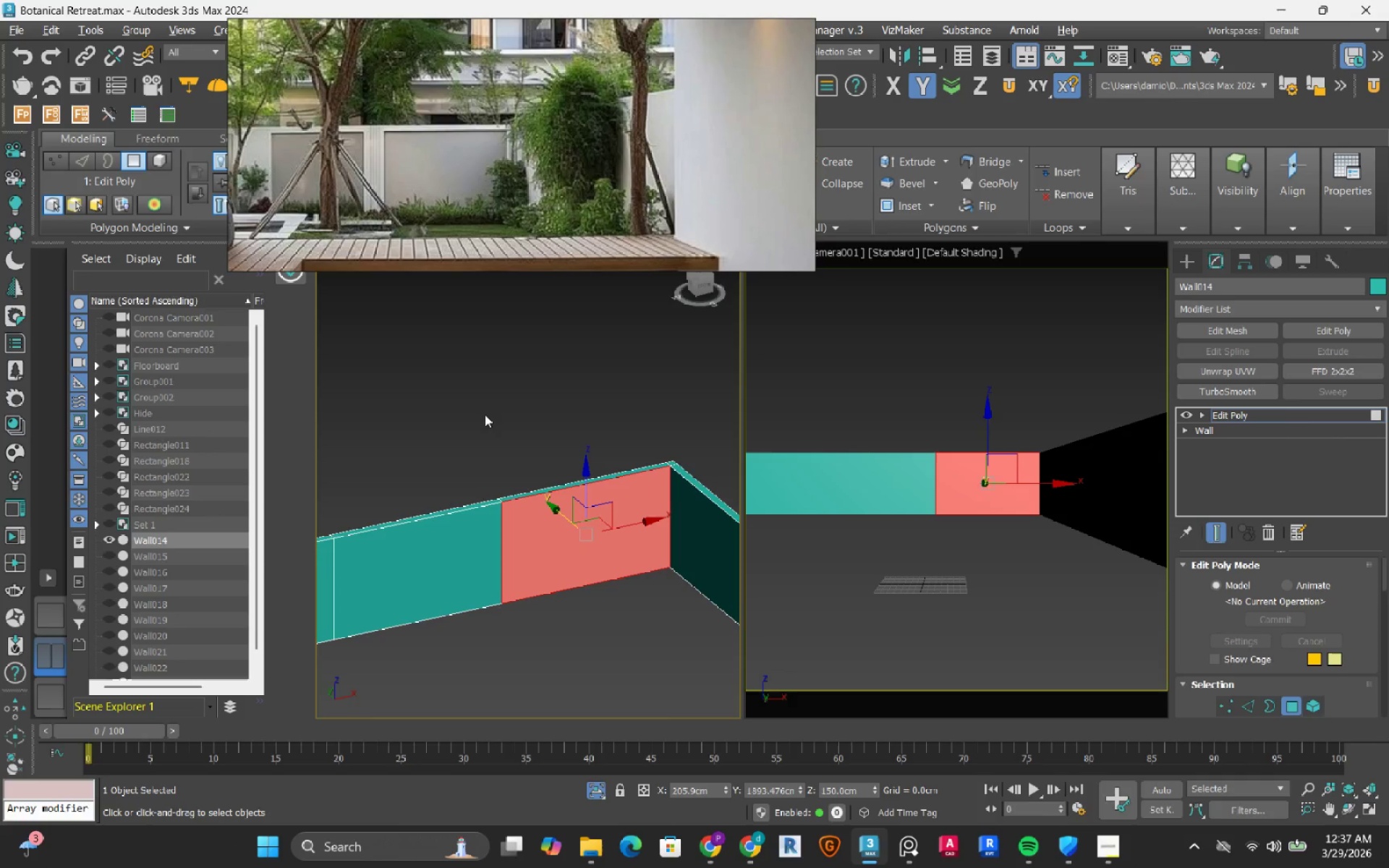 
right_click([530, 354])
 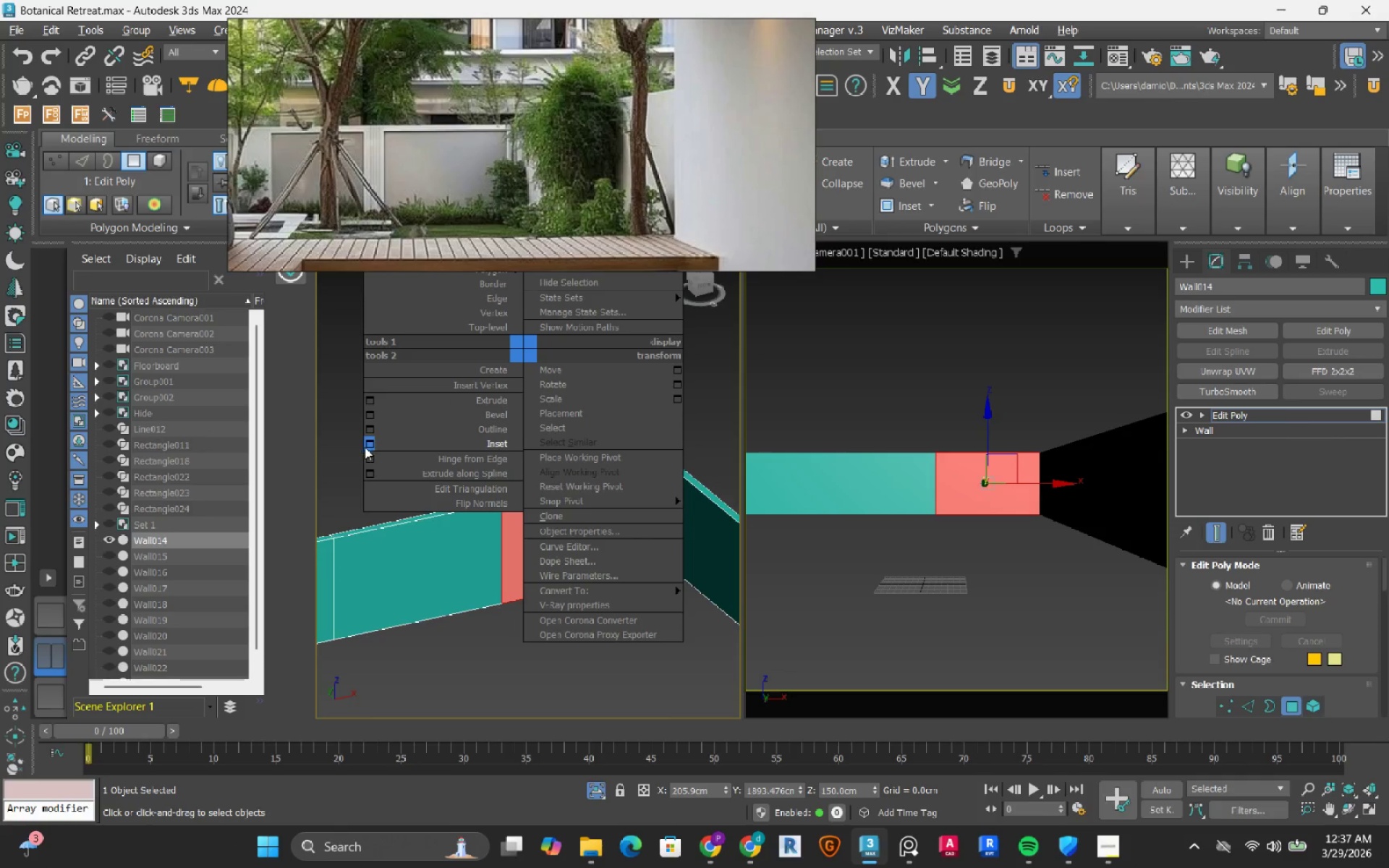 
left_click([365, 447])
 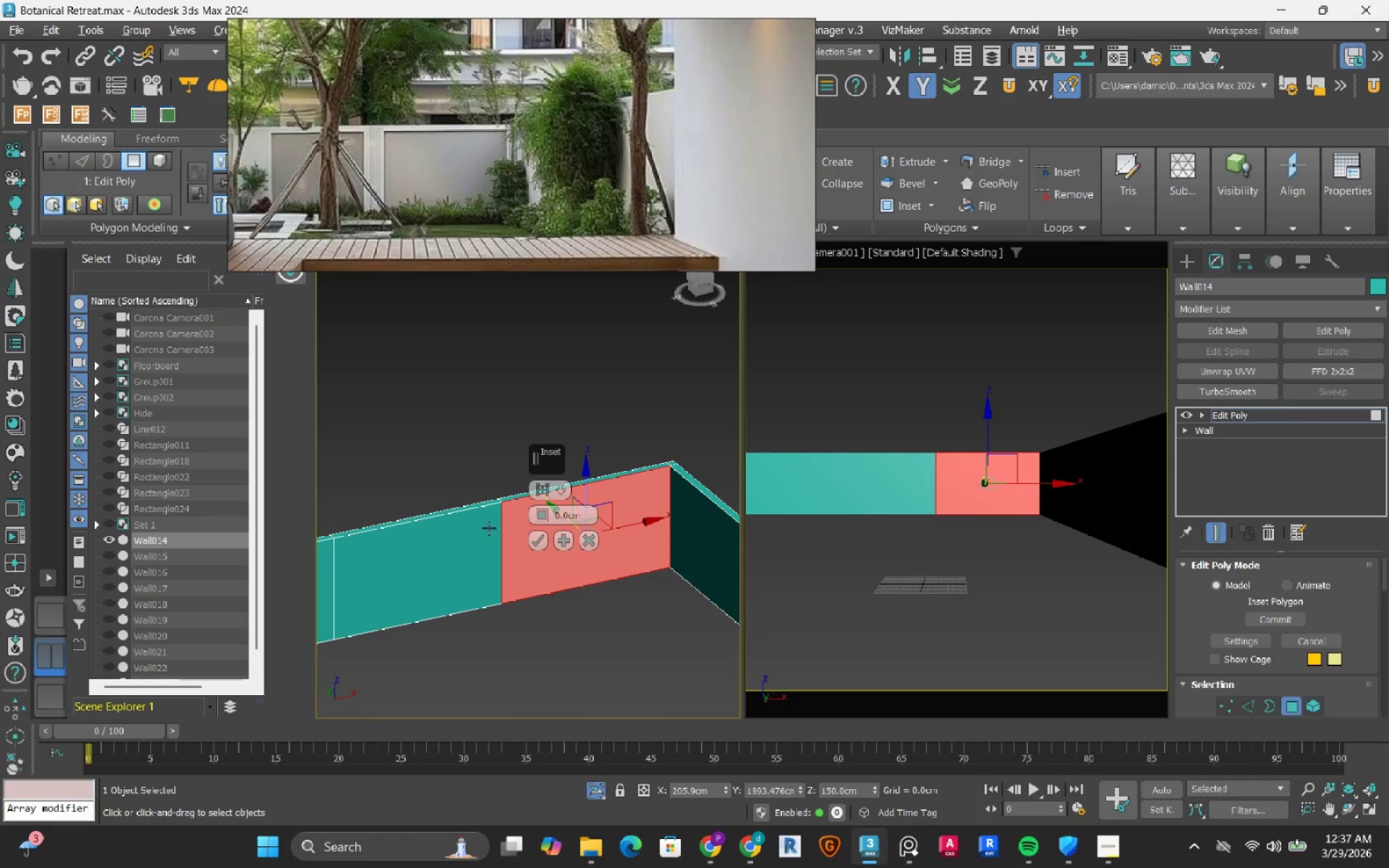 
scroll: coordinate [493, 527], scroll_direction: up, amount: 3.0
 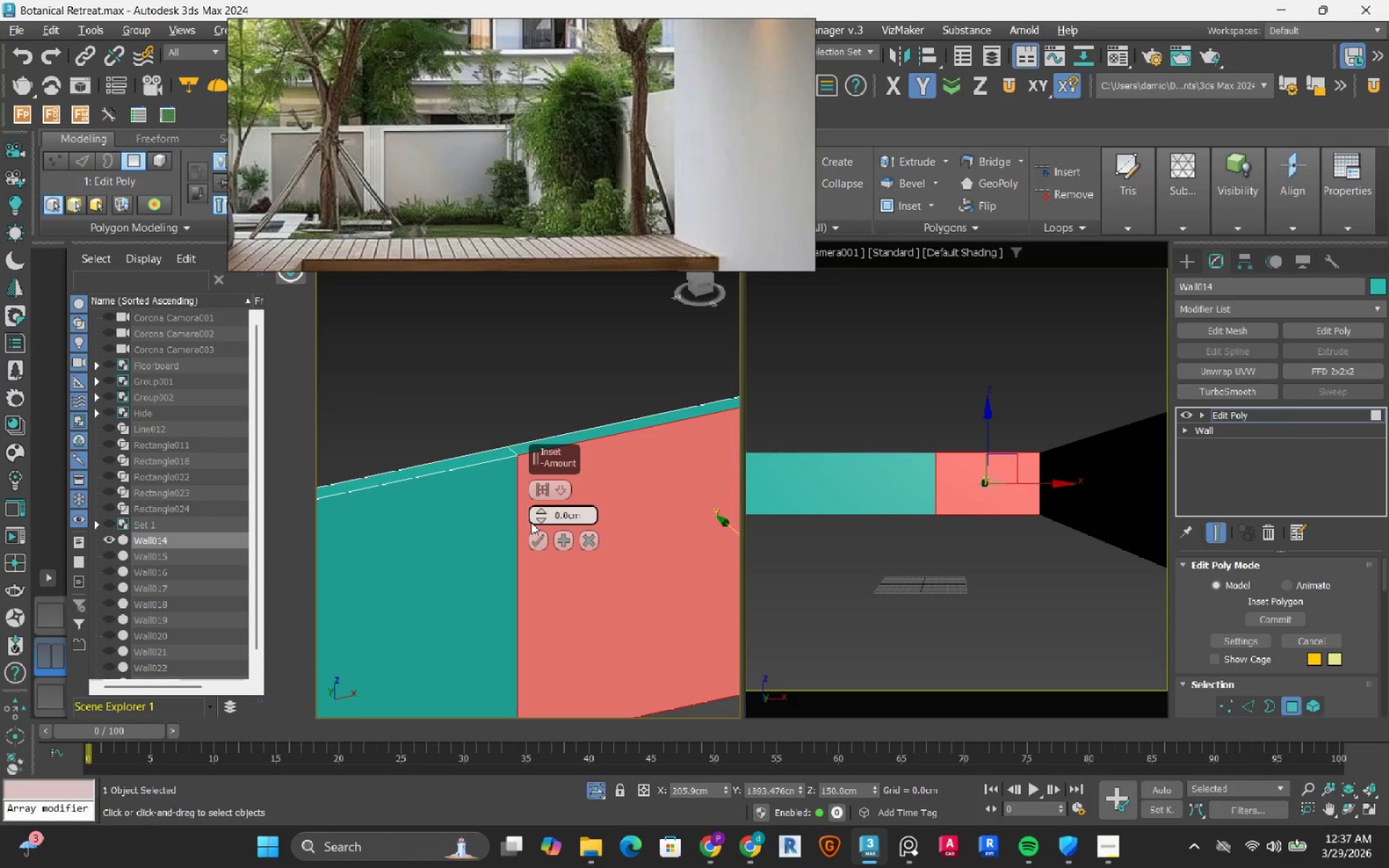 
left_click_drag(start_coordinate=[545, 514], to_coordinate=[548, 495])
 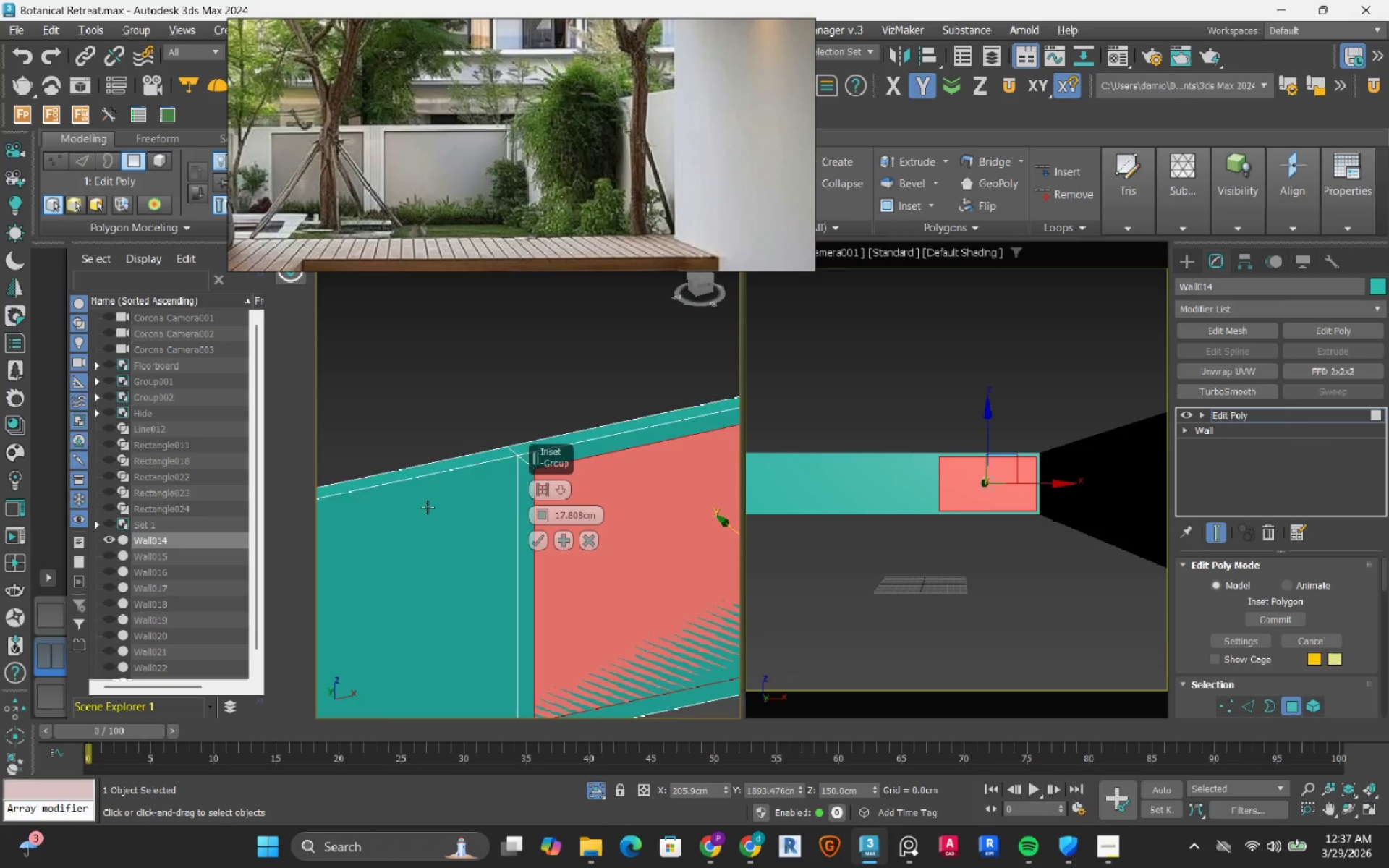 
scroll: coordinate [428, 507], scroll_direction: down, amount: 1.0
 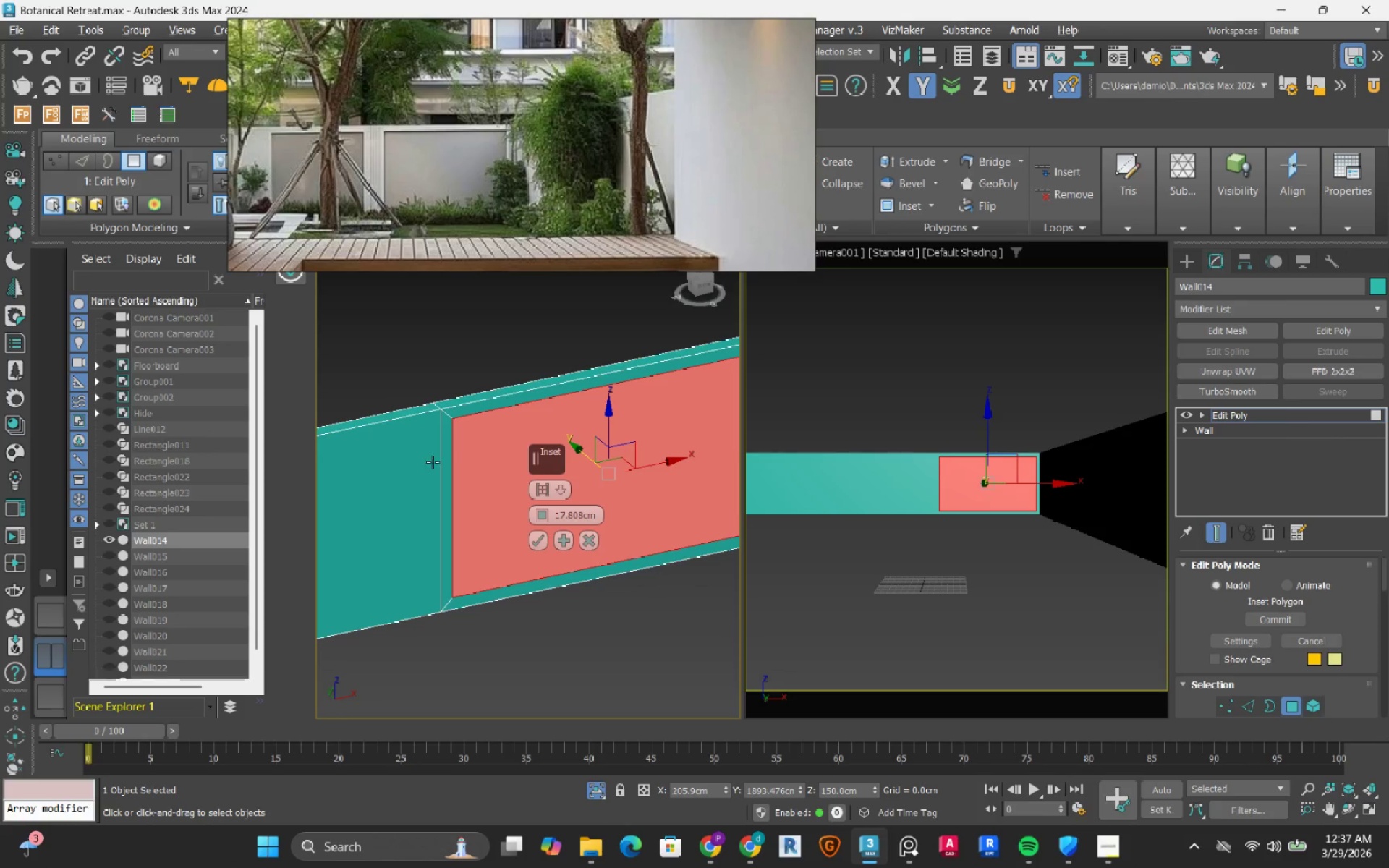 
scroll: coordinate [446, 409], scroll_direction: up, amount: 1.0
 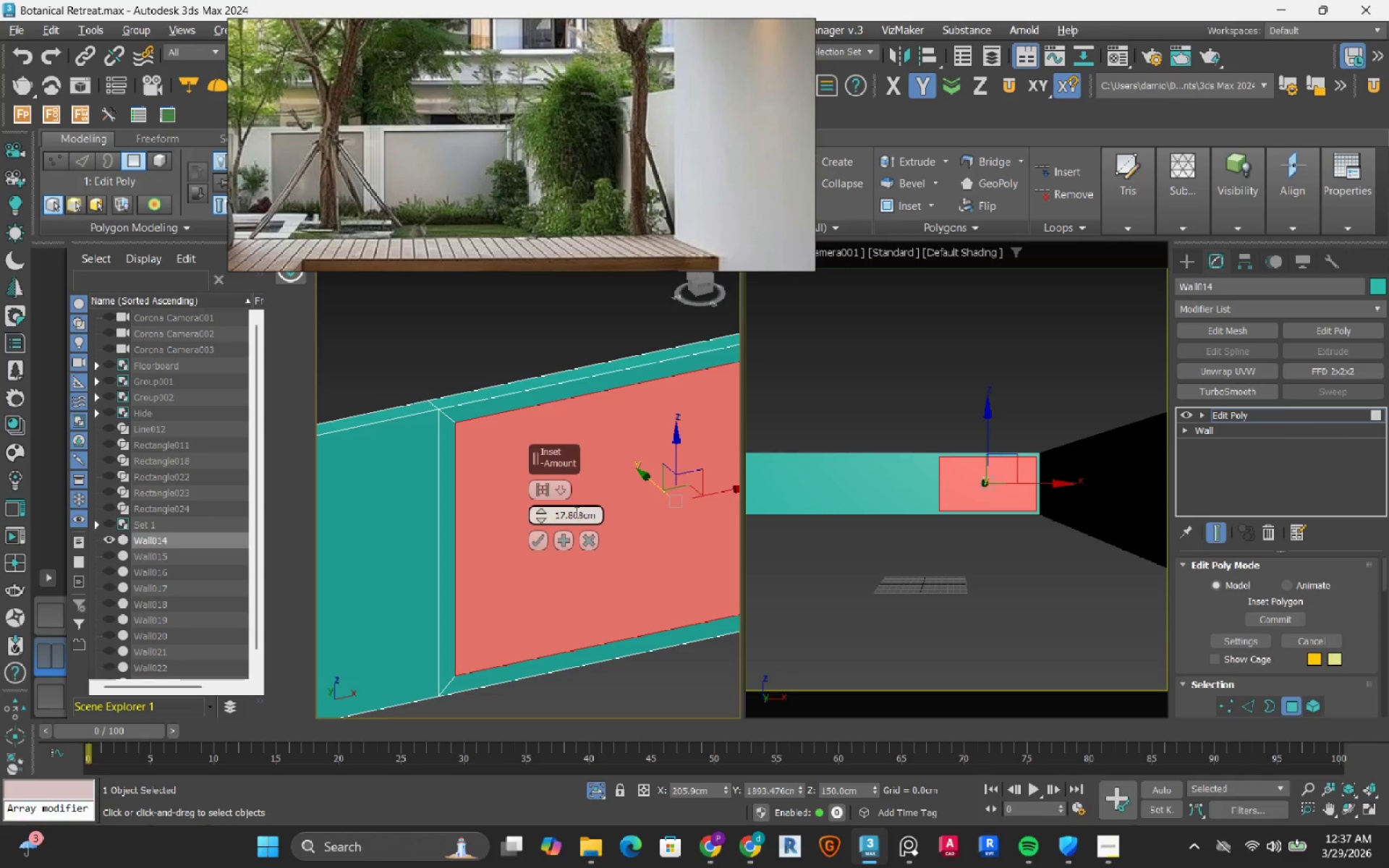 
double_click([577, 515])
 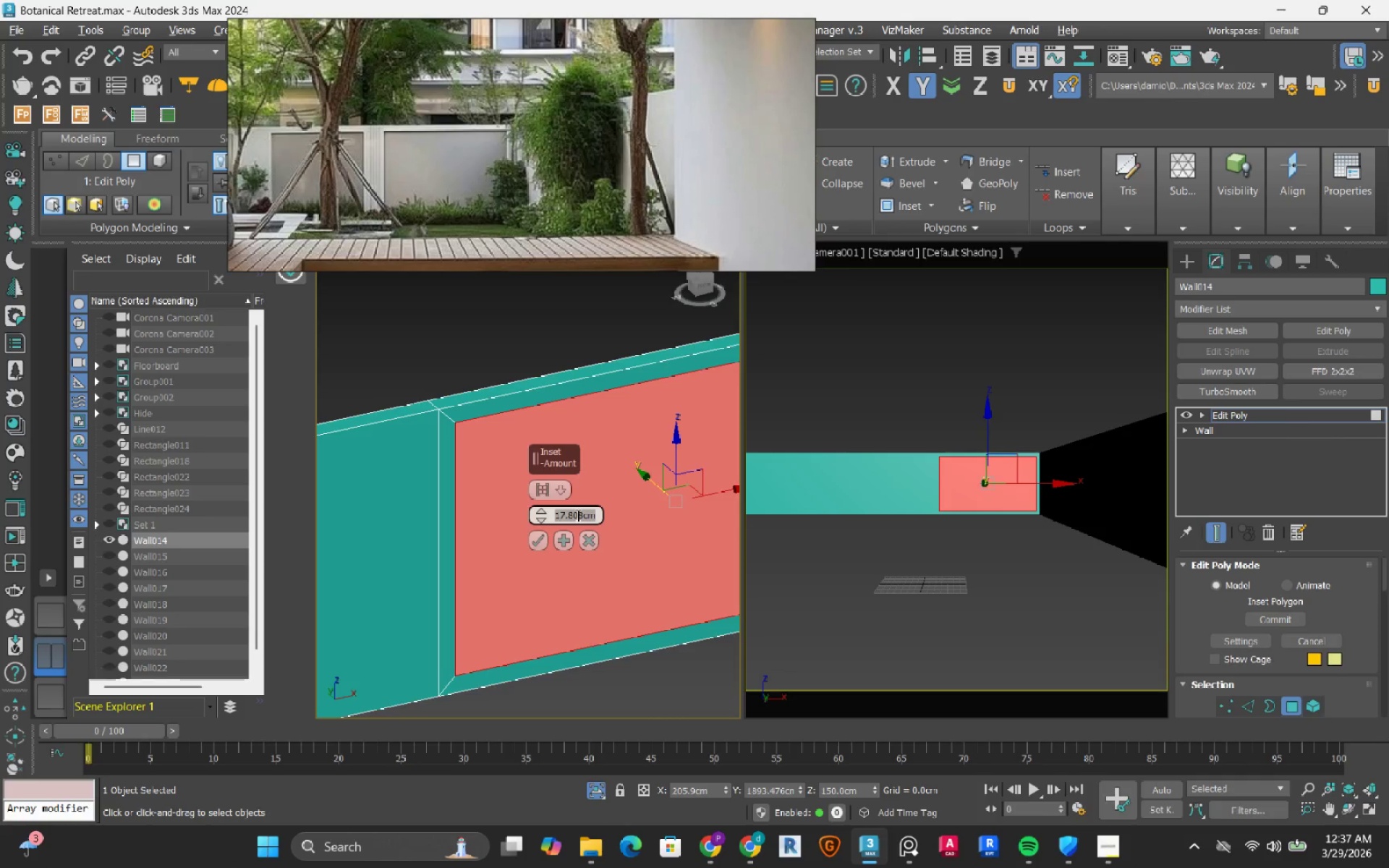 
key(Numpad2)
 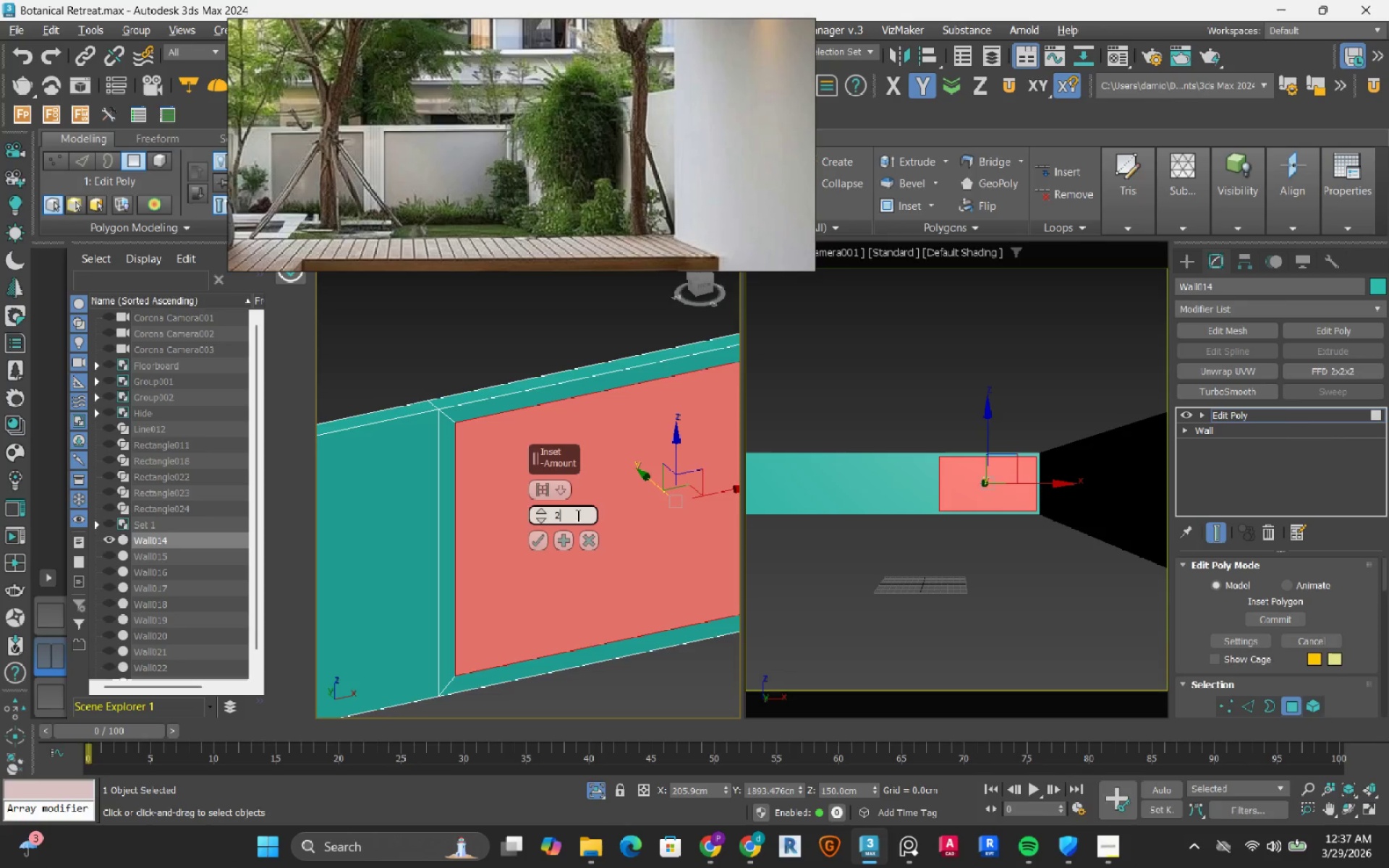 
key(Numpad0)
 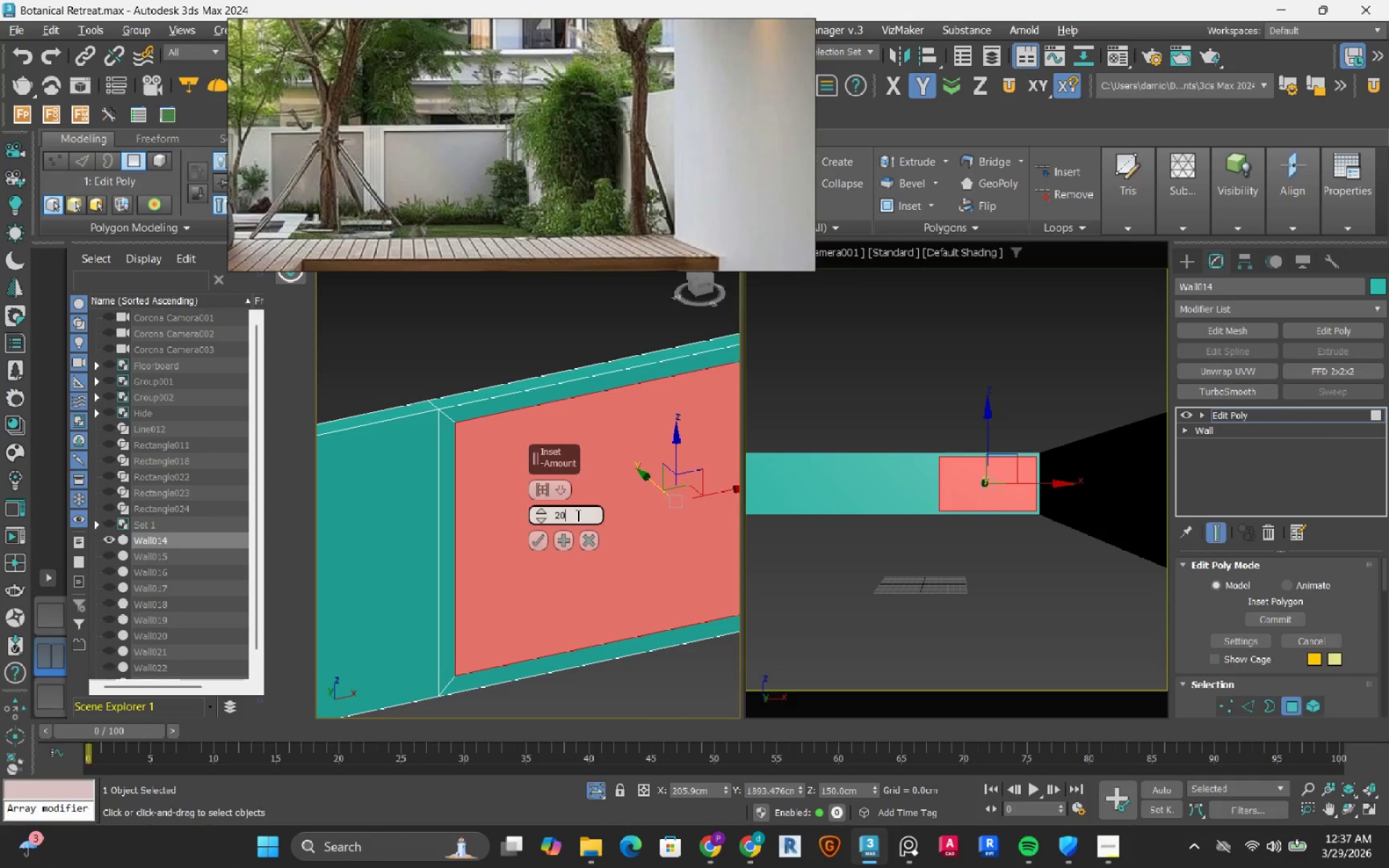 
key(NumpadEnter)
 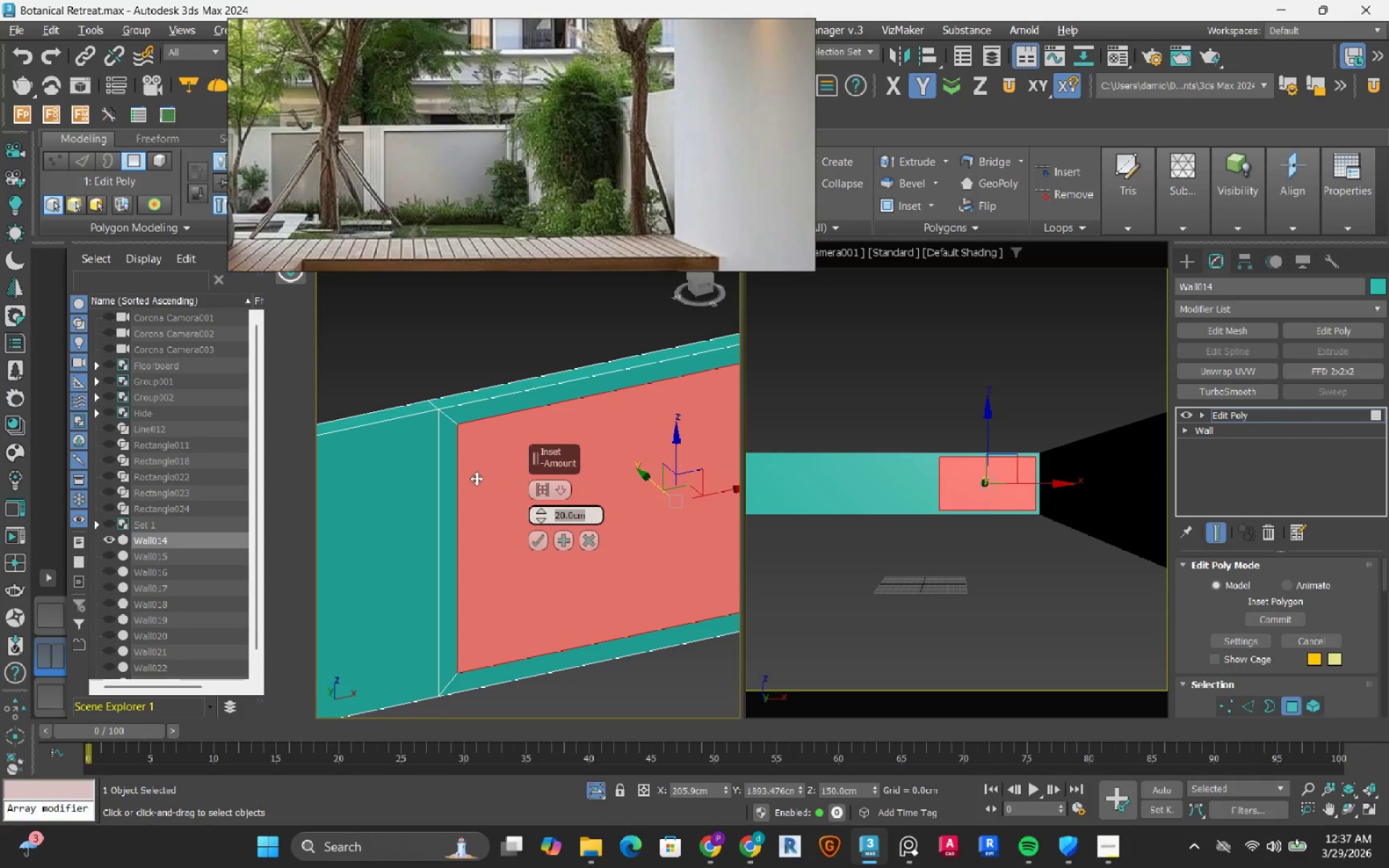 
wait(5.45)
 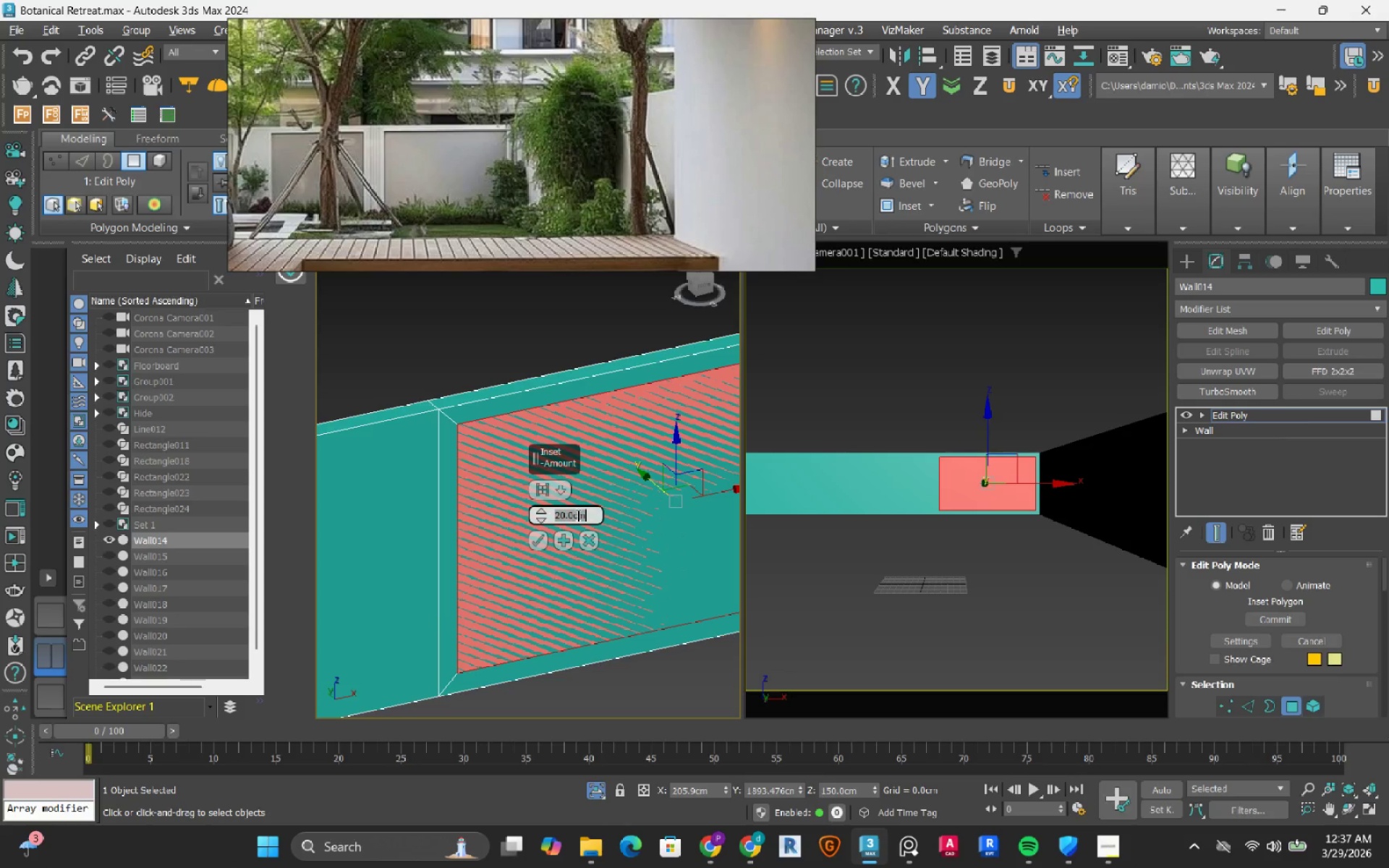 
left_click([540, 542])
 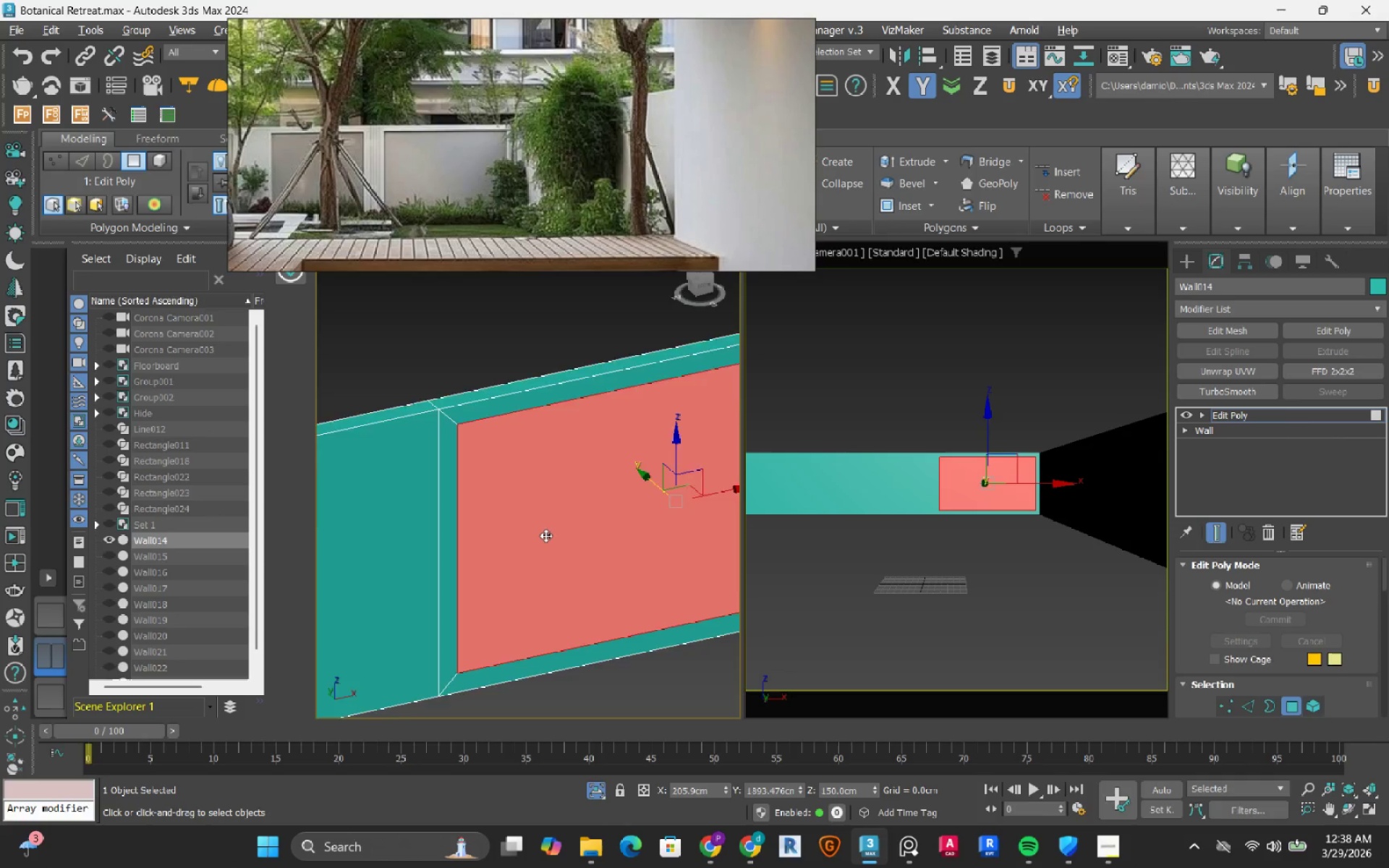 
scroll: coordinate [545, 535], scroll_direction: down, amount: 2.0
 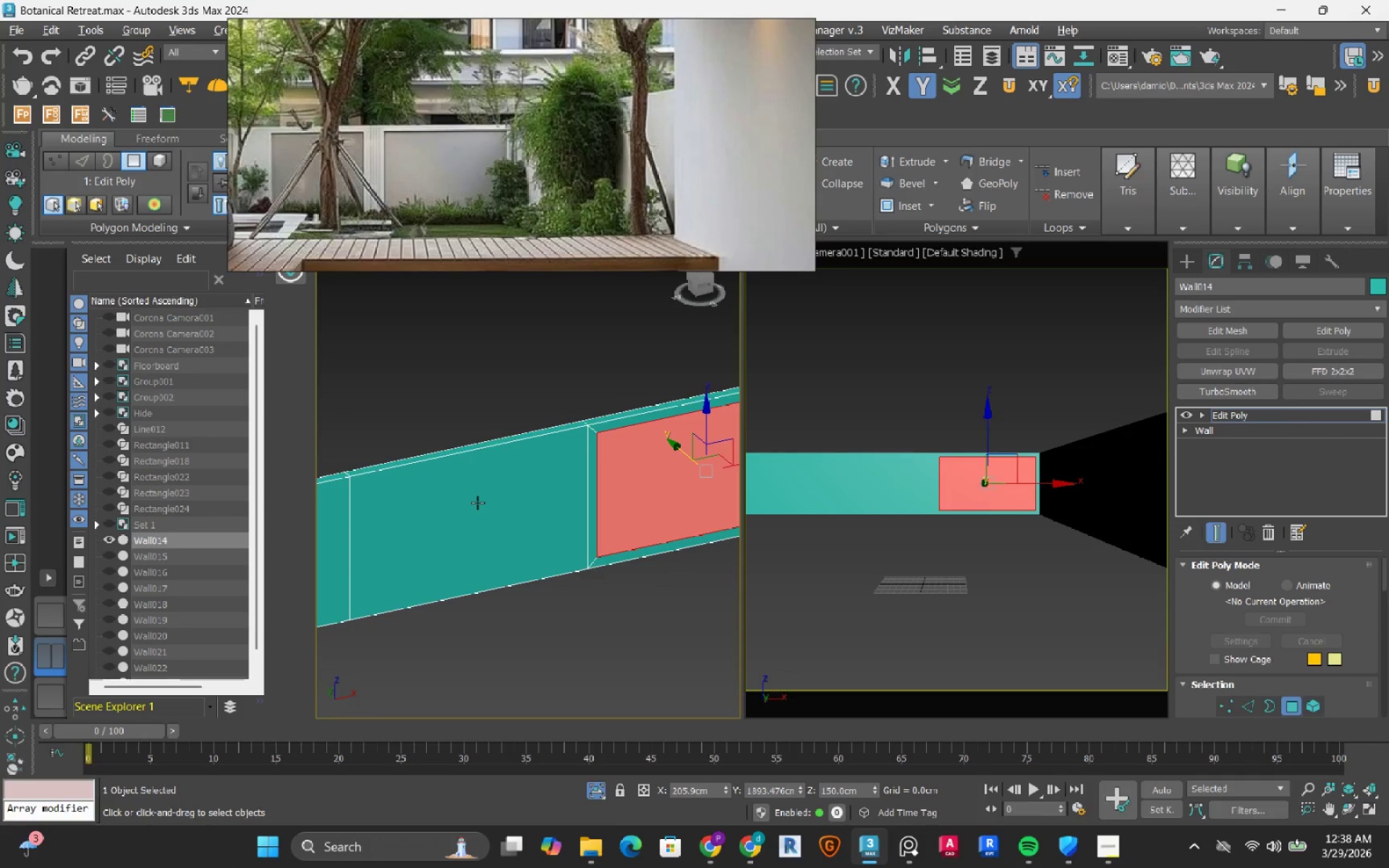 
left_click([477, 503])
 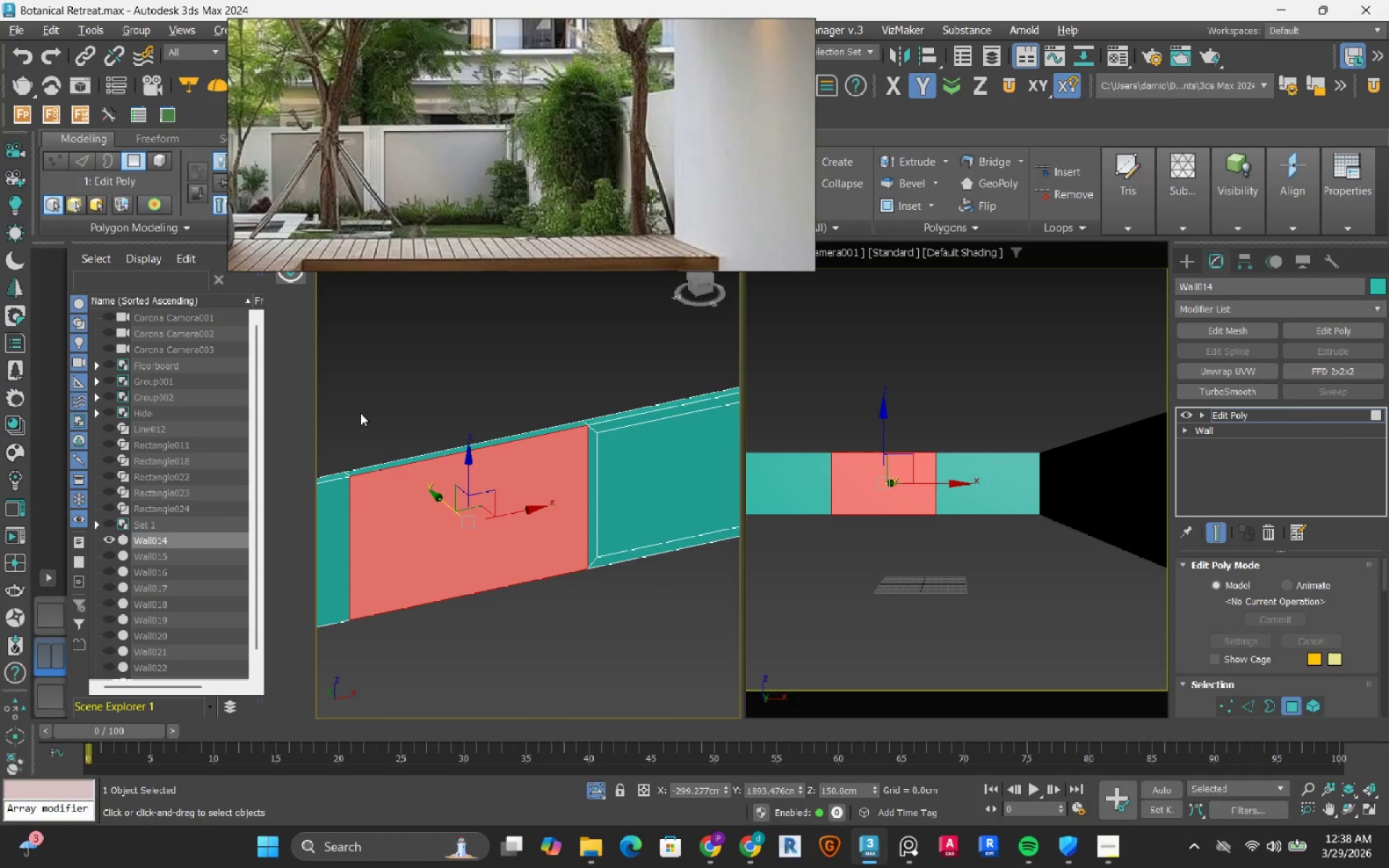 
right_click([360, 411])
 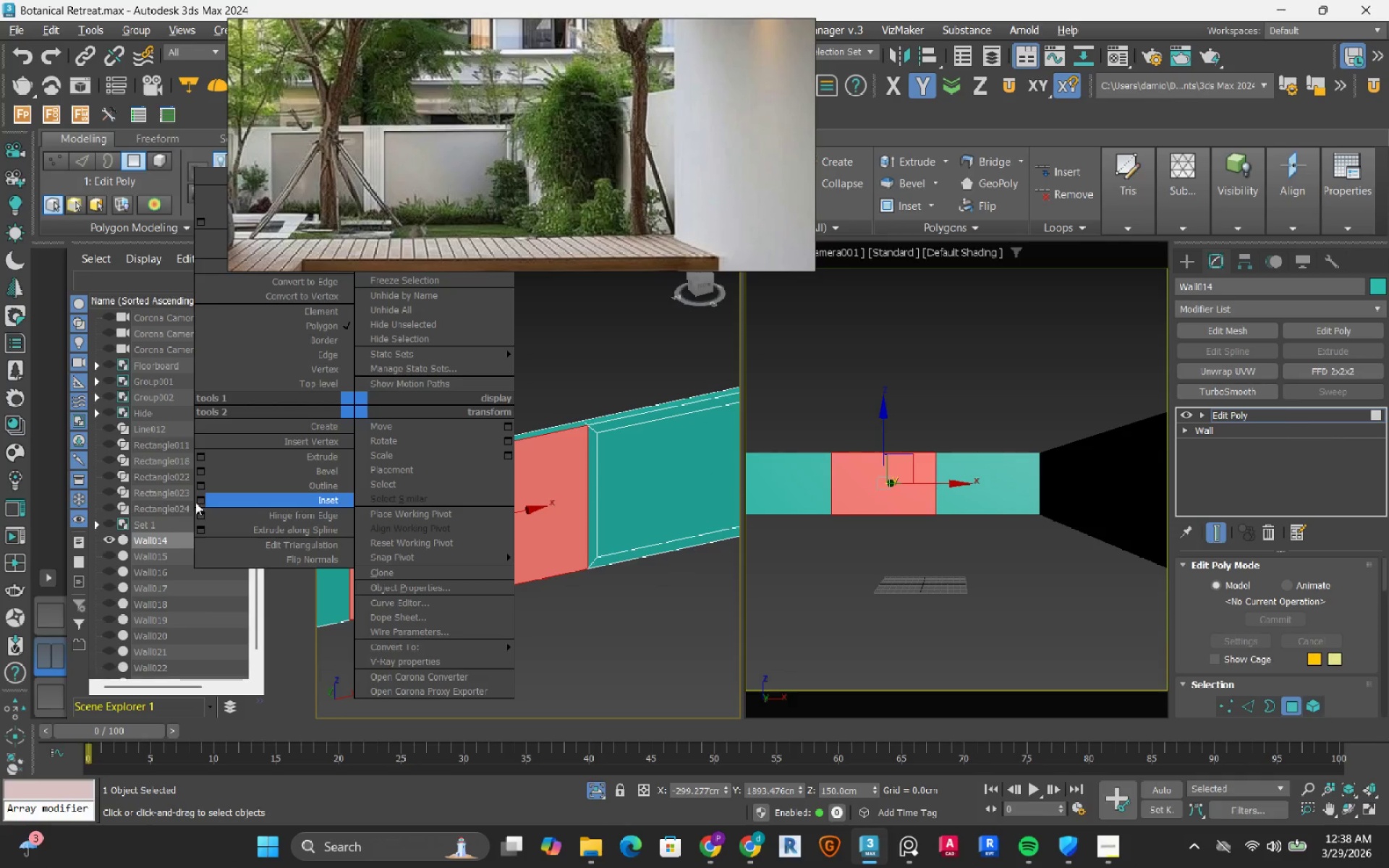 
left_click([203, 501])
 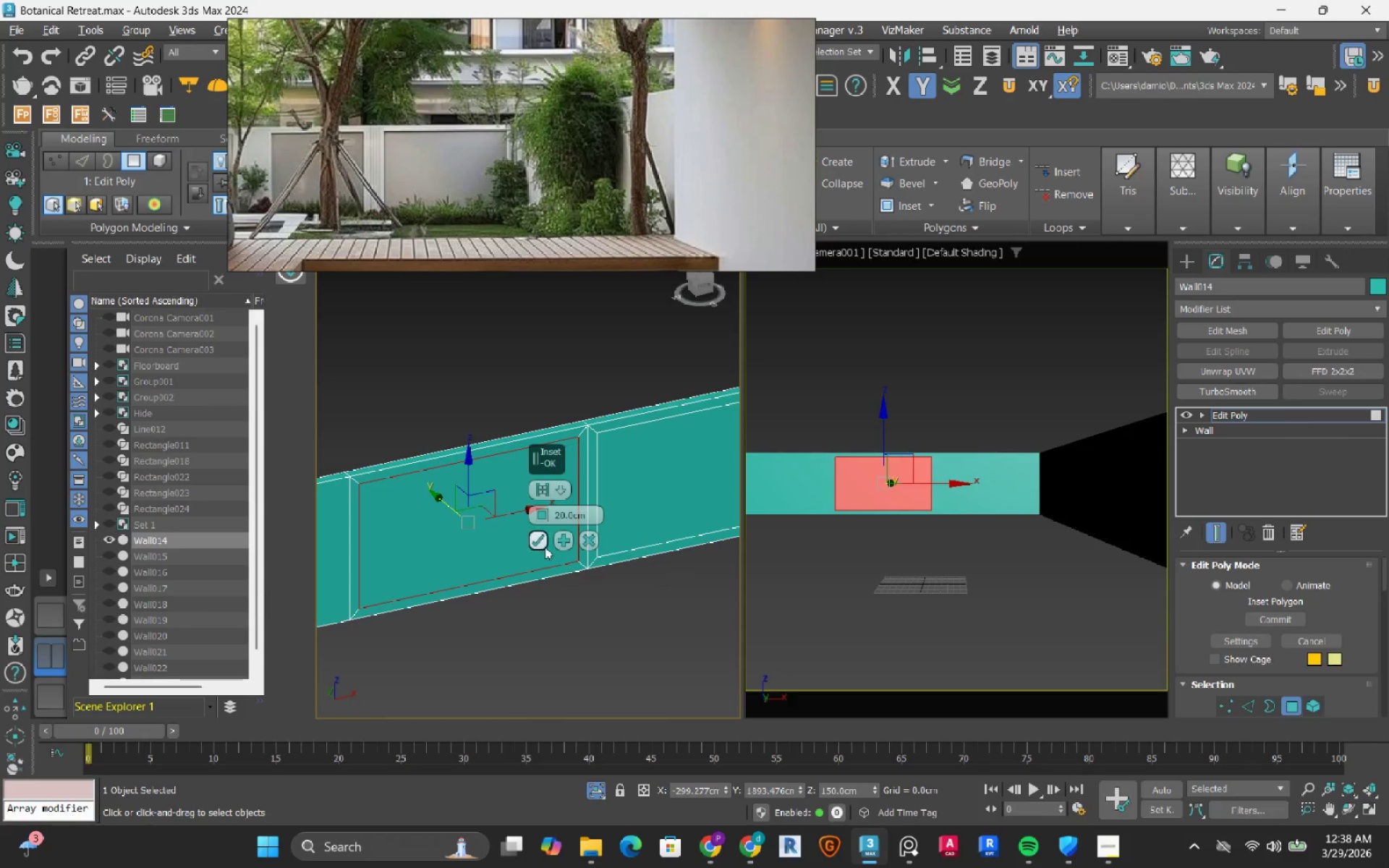 
left_click([542, 538])
 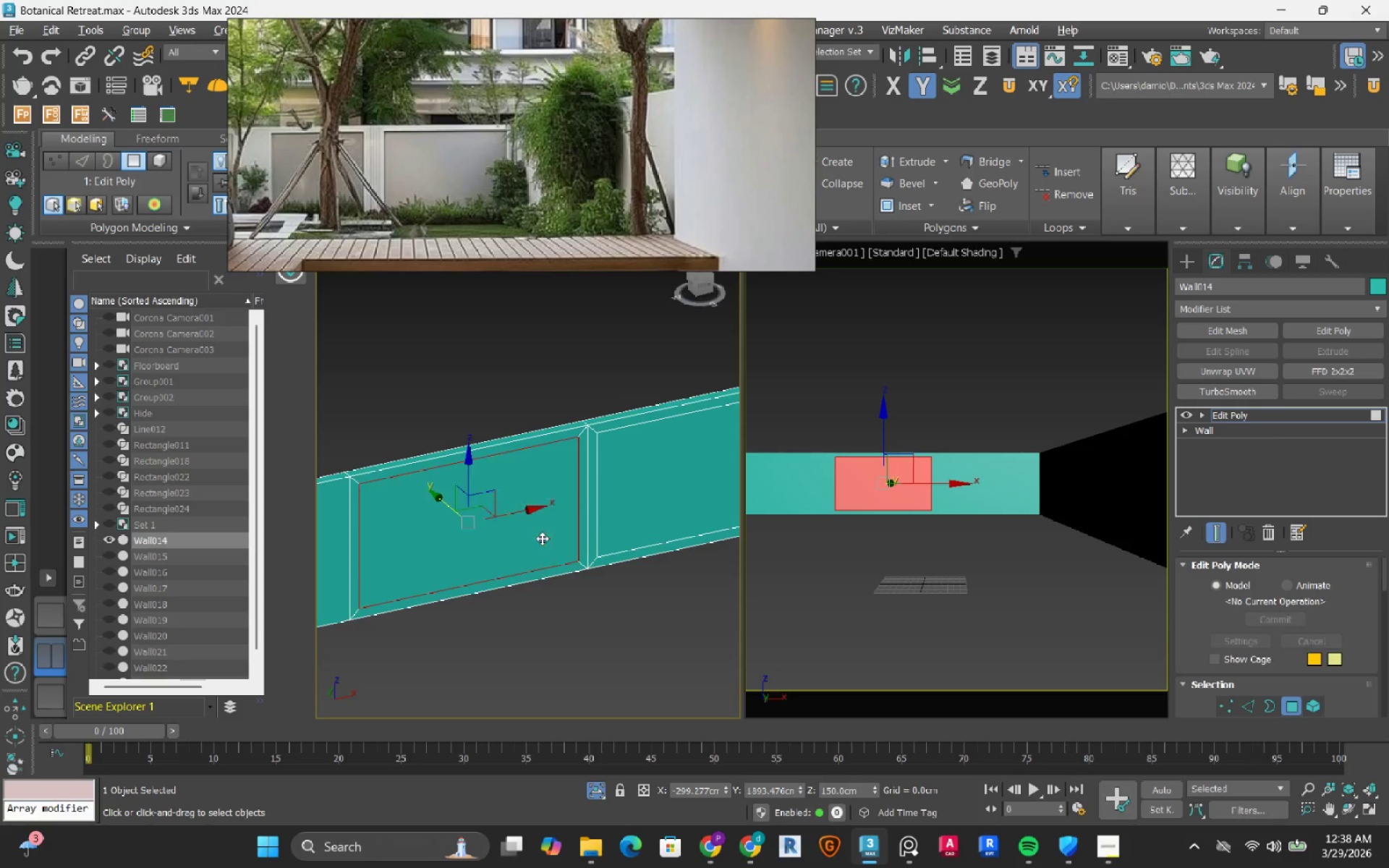 
scroll: coordinate [542, 538], scroll_direction: down, amount: 2.0
 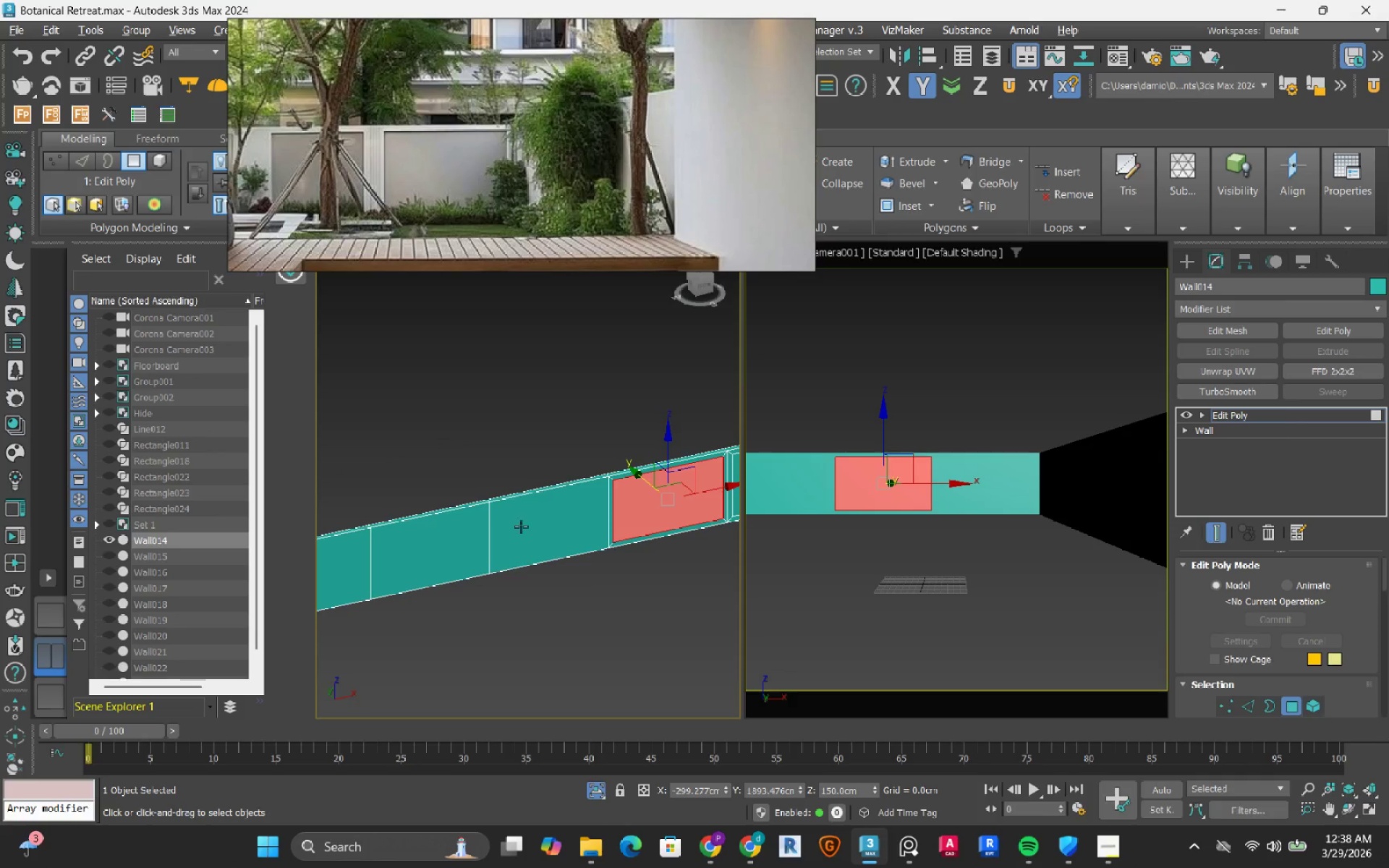 
left_click([521, 526])
 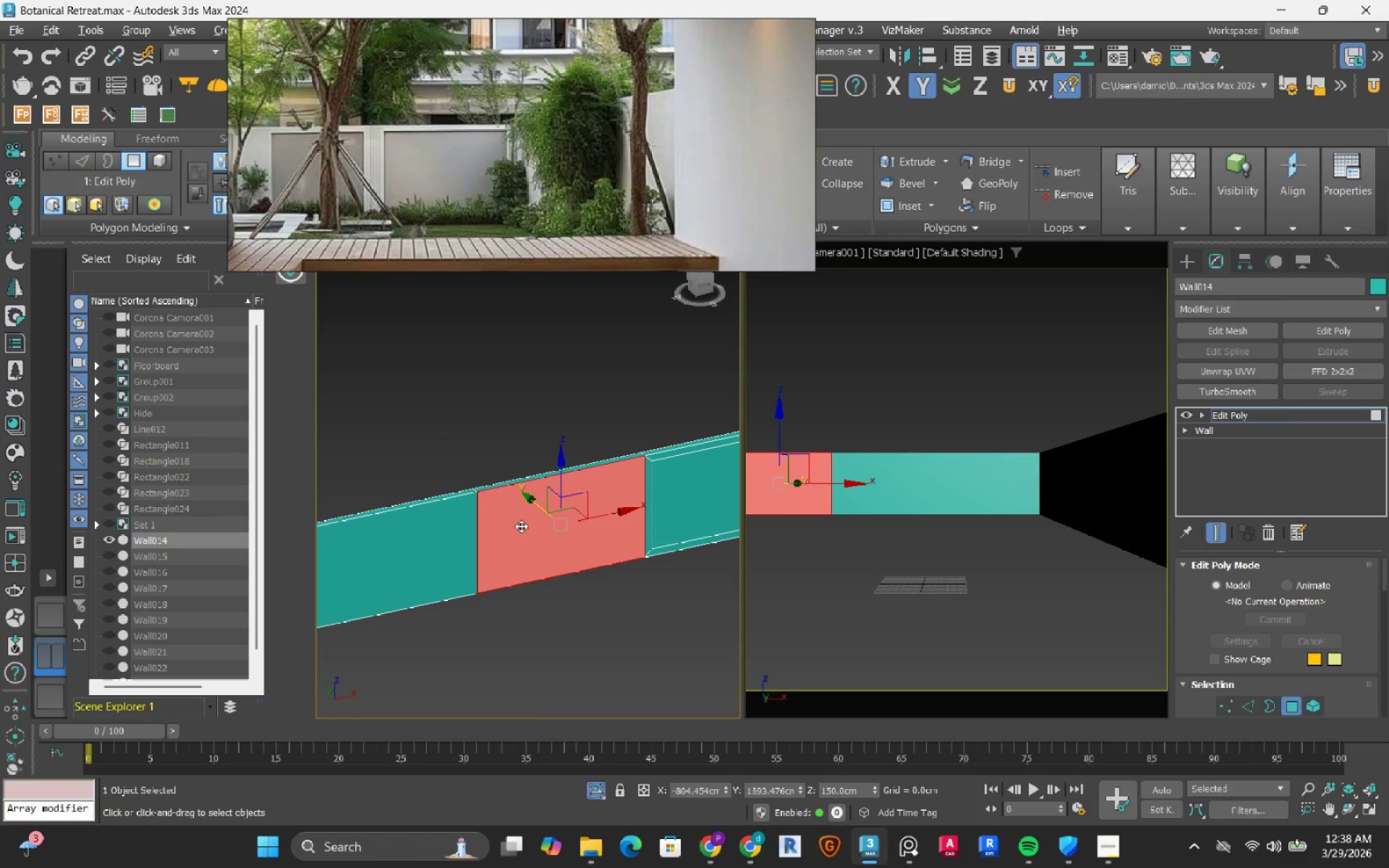 
scroll: coordinate [521, 526], scroll_direction: up, amount: 1.0
 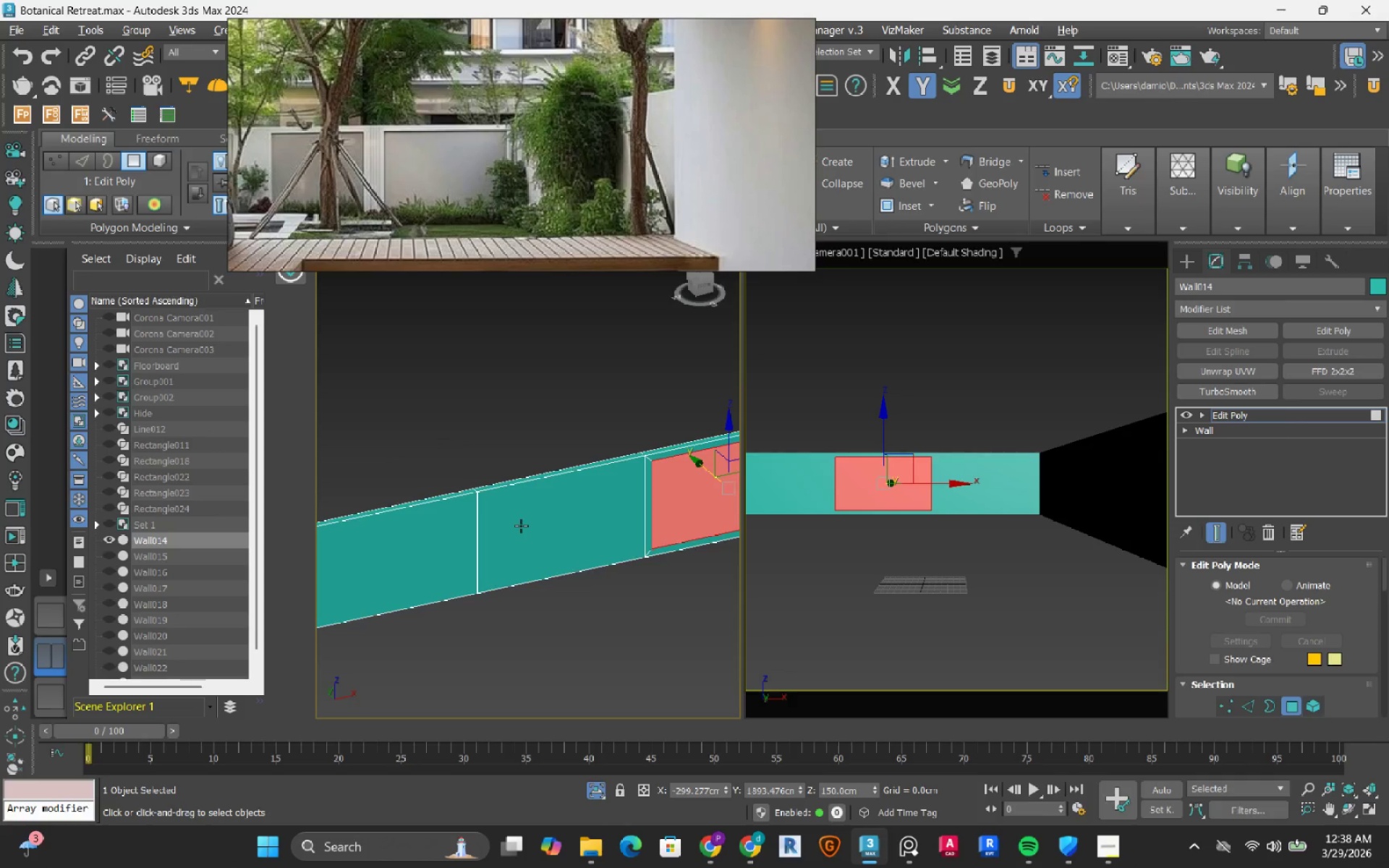 
right_click([521, 526])
 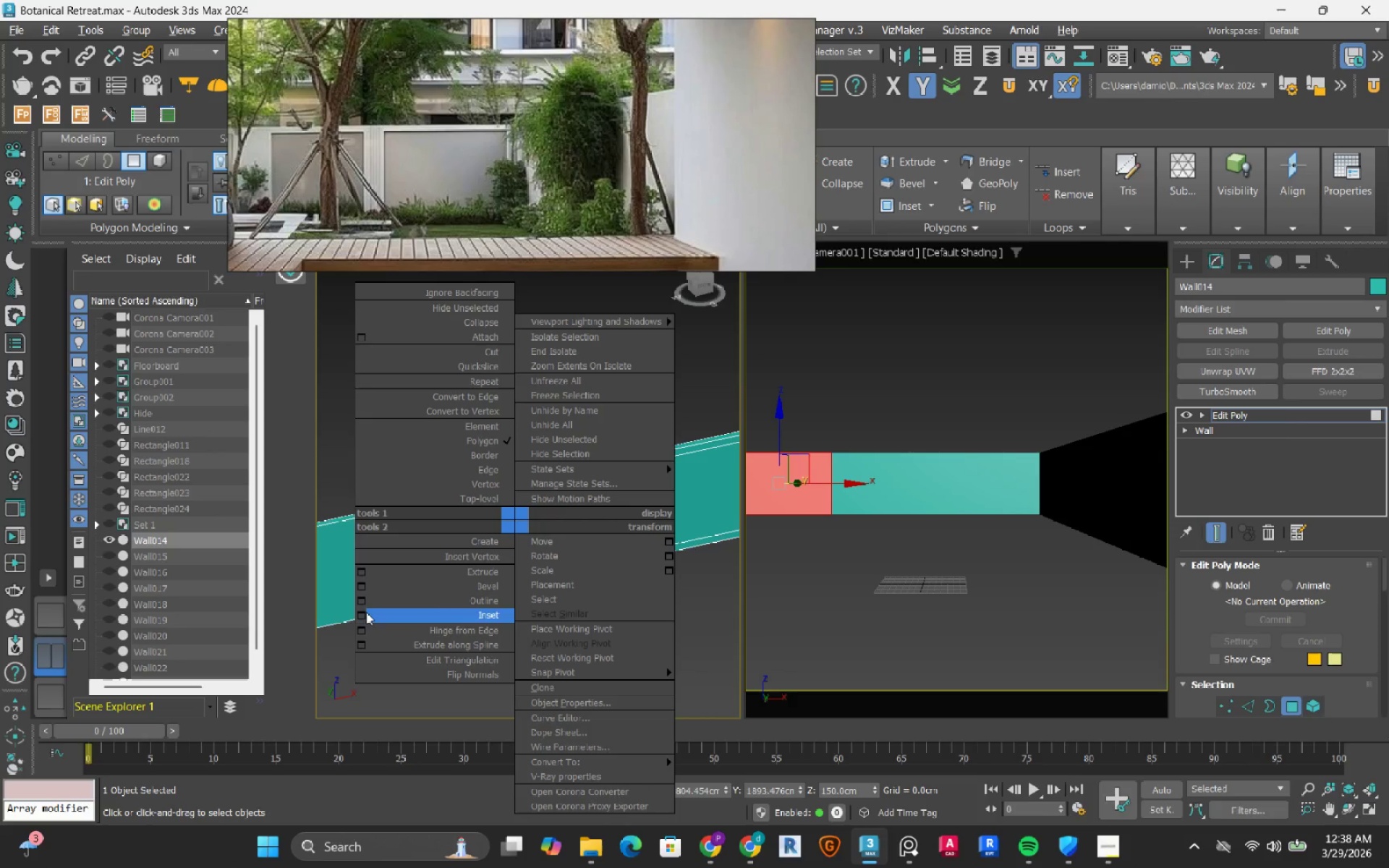 
left_click([365, 612])
 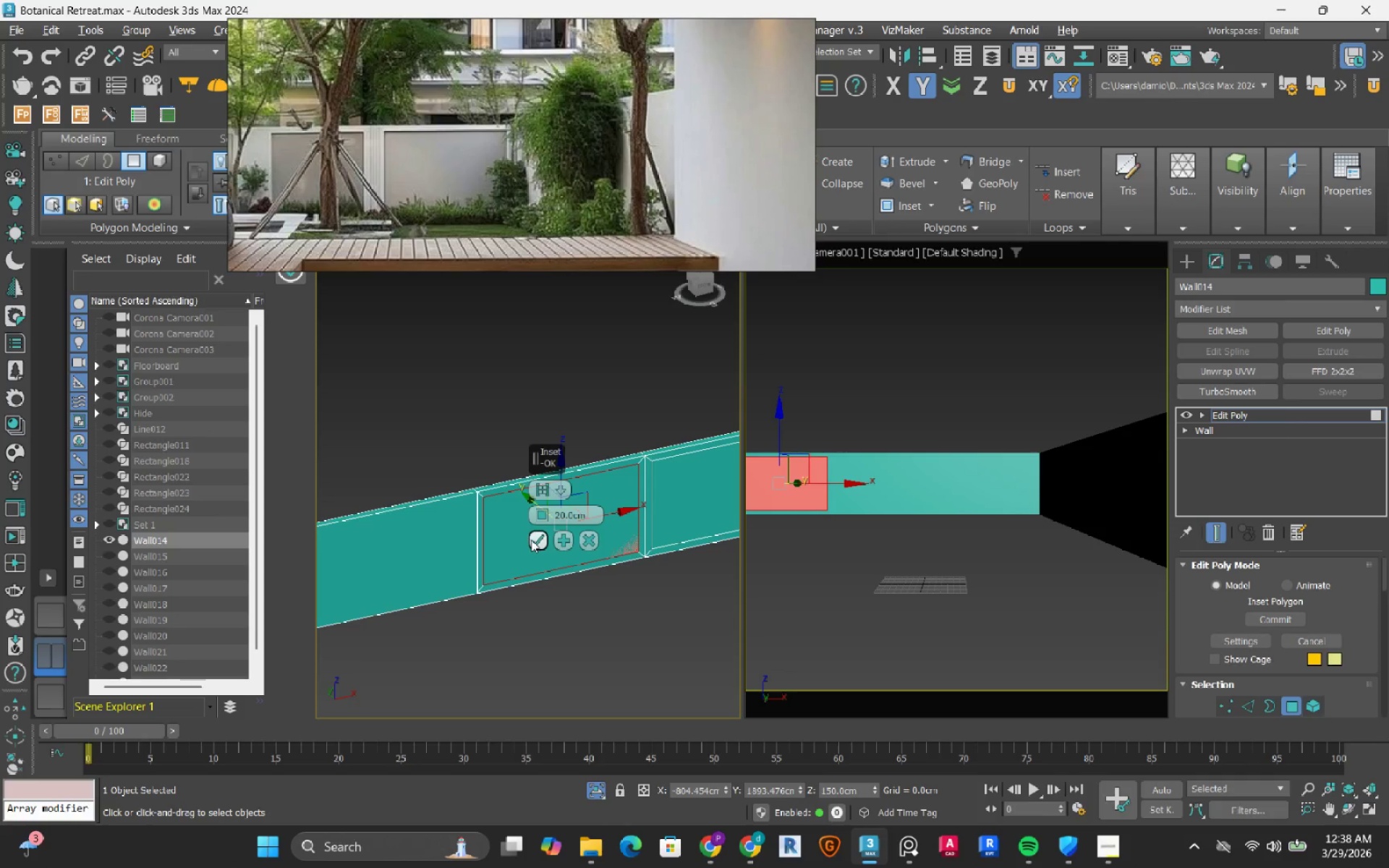 
left_click([531, 540])
 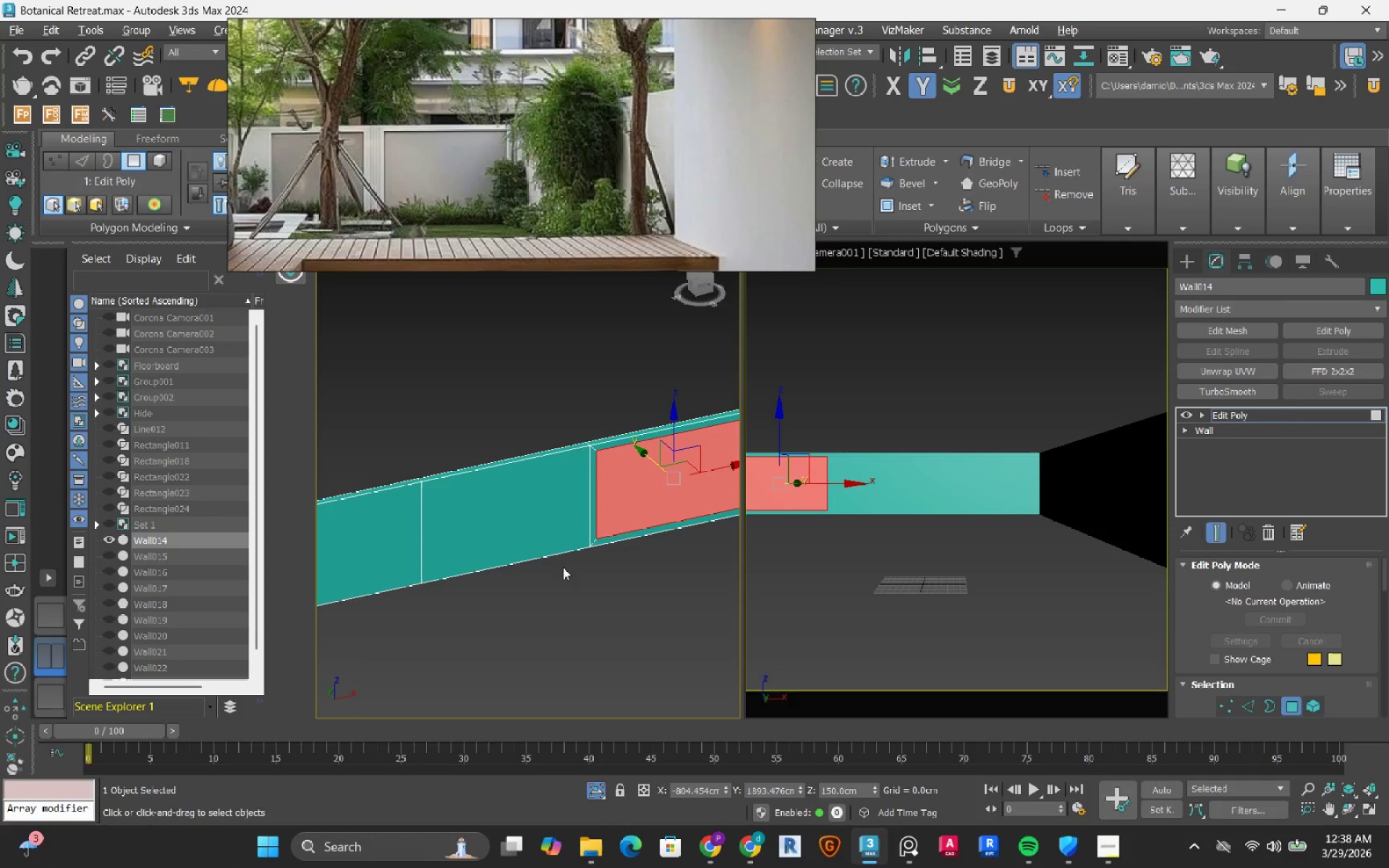 
left_click([517, 517])
 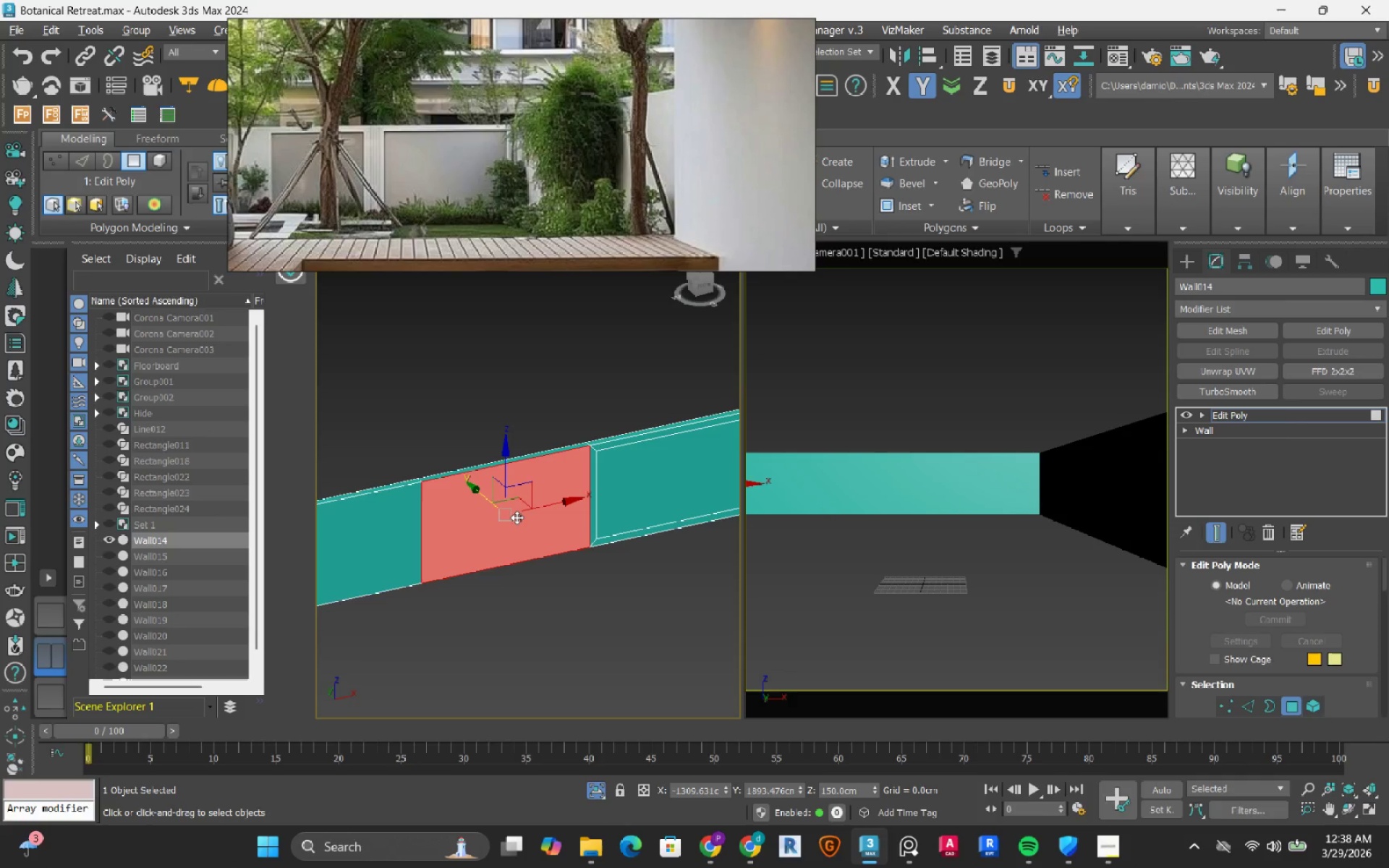 
right_click([517, 517])
 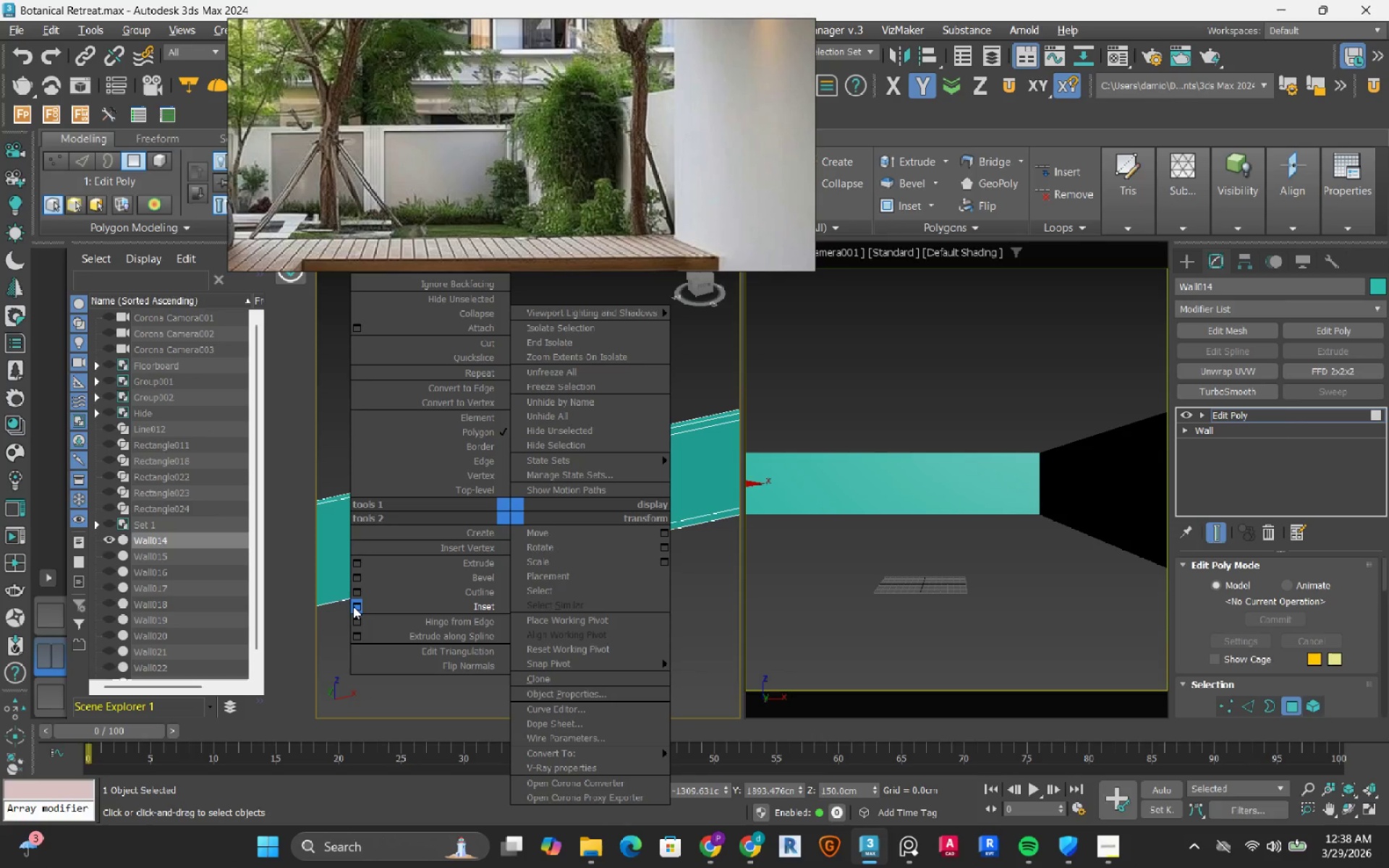 
left_click([355, 604])
 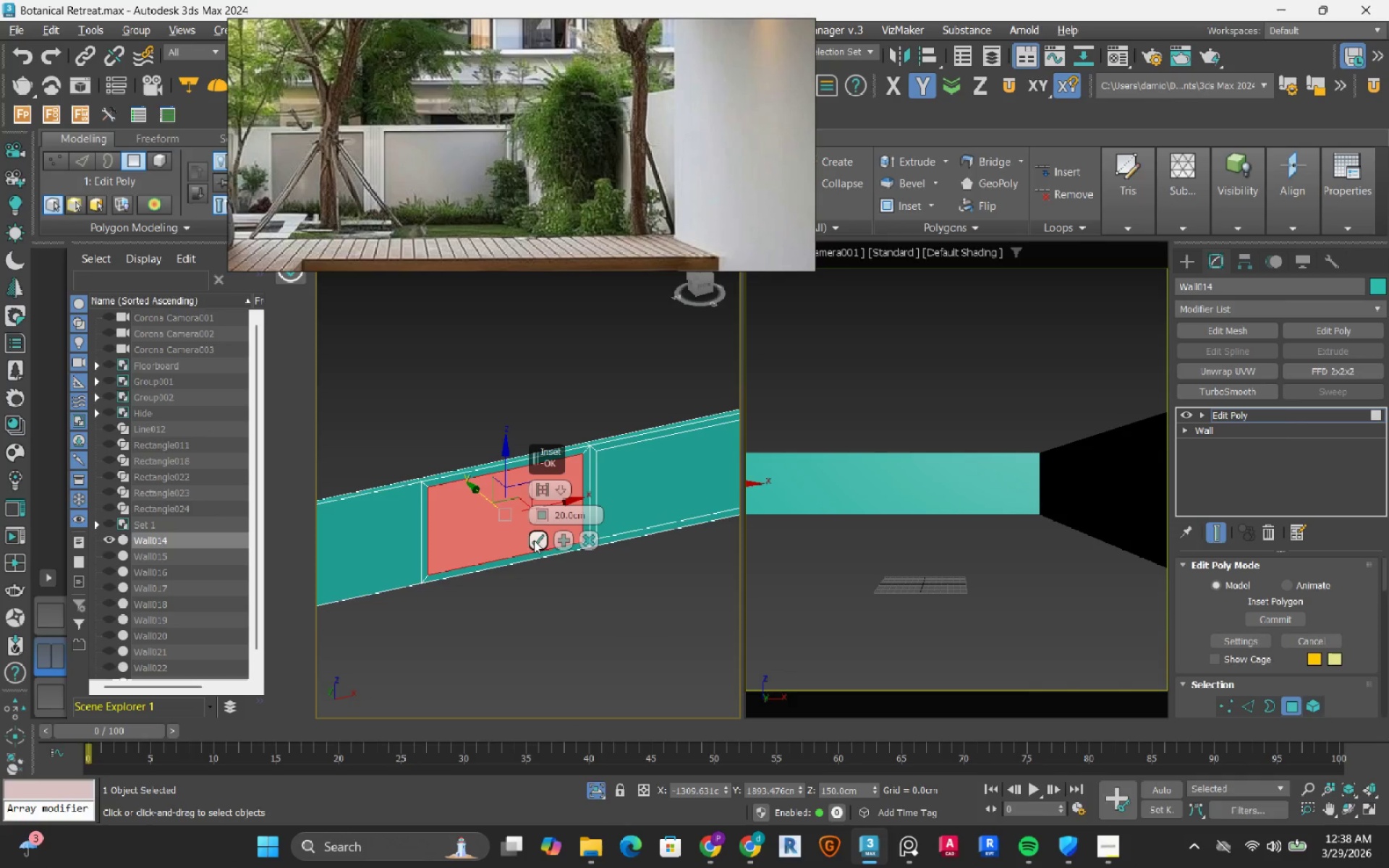 
left_click([537, 541])
 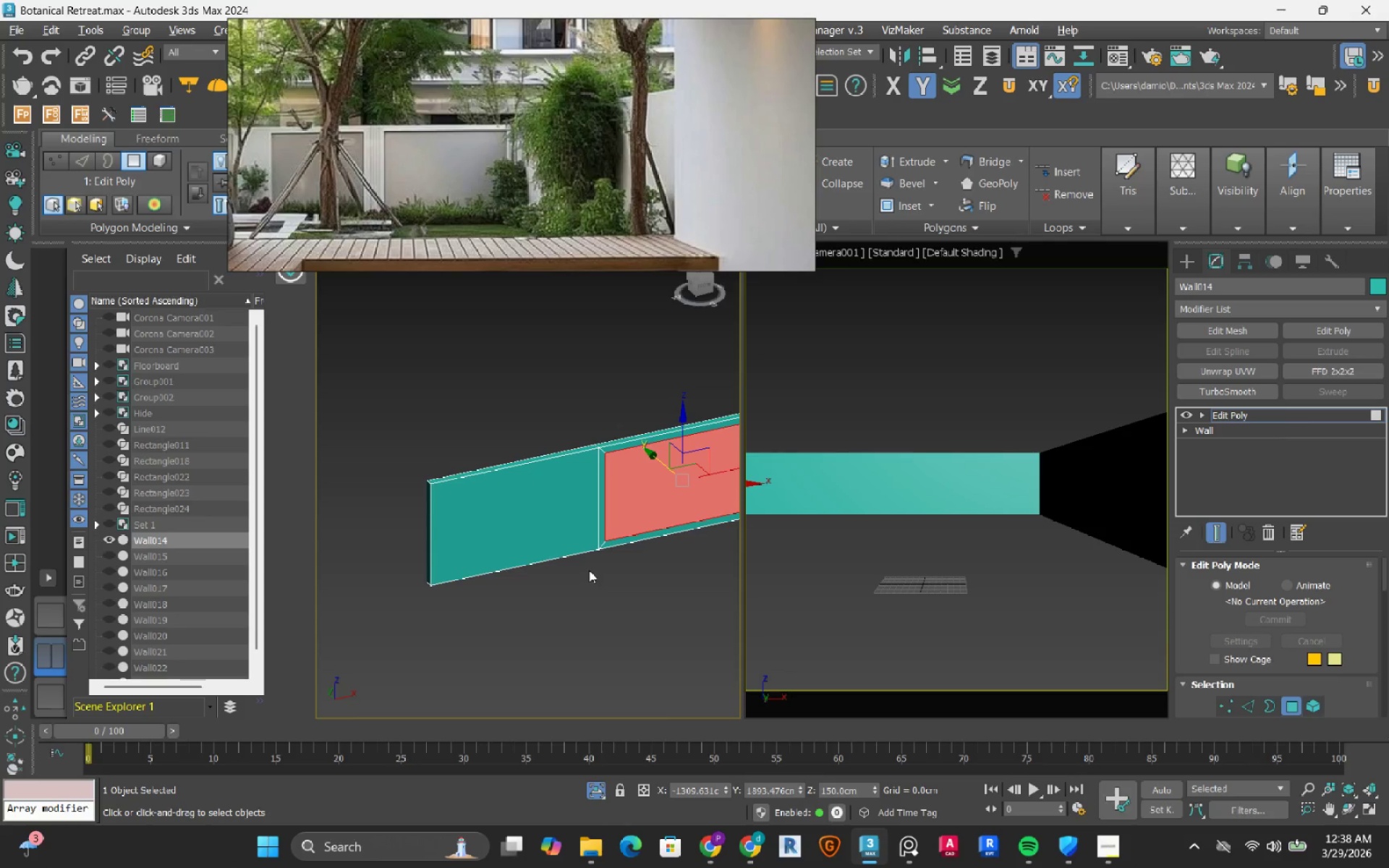 
left_click([532, 519])
 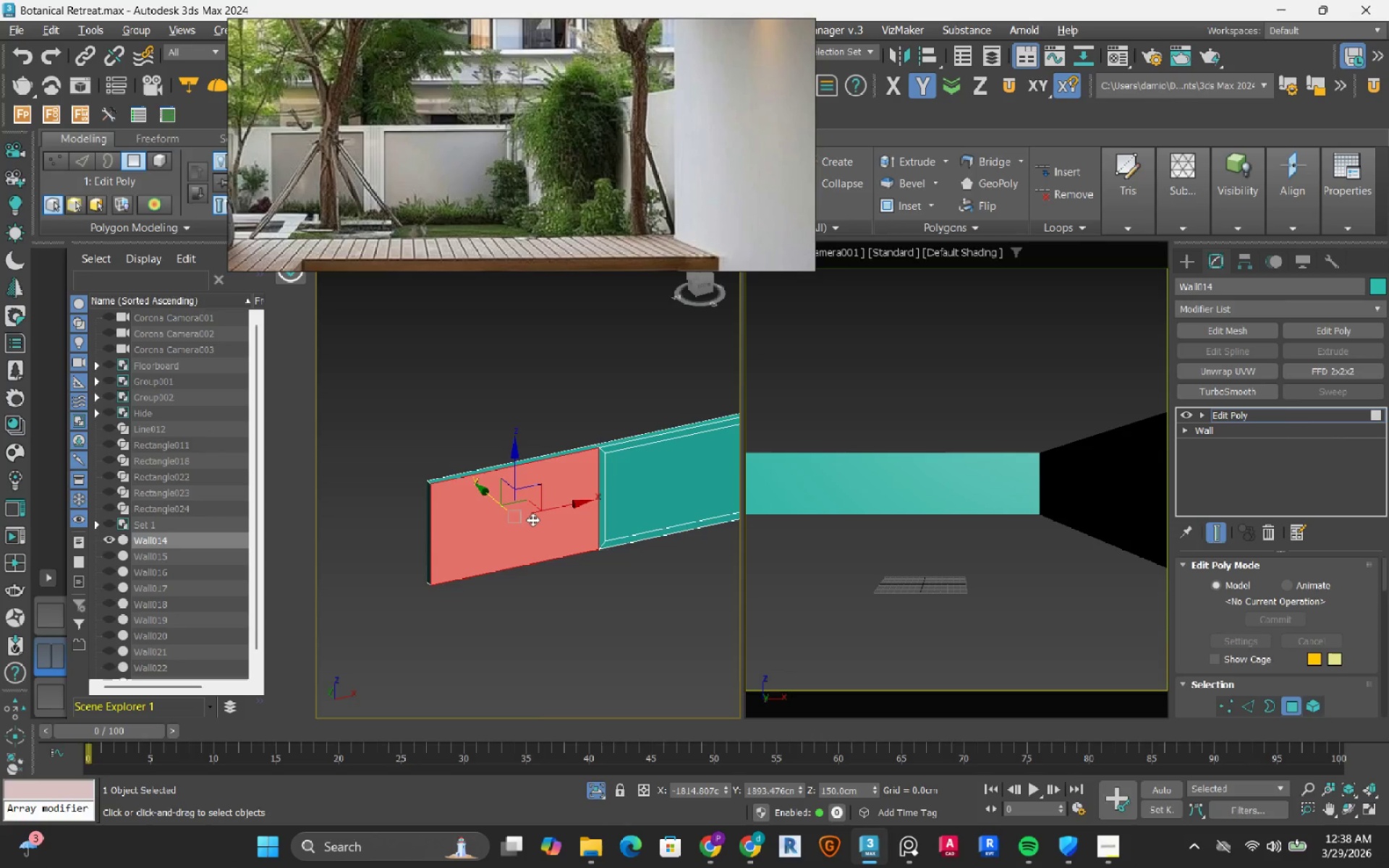 
right_click([532, 519])
 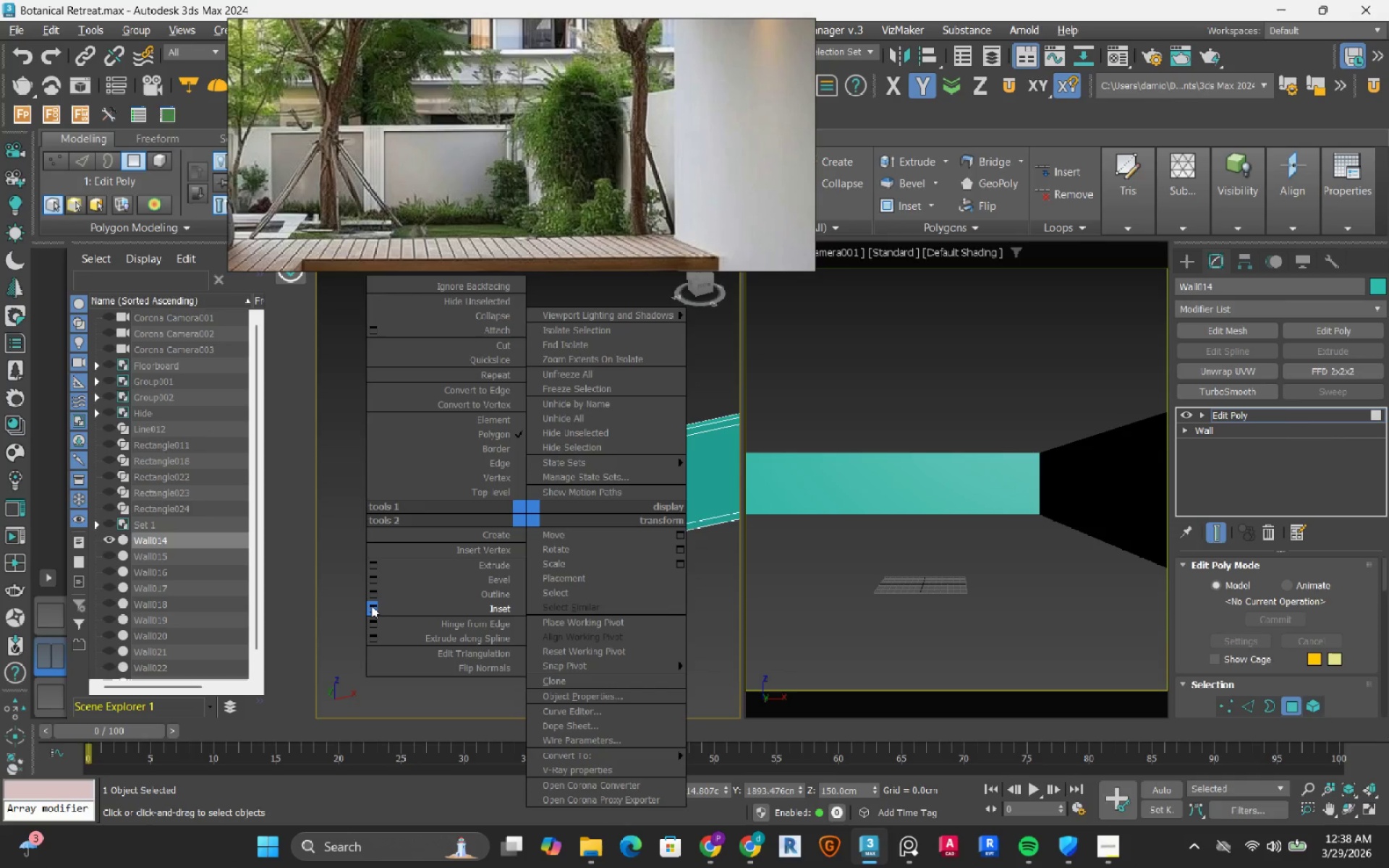 
left_click([371, 605])
 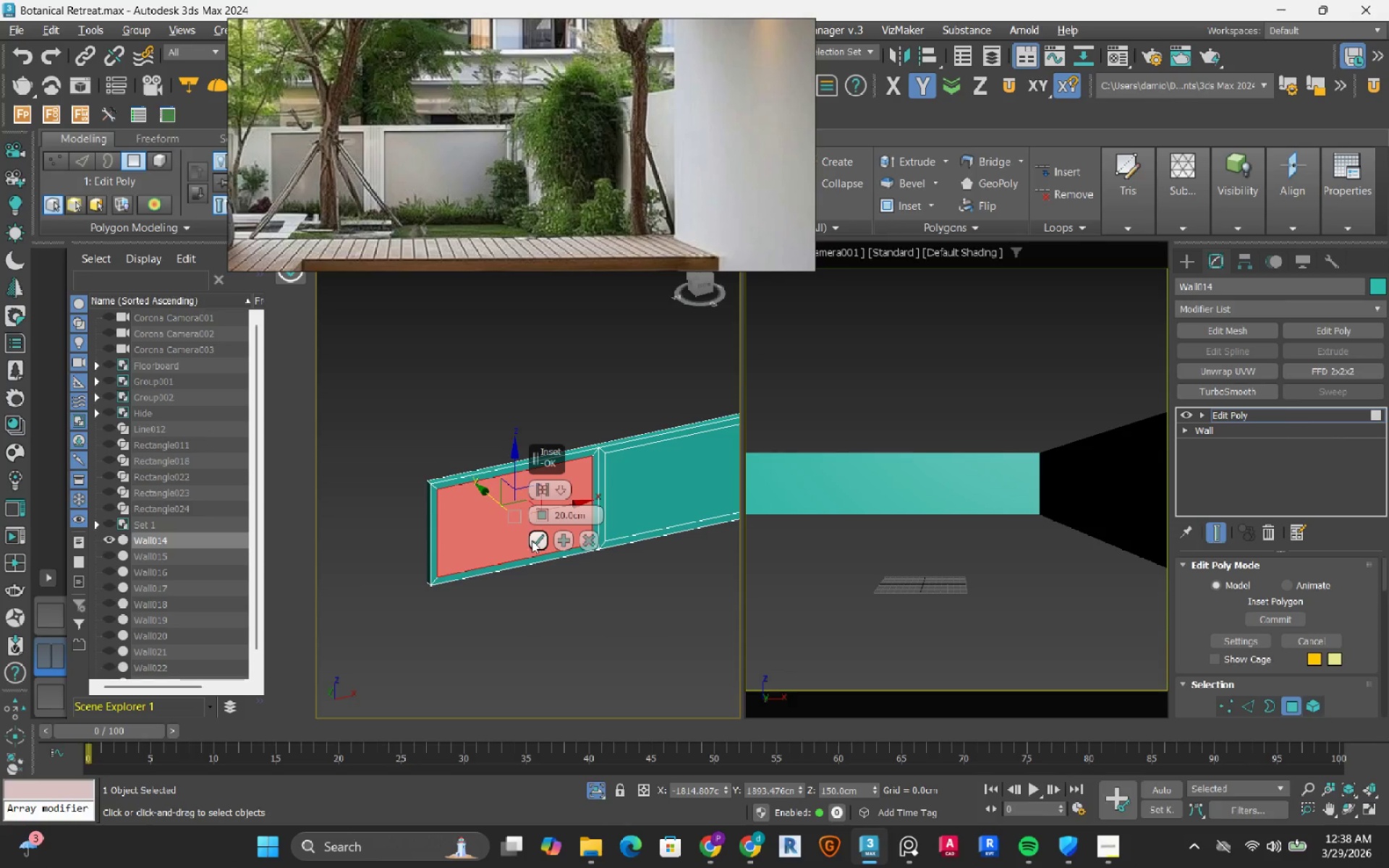 
left_click([532, 540])
 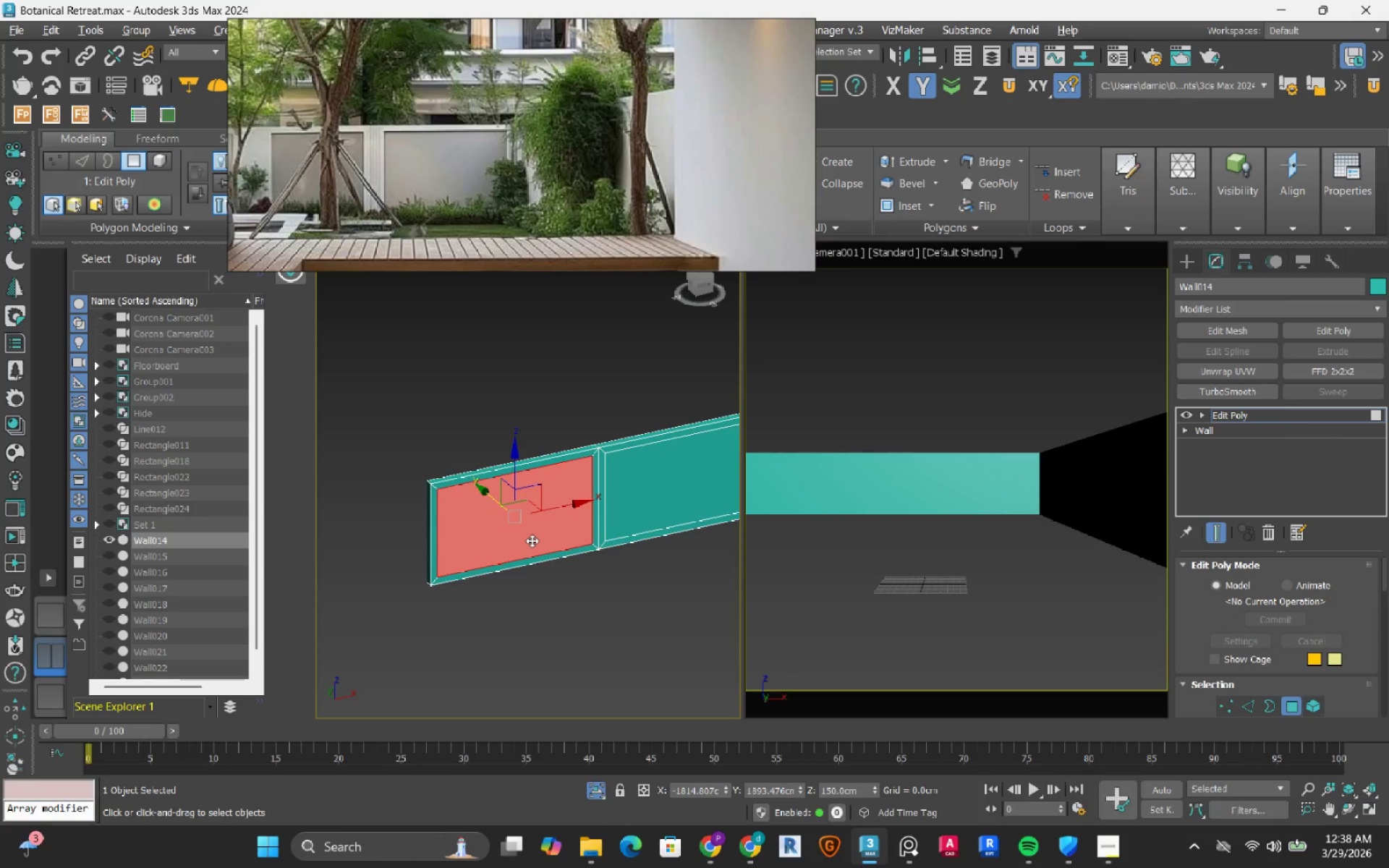 
scroll: coordinate [532, 540], scroll_direction: down, amount: 3.0
 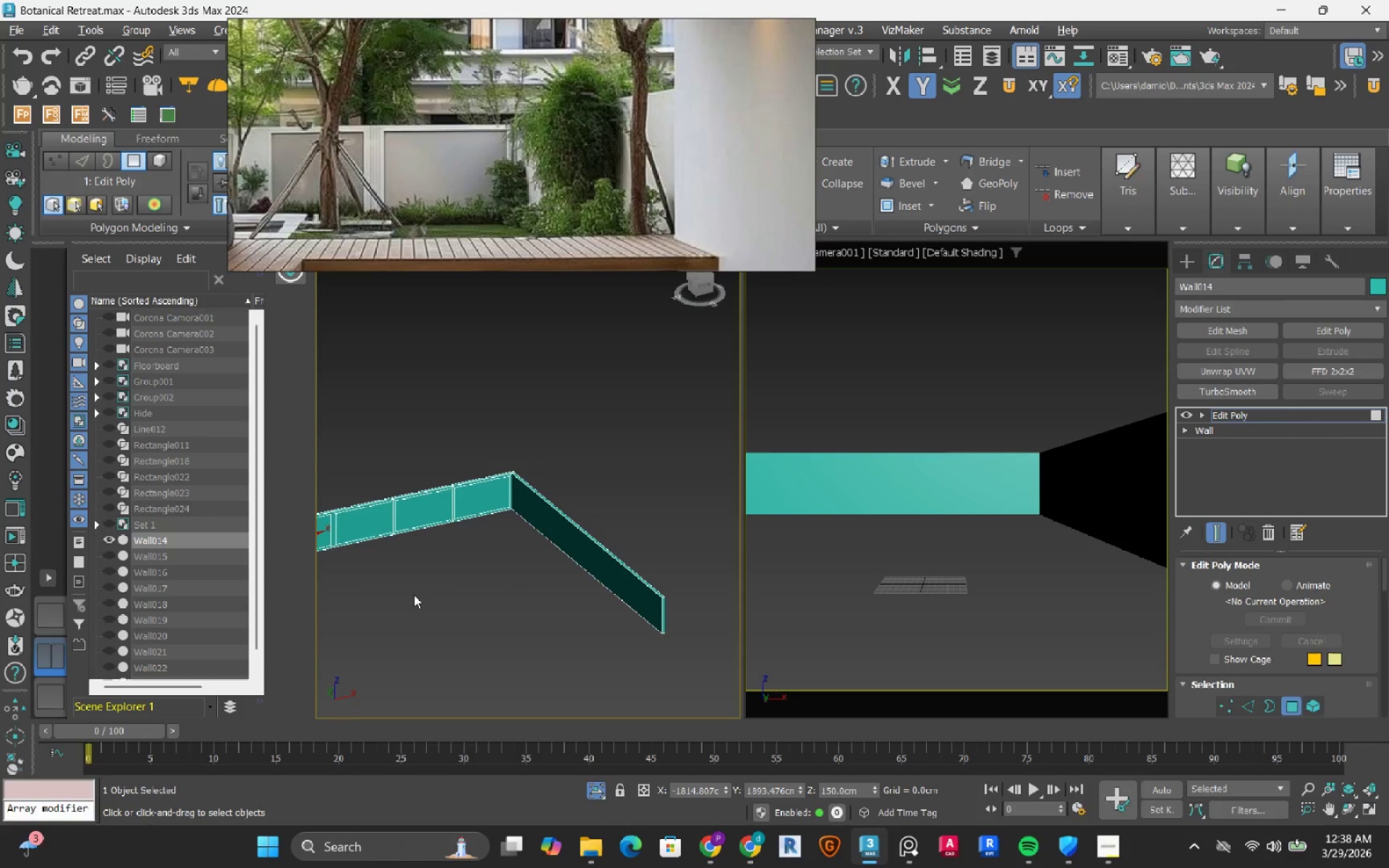 
hold_key(key=AltLeft, duration=0.39)
 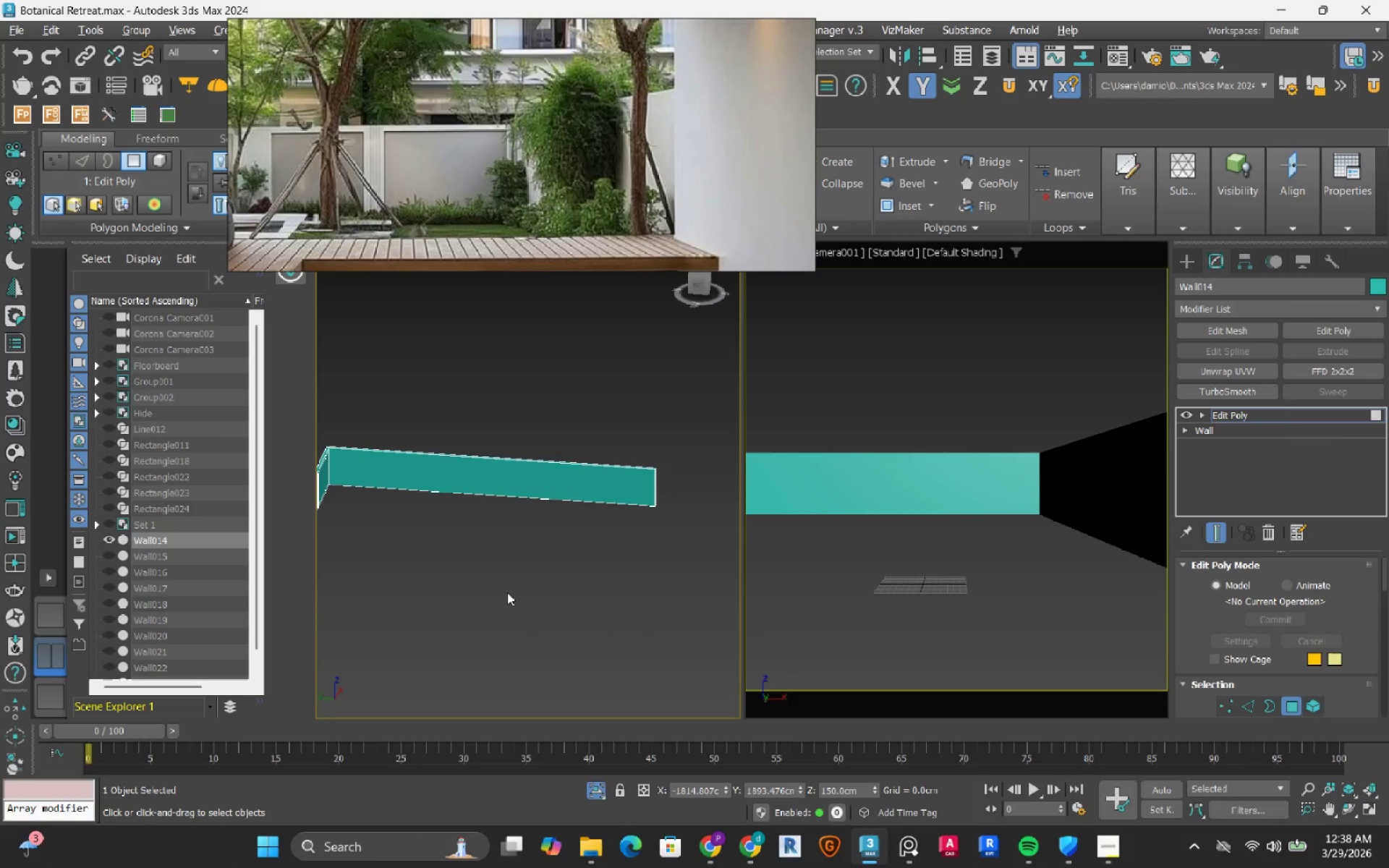 
key(2)
 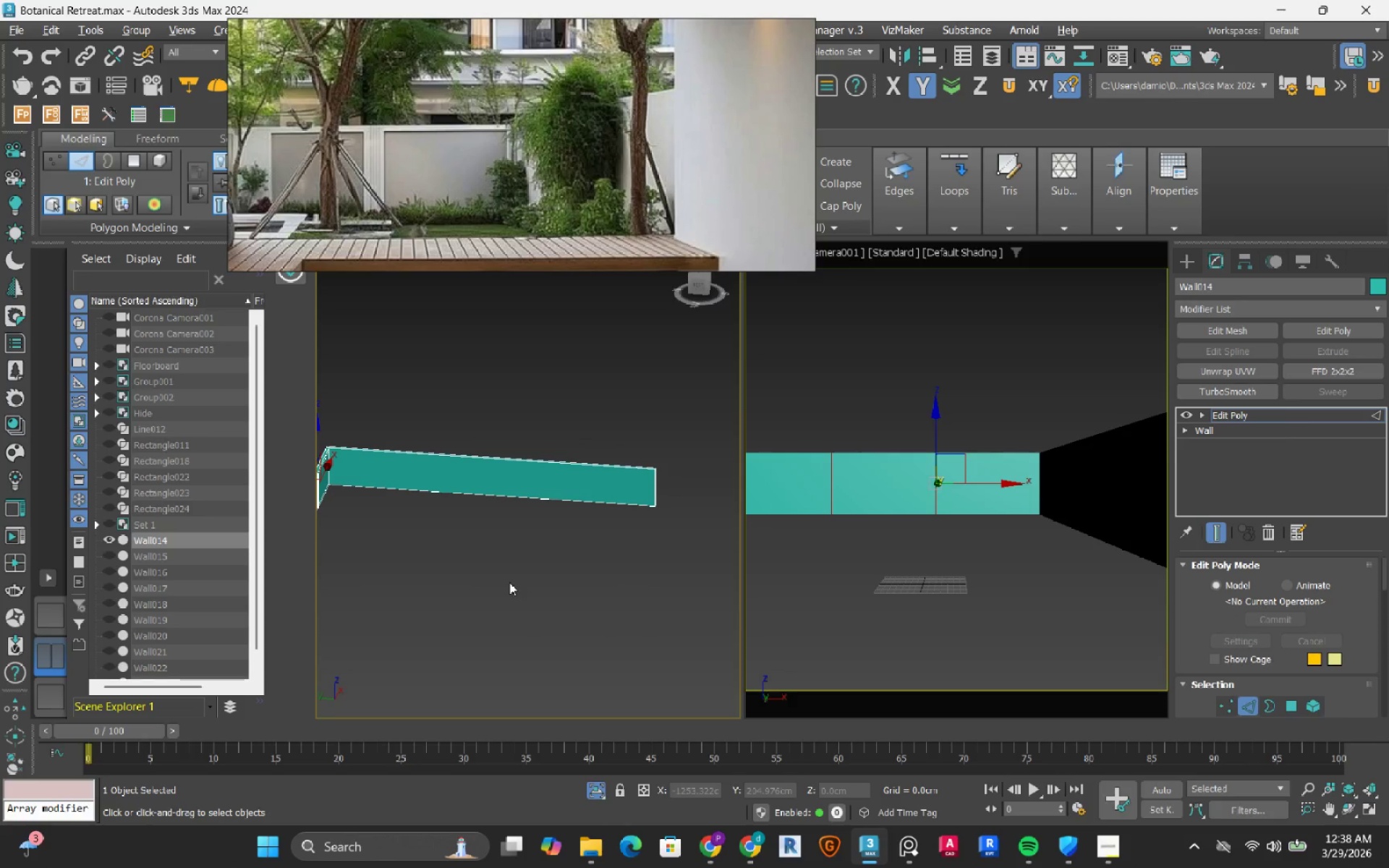 
left_click_drag(start_coordinate=[509, 582], to_coordinate=[480, 362])
 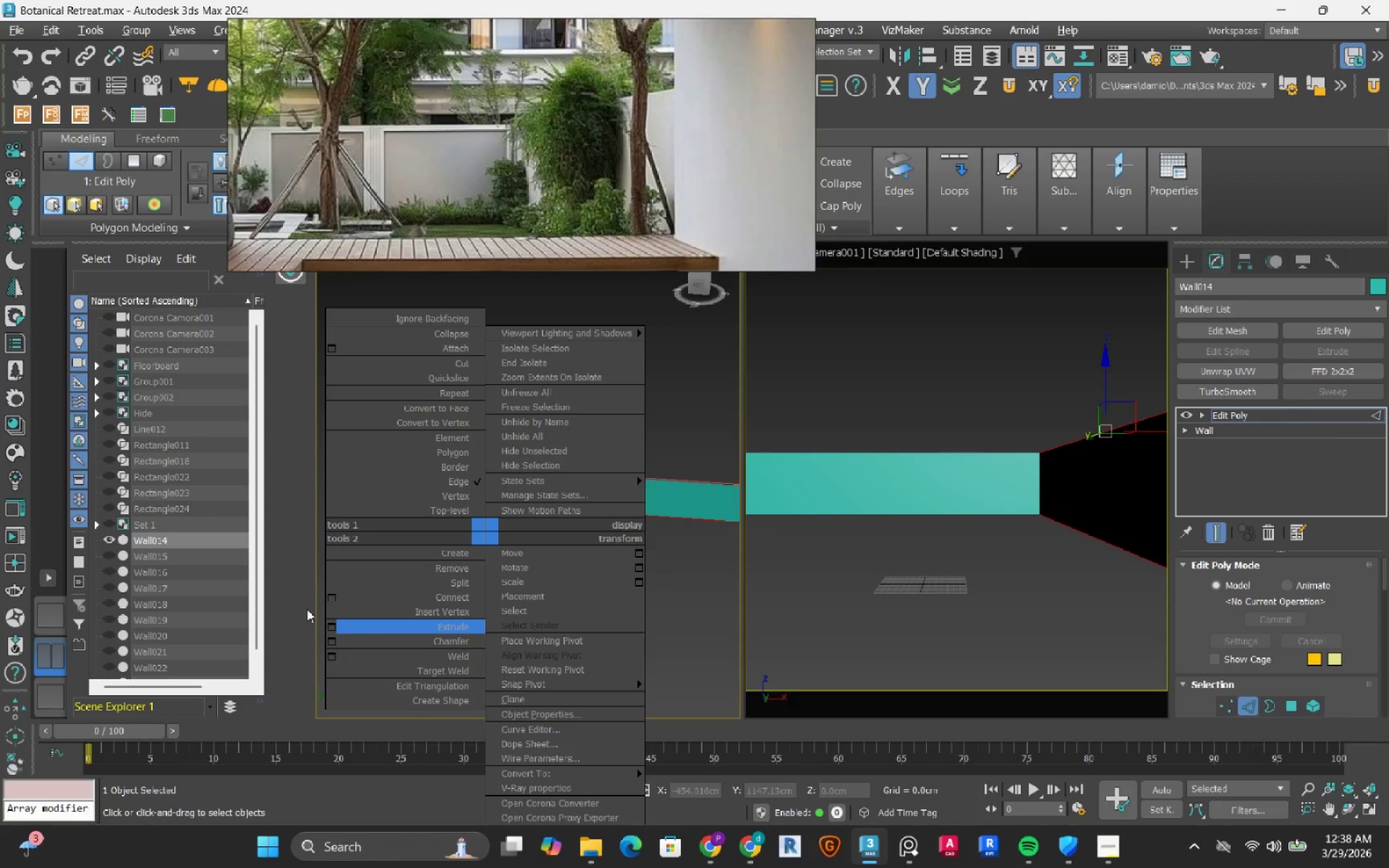 
left_click_drag(start_coordinate=[329, 595], to_coordinate=[329, 609])
 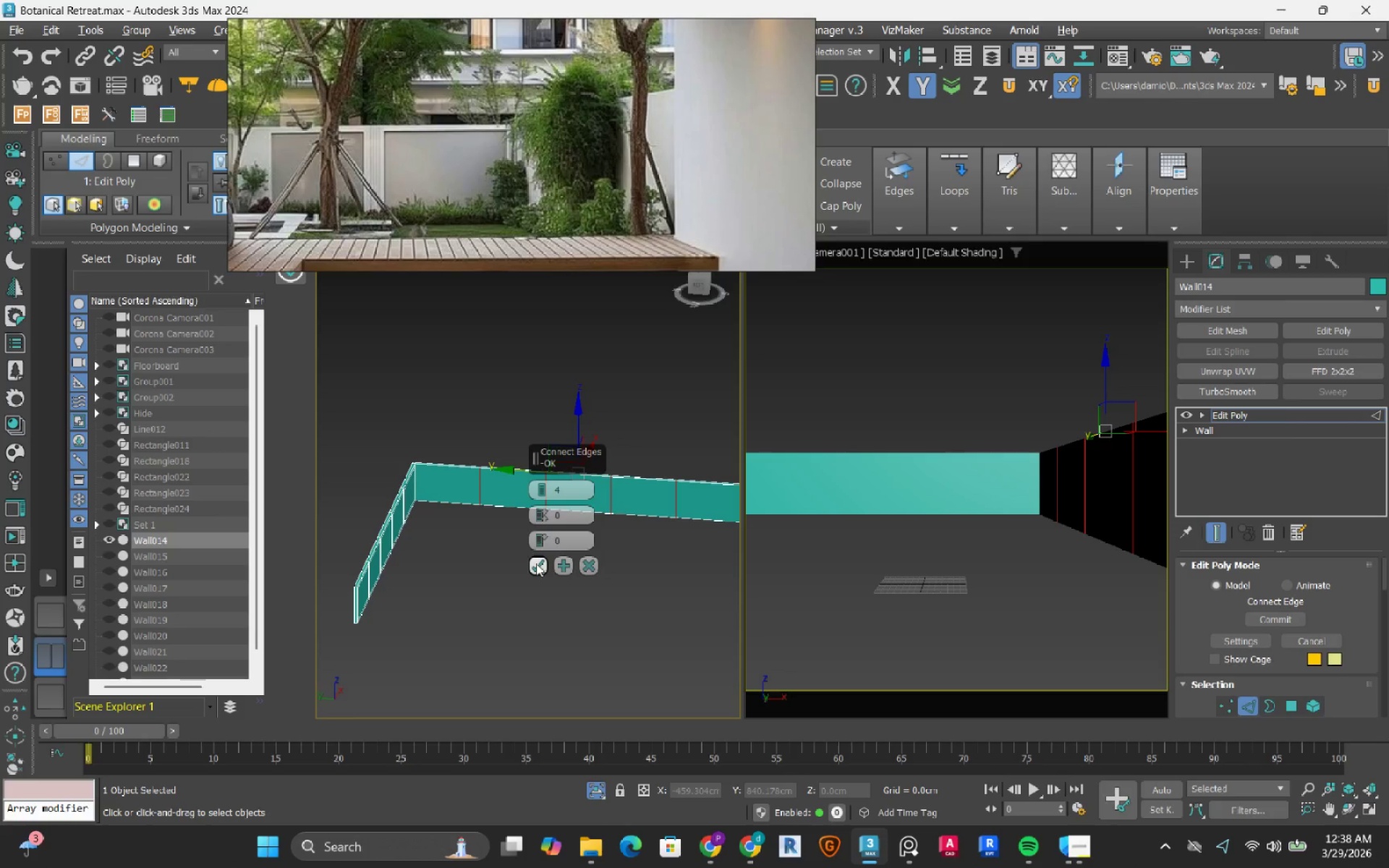 
wait(5.17)
 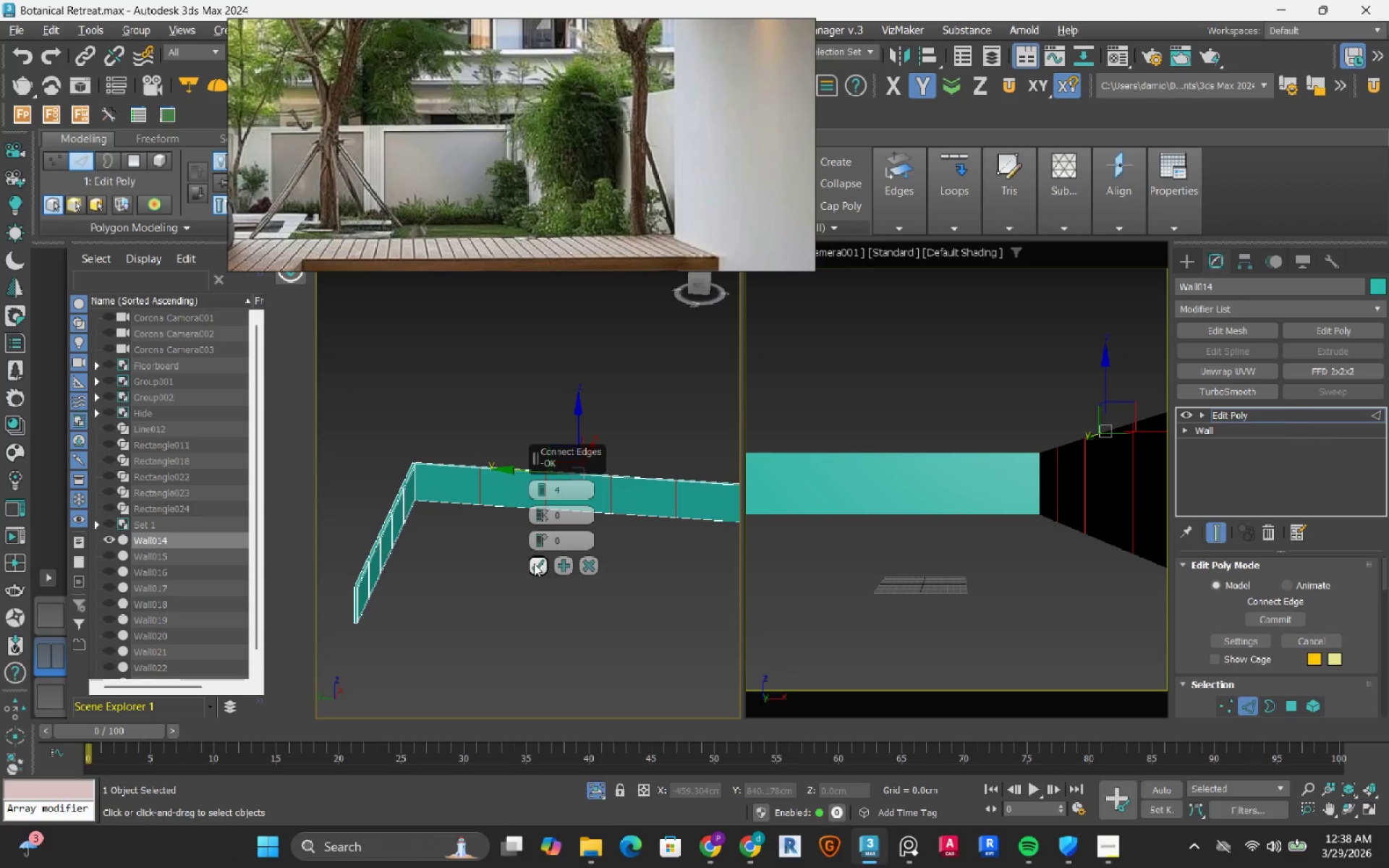 
hold_key(key=AltLeft, duration=1.52)
 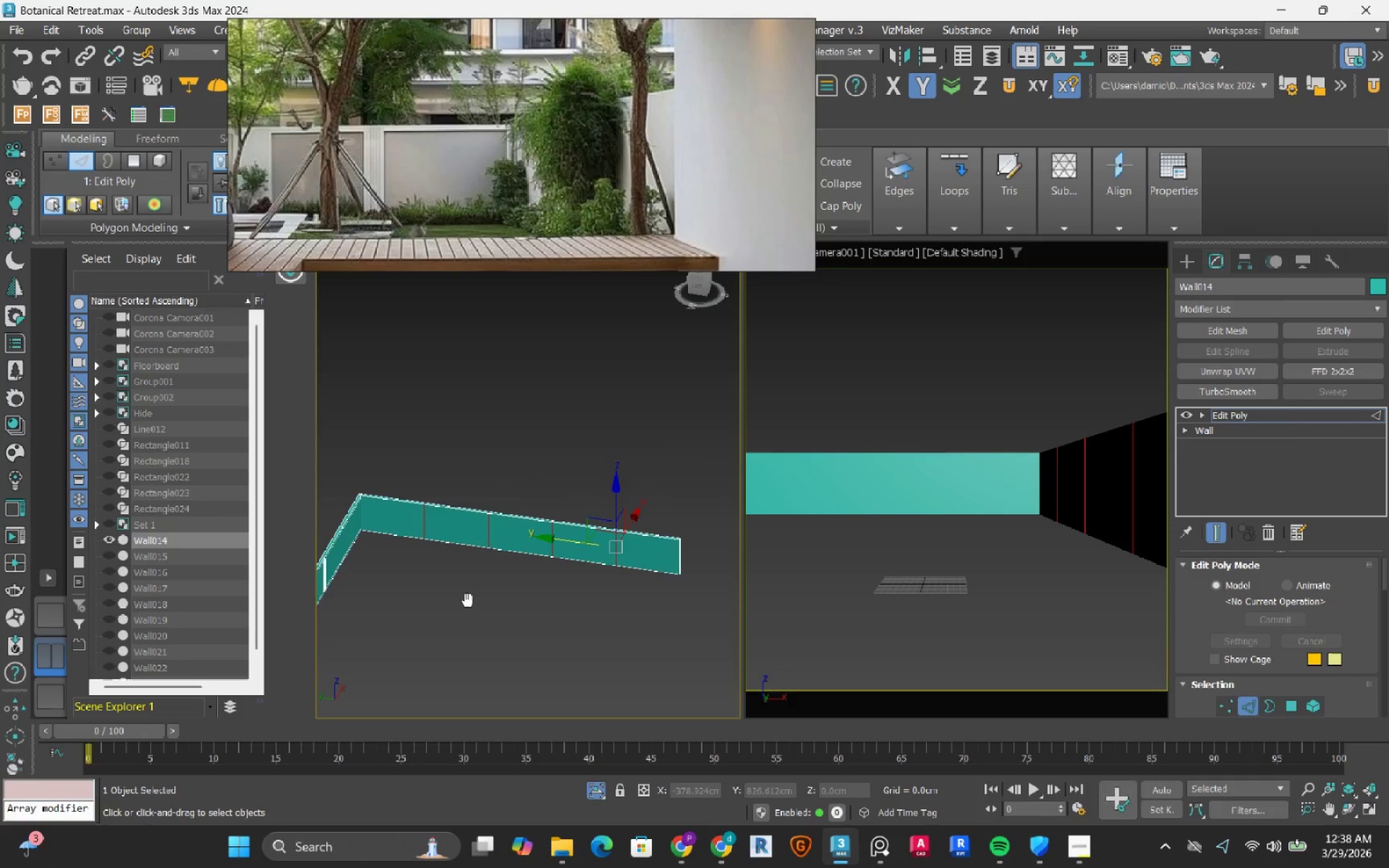 
key(Alt+AltLeft)
 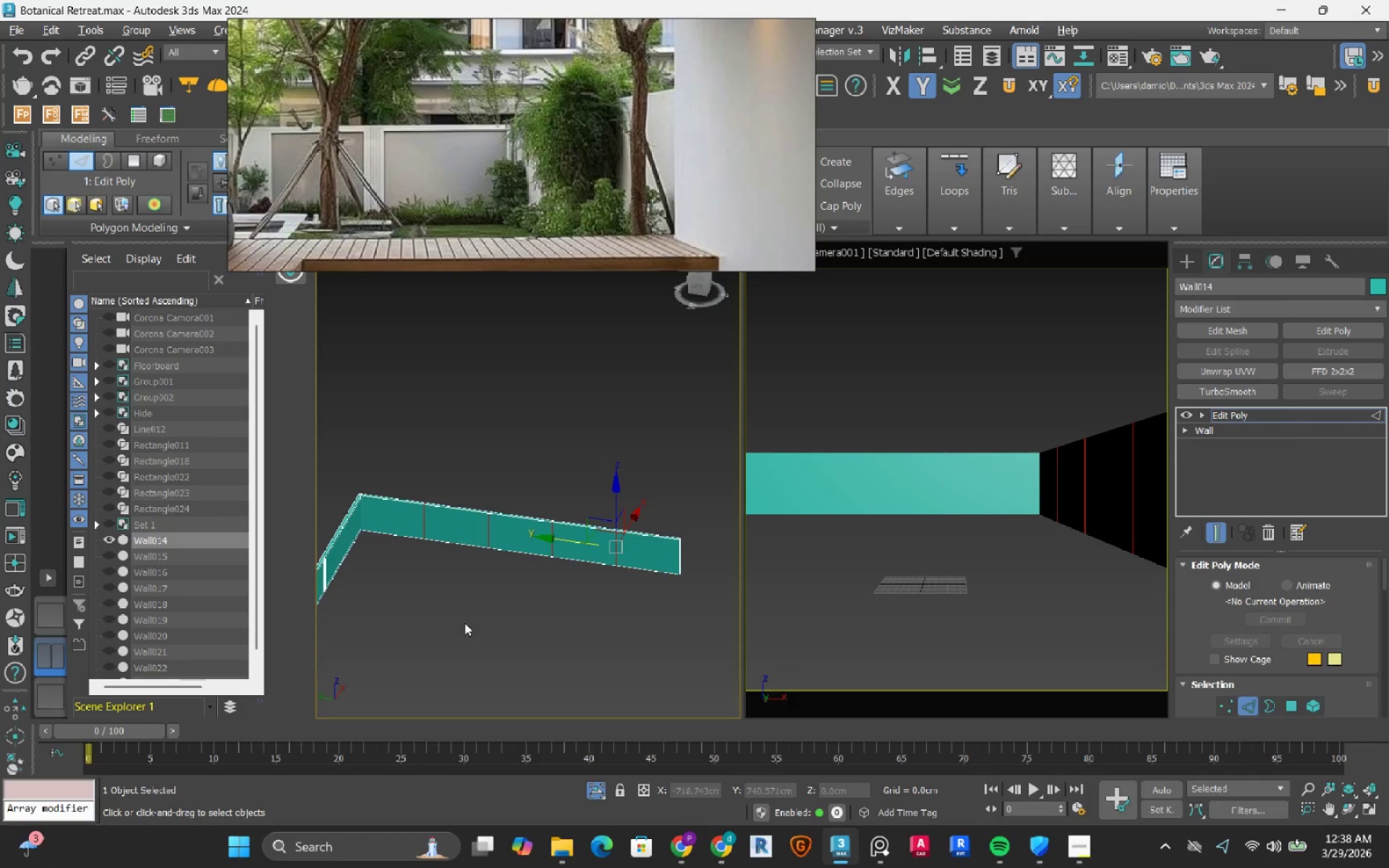 
key(Alt+AltLeft)
 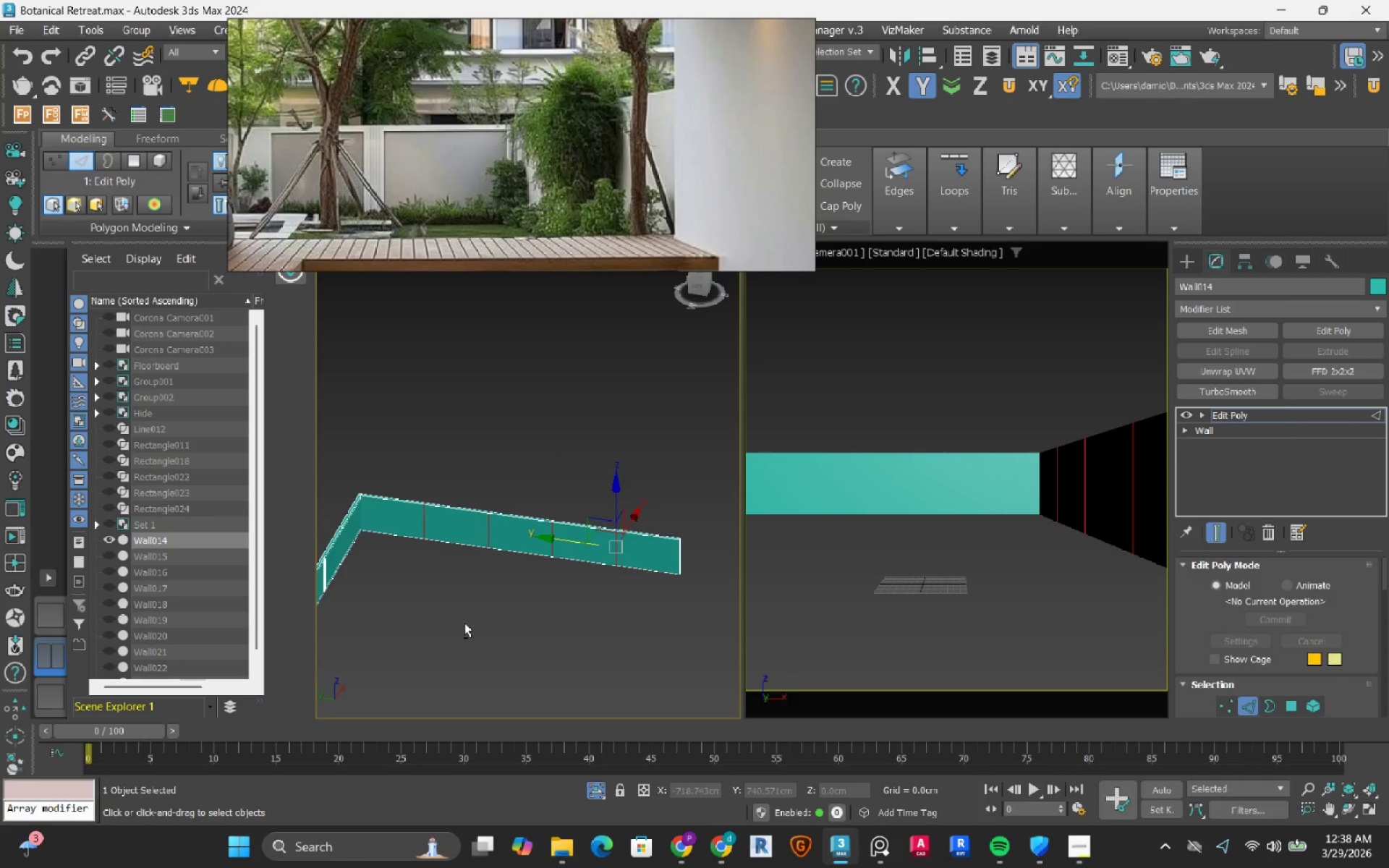 
hold_key(key=AltLeft, duration=1.7)
 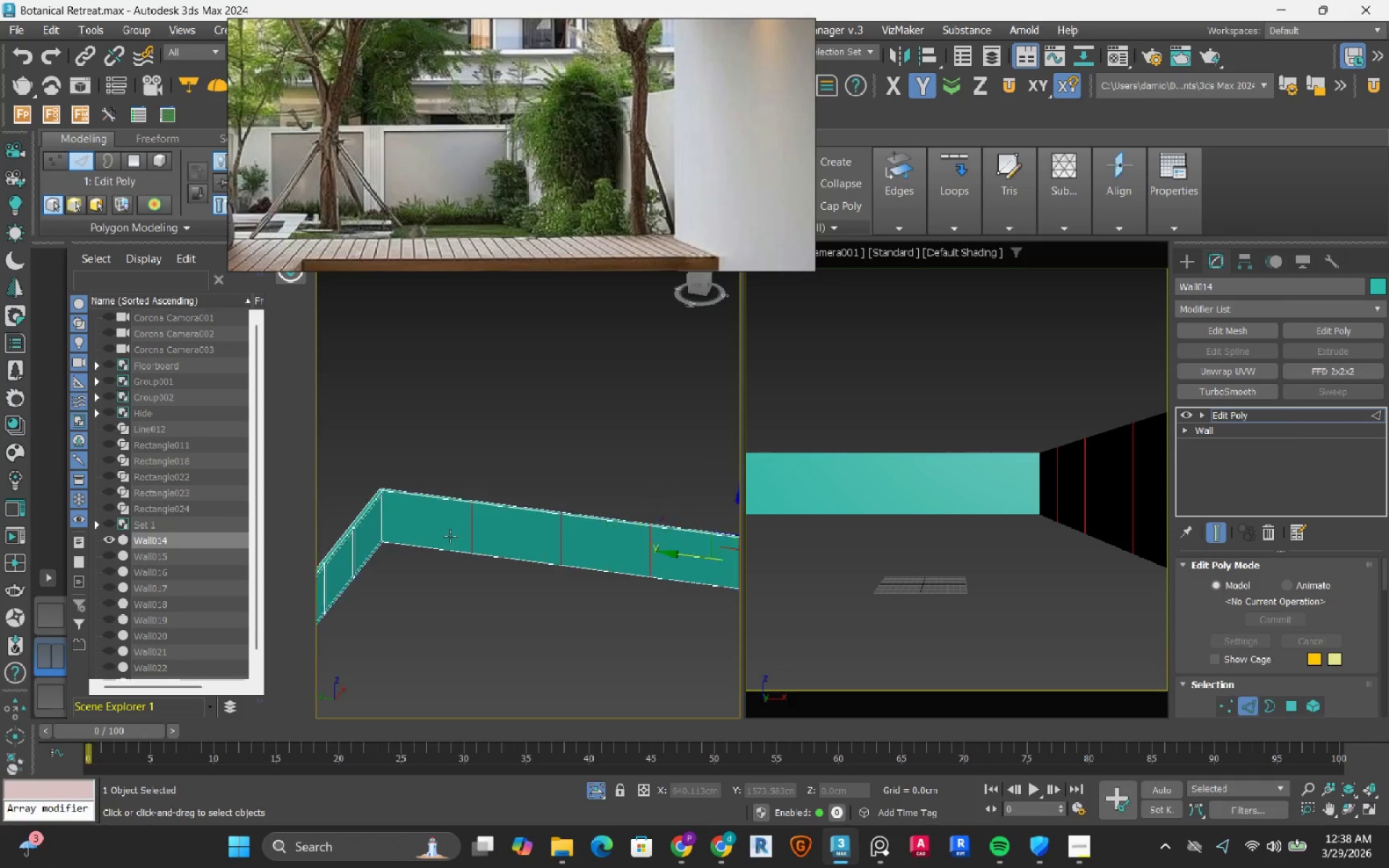 
scroll: coordinate [450, 536], scroll_direction: up, amount: 2.0
 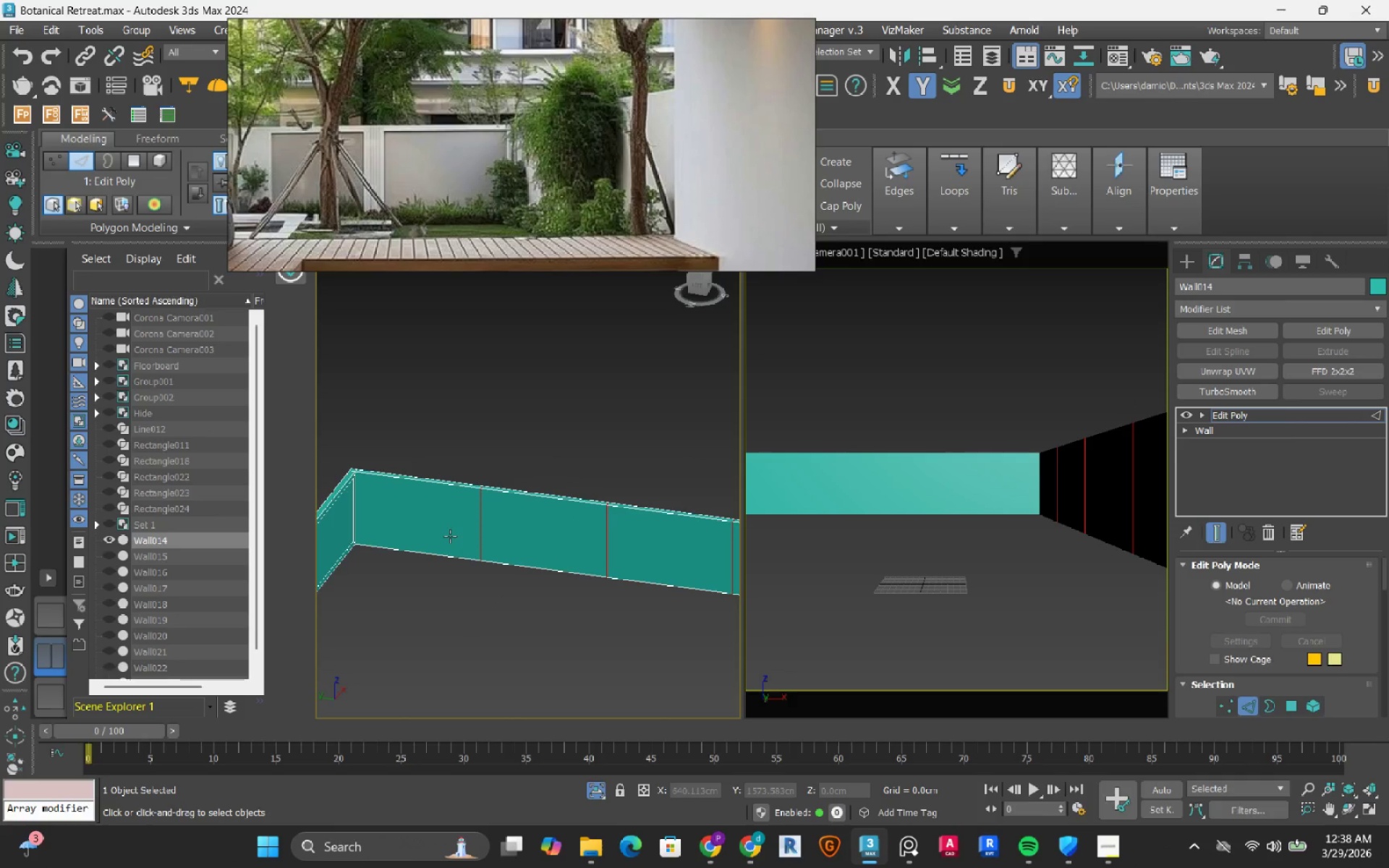 
key(4)
 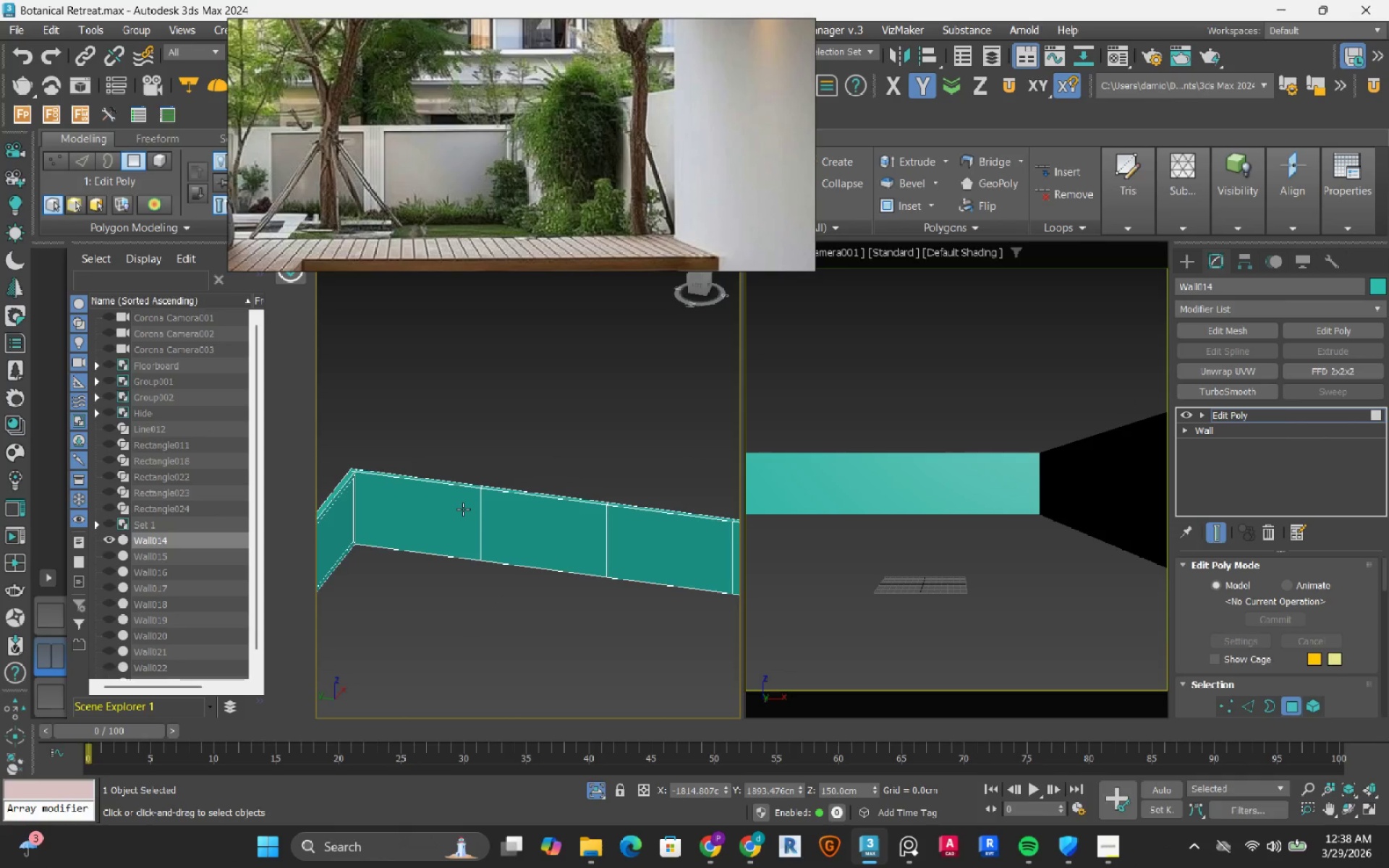 
left_click([463, 509])
 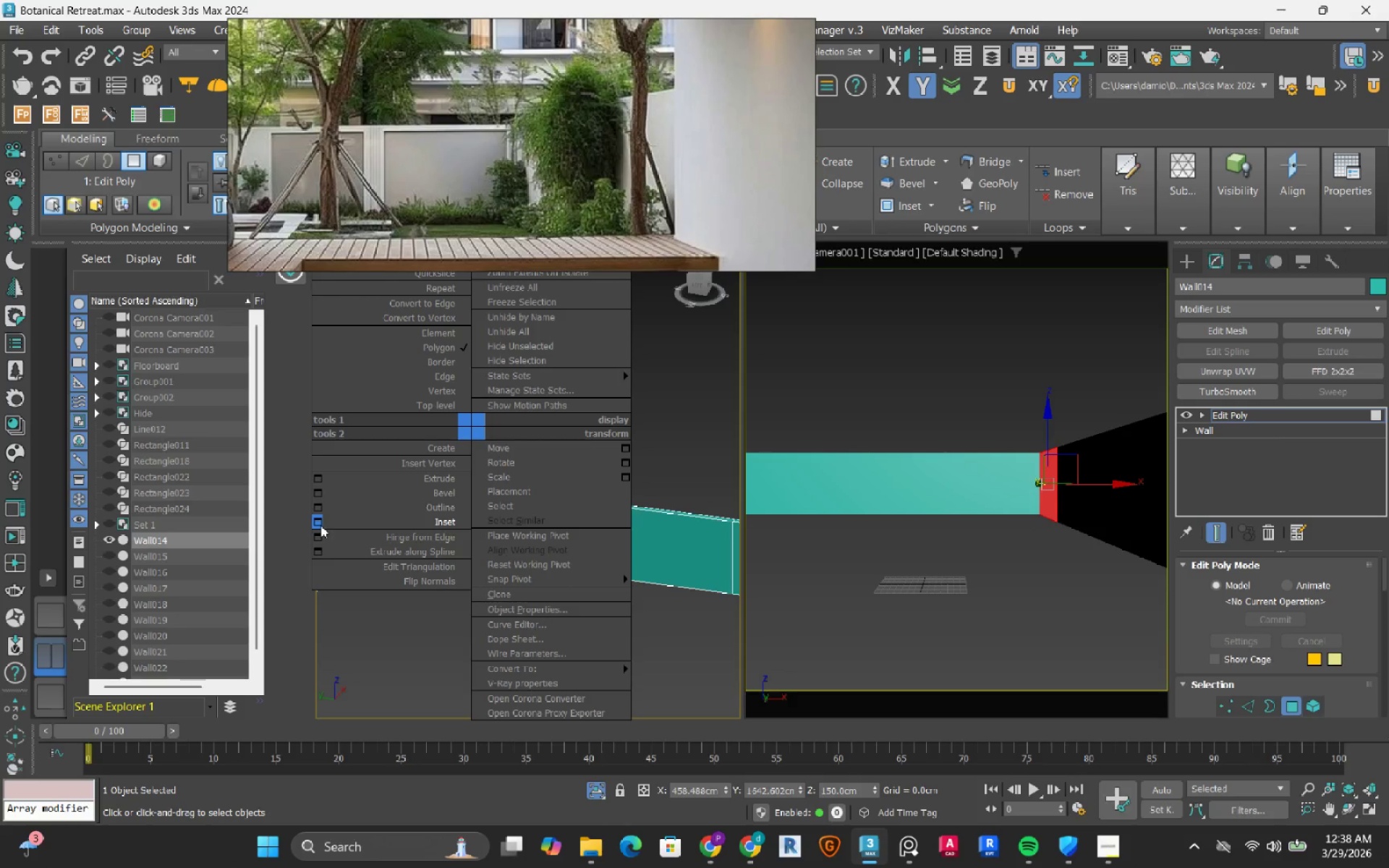 
left_click([320, 523])
 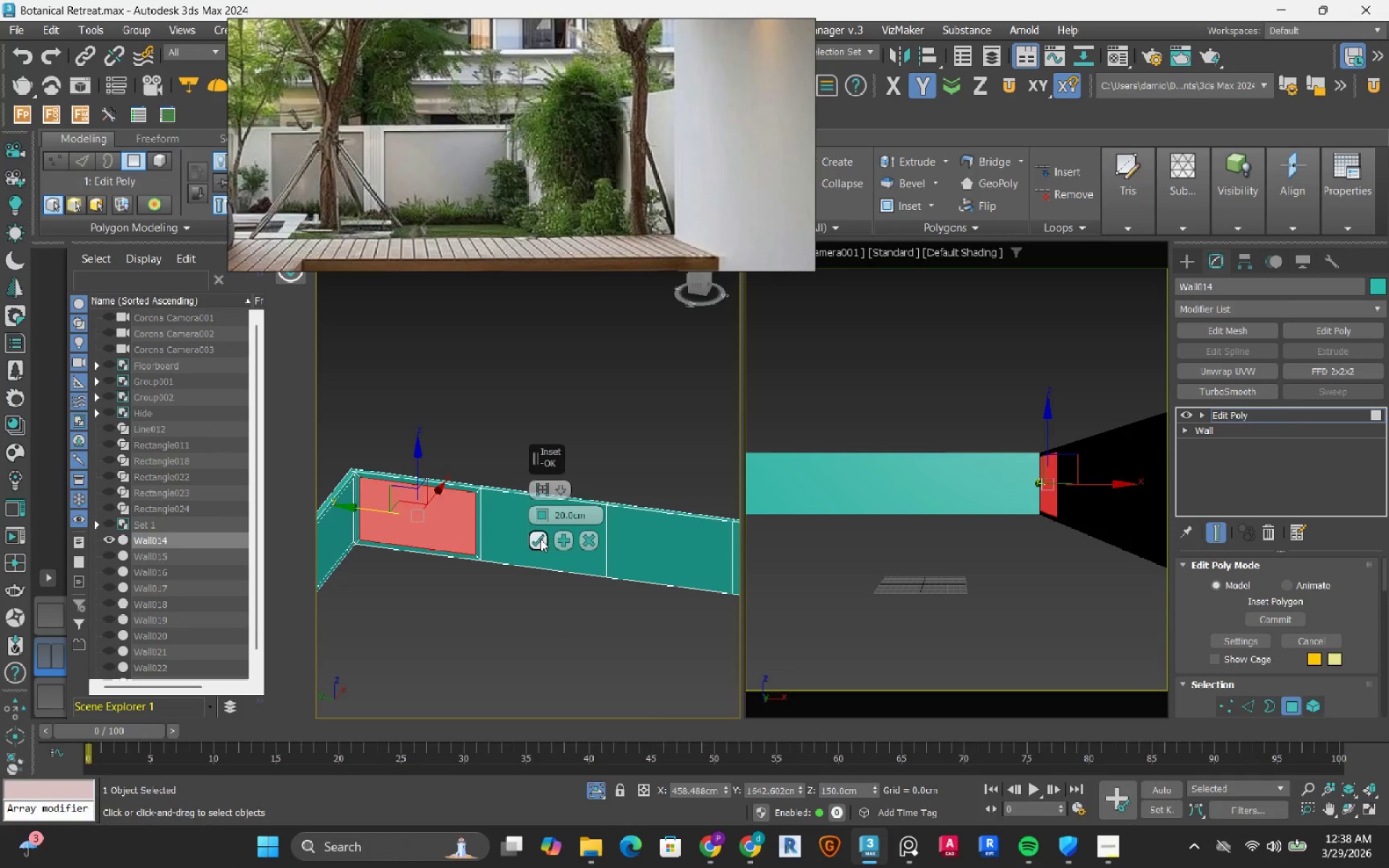 
left_click([534, 542])
 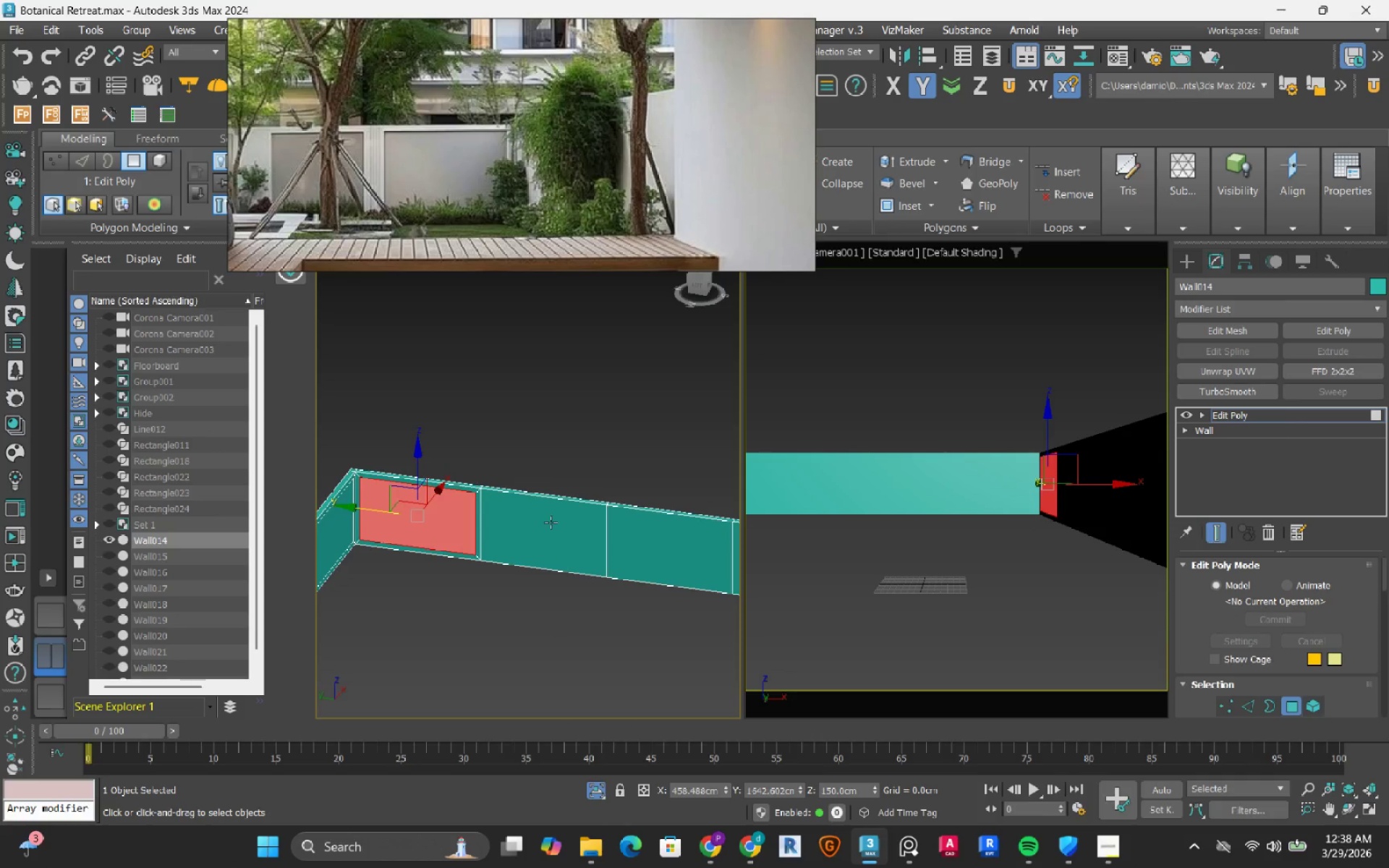 
left_click([551, 522])
 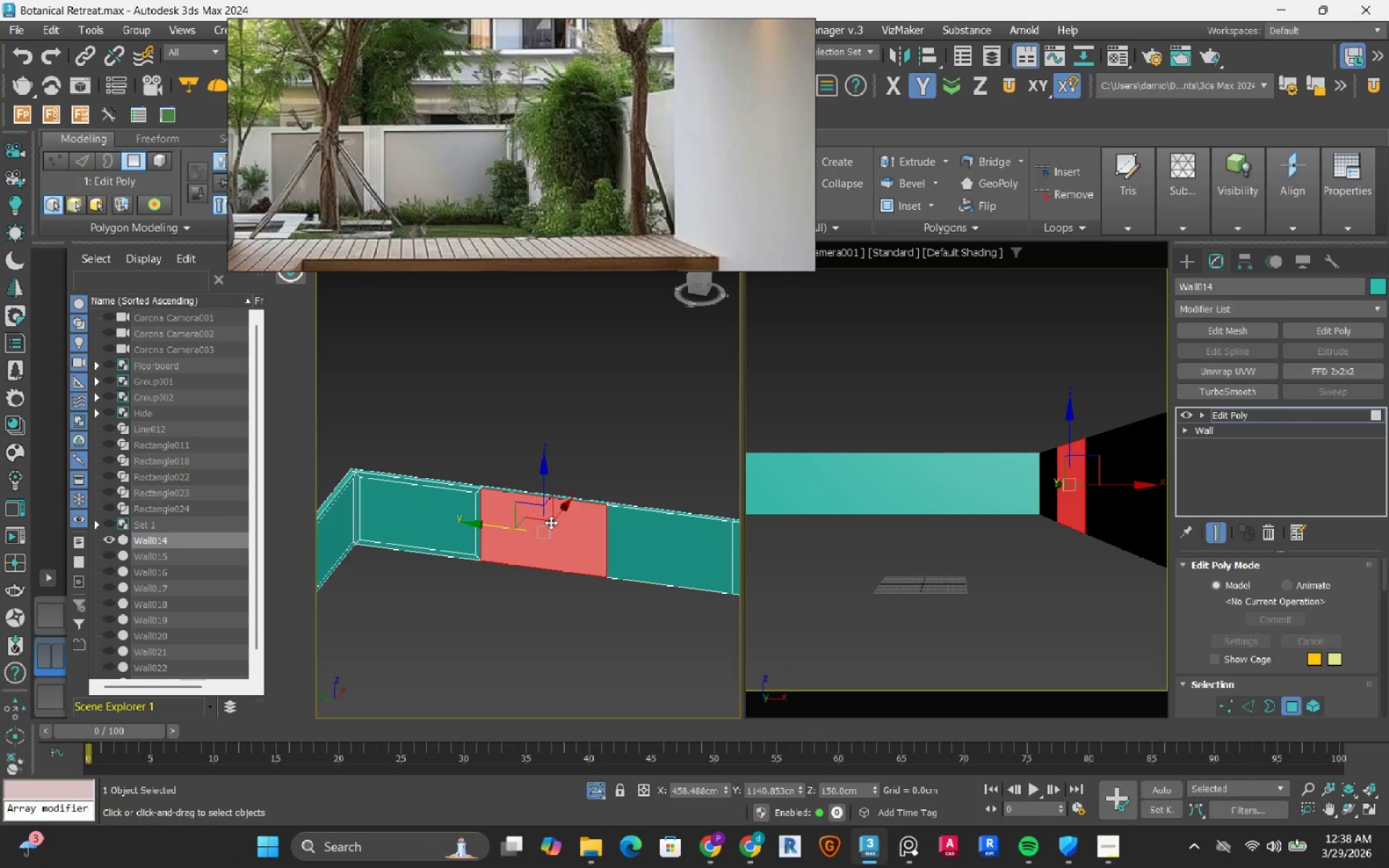 
right_click([551, 522])
 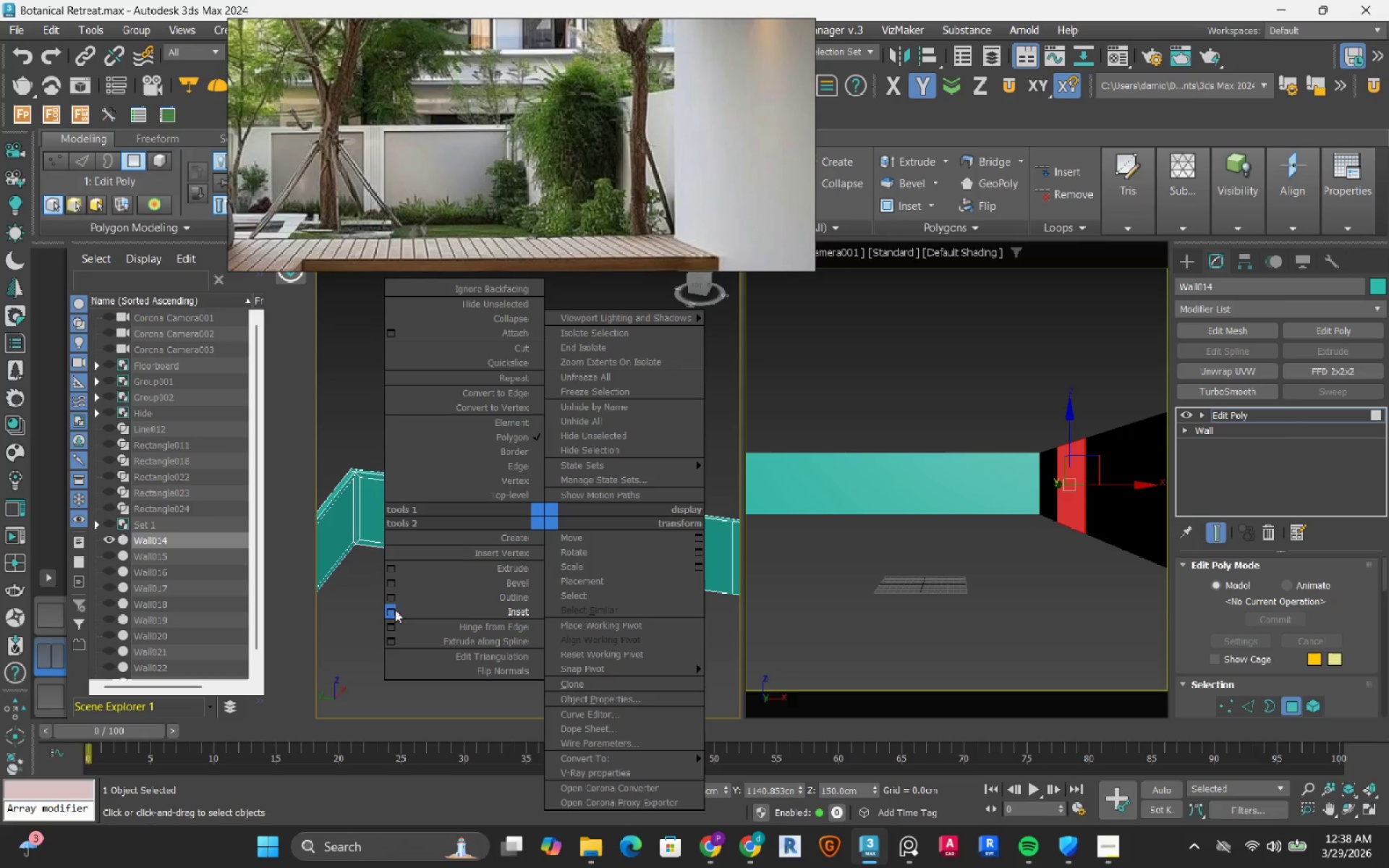 
left_click([395, 610])
 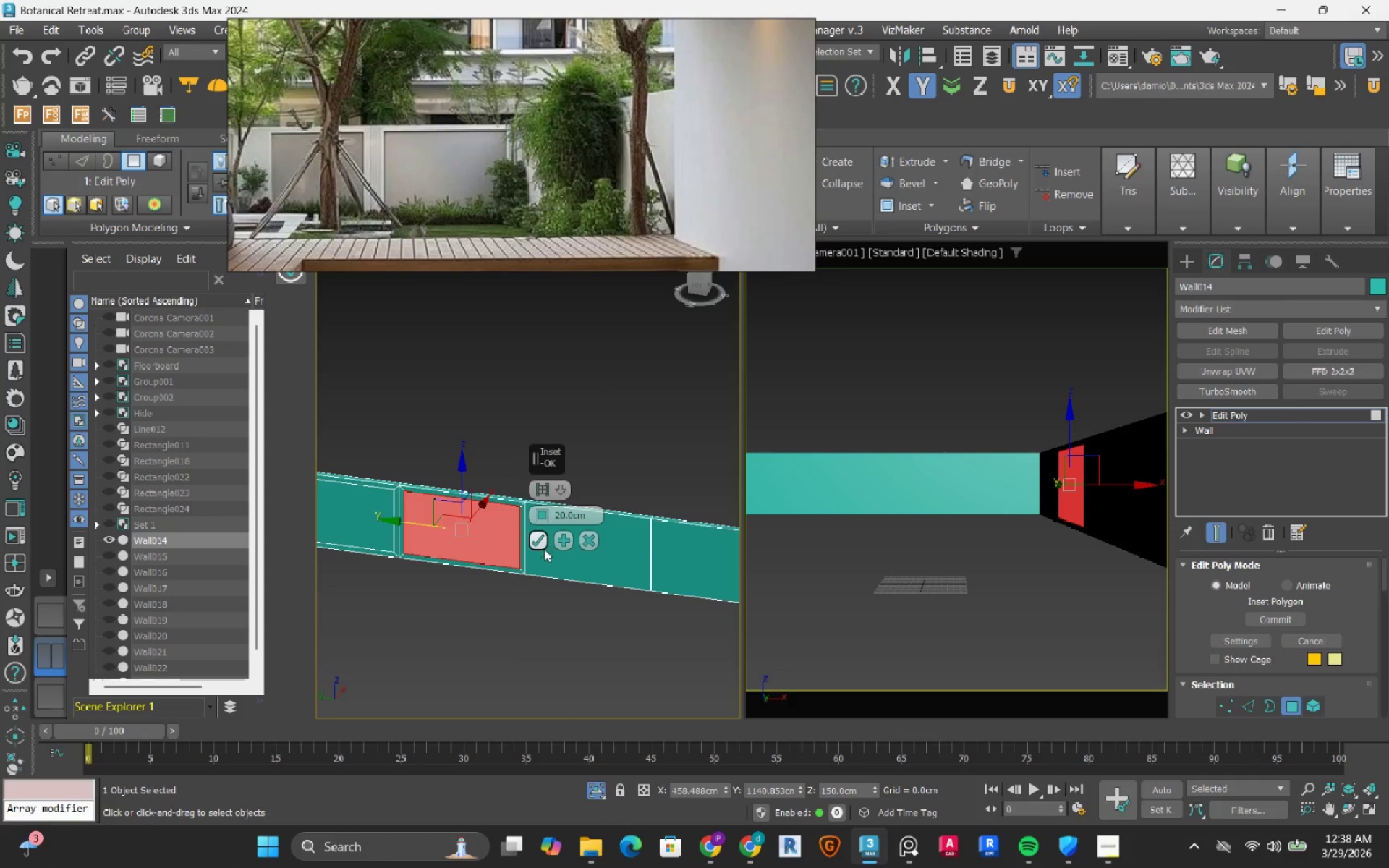 
left_click([543, 544])
 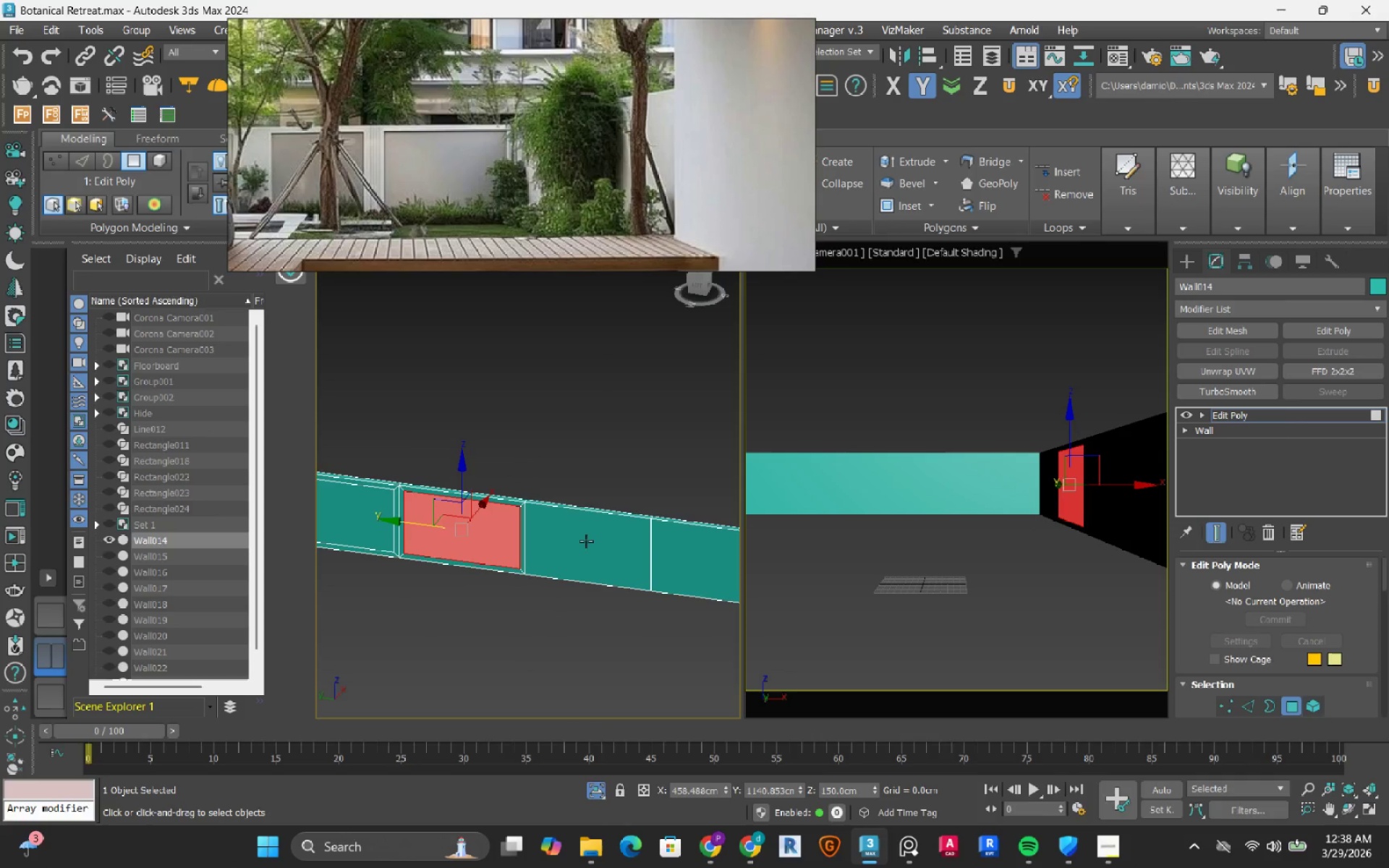 
left_click([586, 541])
 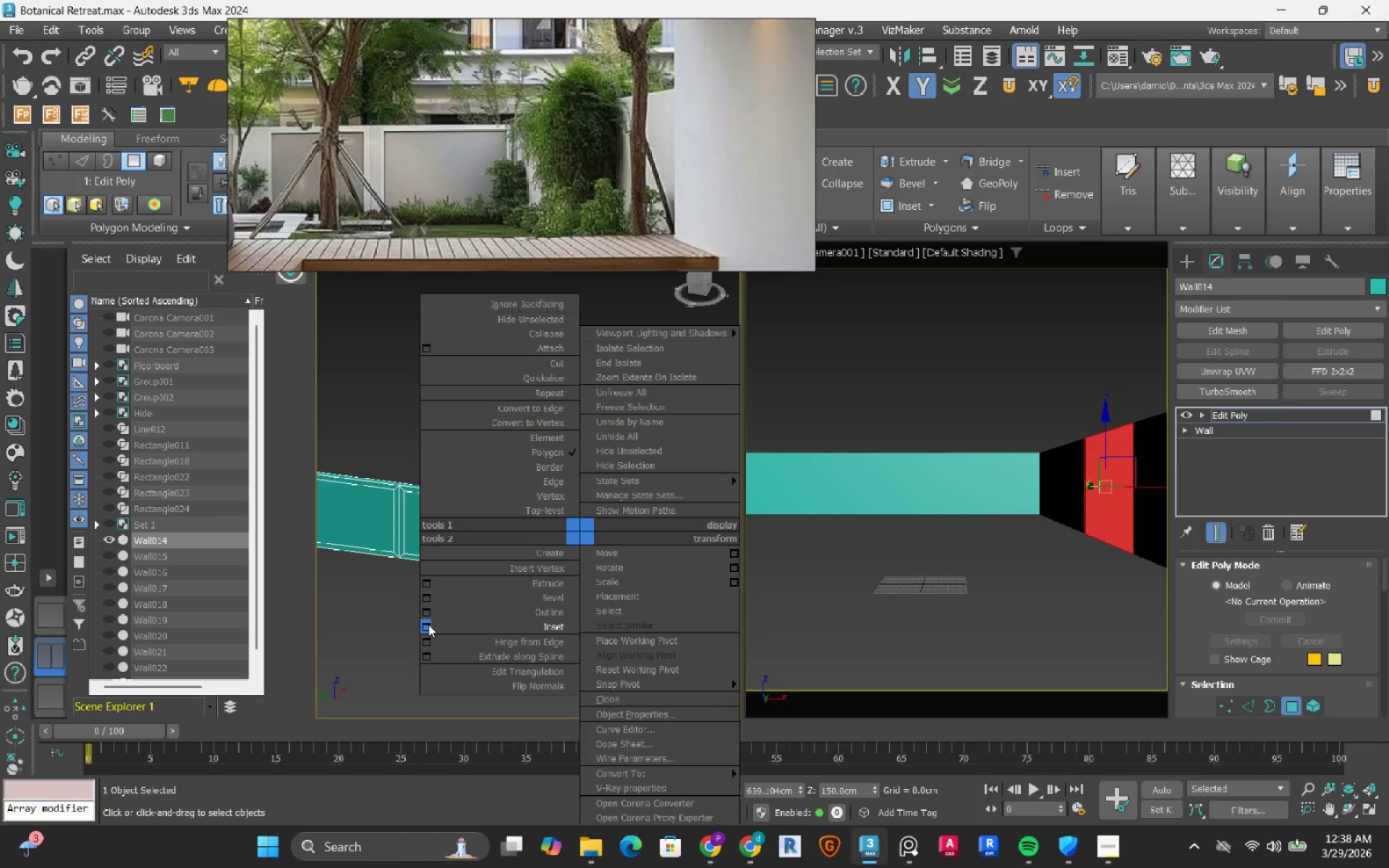 
left_click_drag(start_coordinate=[428, 624], to_coordinate=[428, 628])
 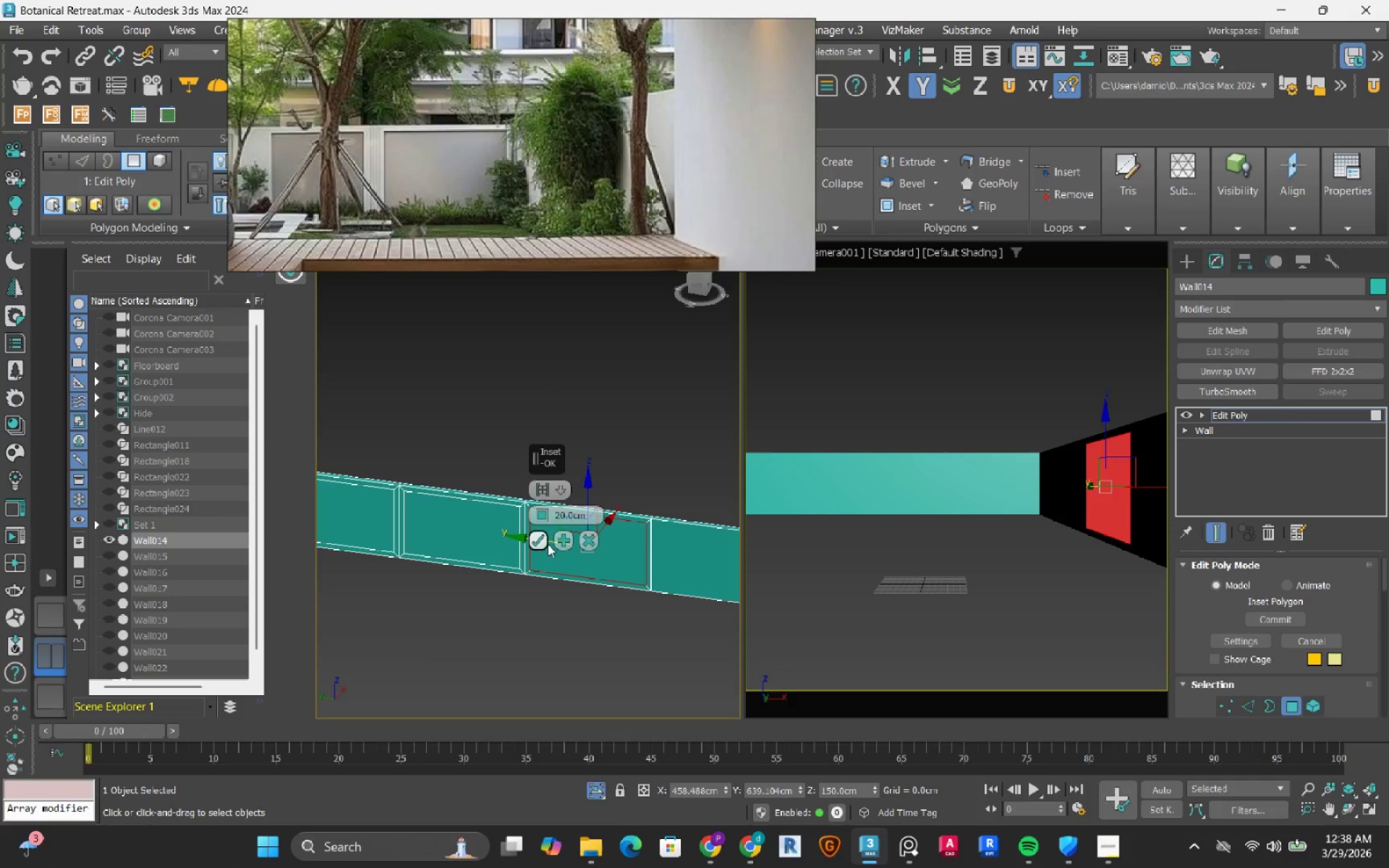 
left_click([542, 542])
 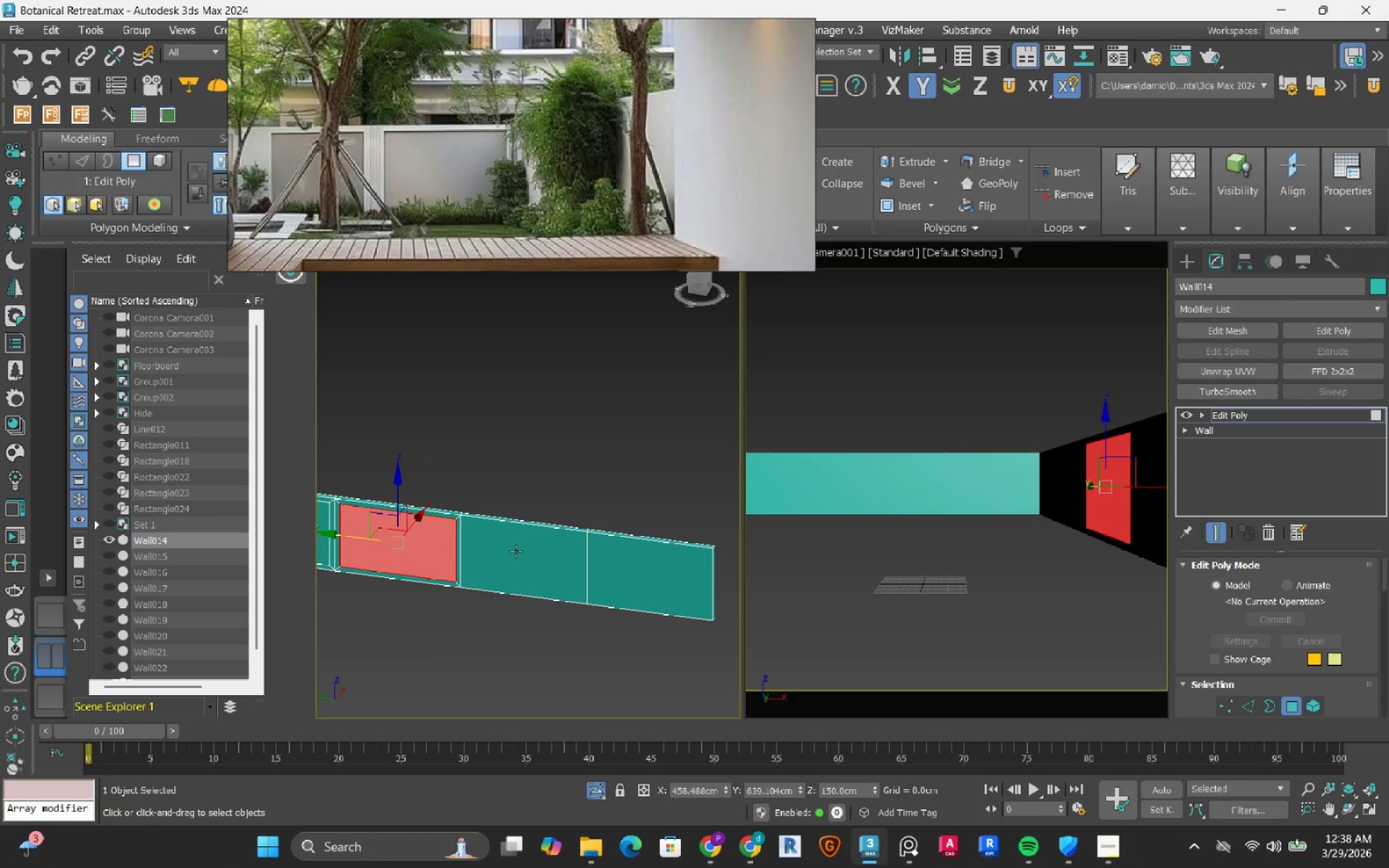 
left_click([524, 550])
 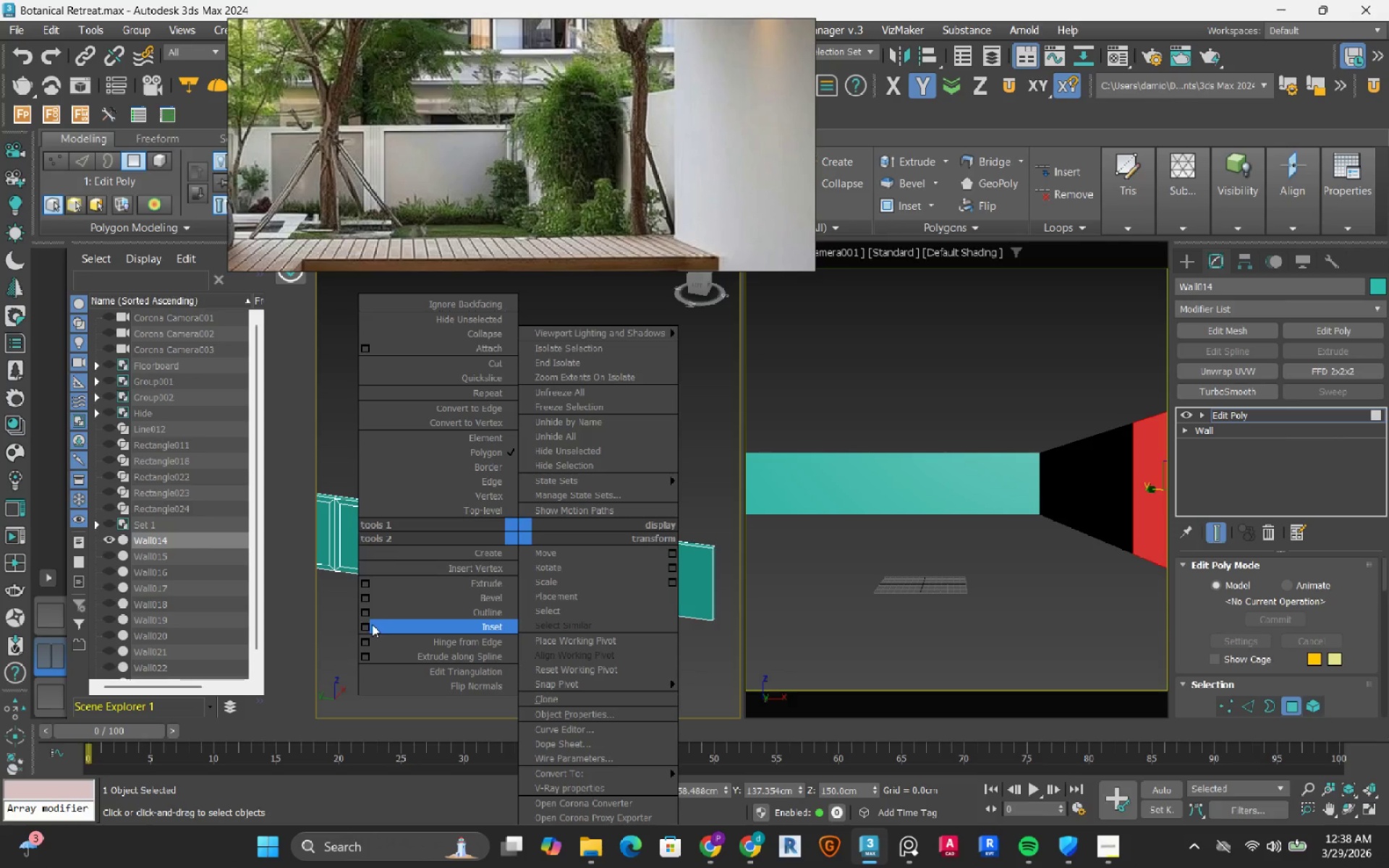 
left_click_drag(start_coordinate=[361, 626], to_coordinate=[361, 638])
 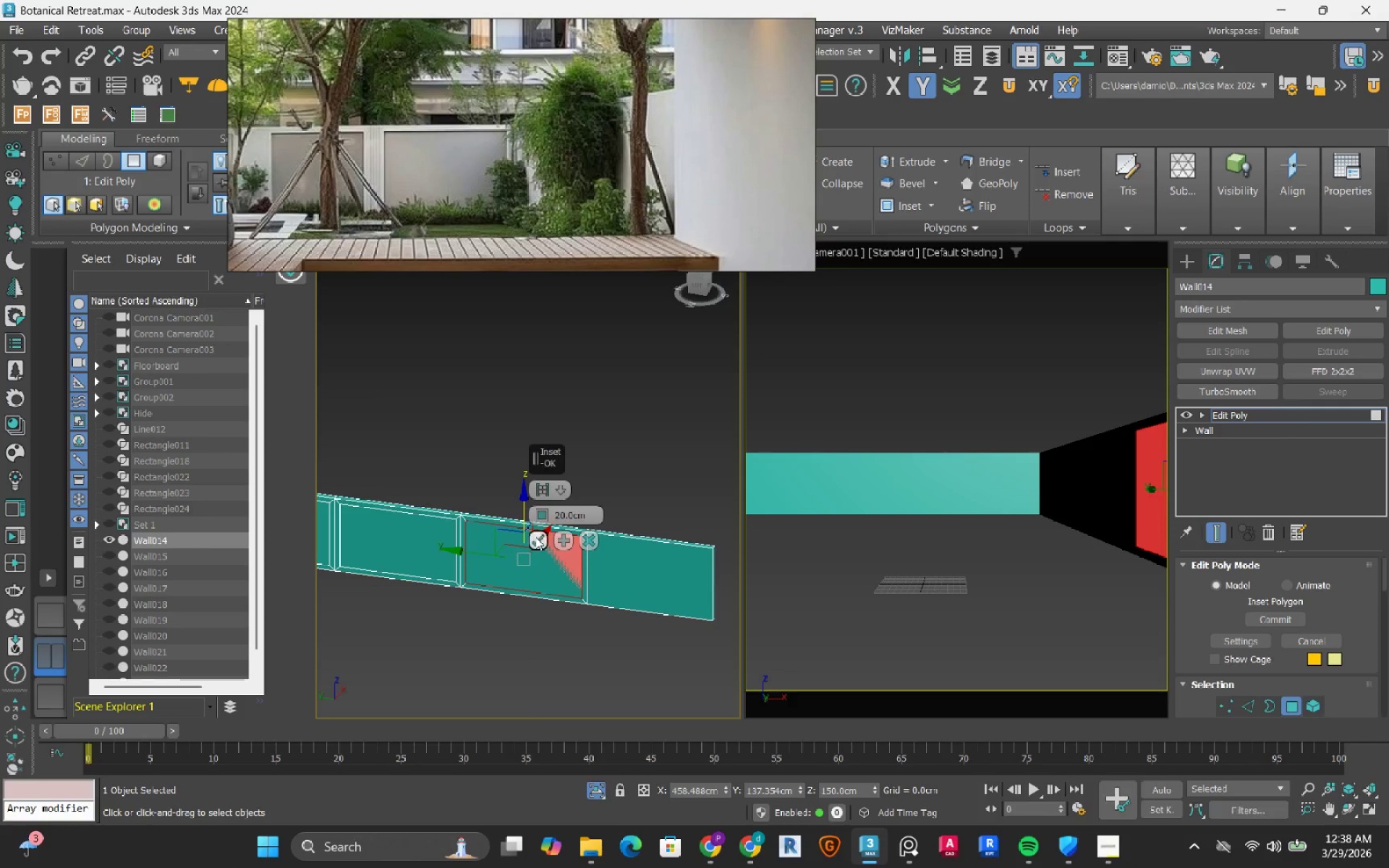 
left_click([535, 540])
 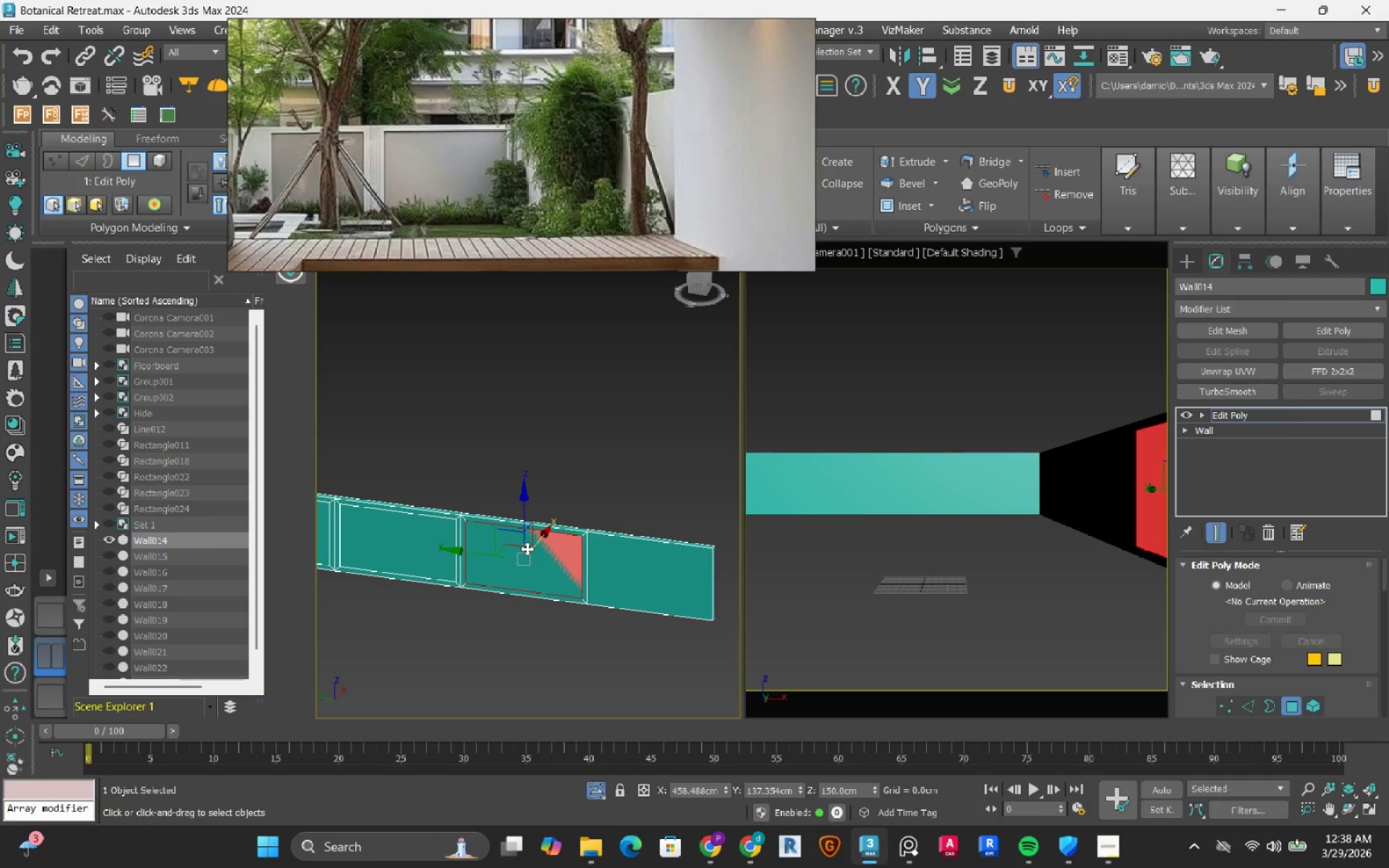 
left_click([643, 576])
 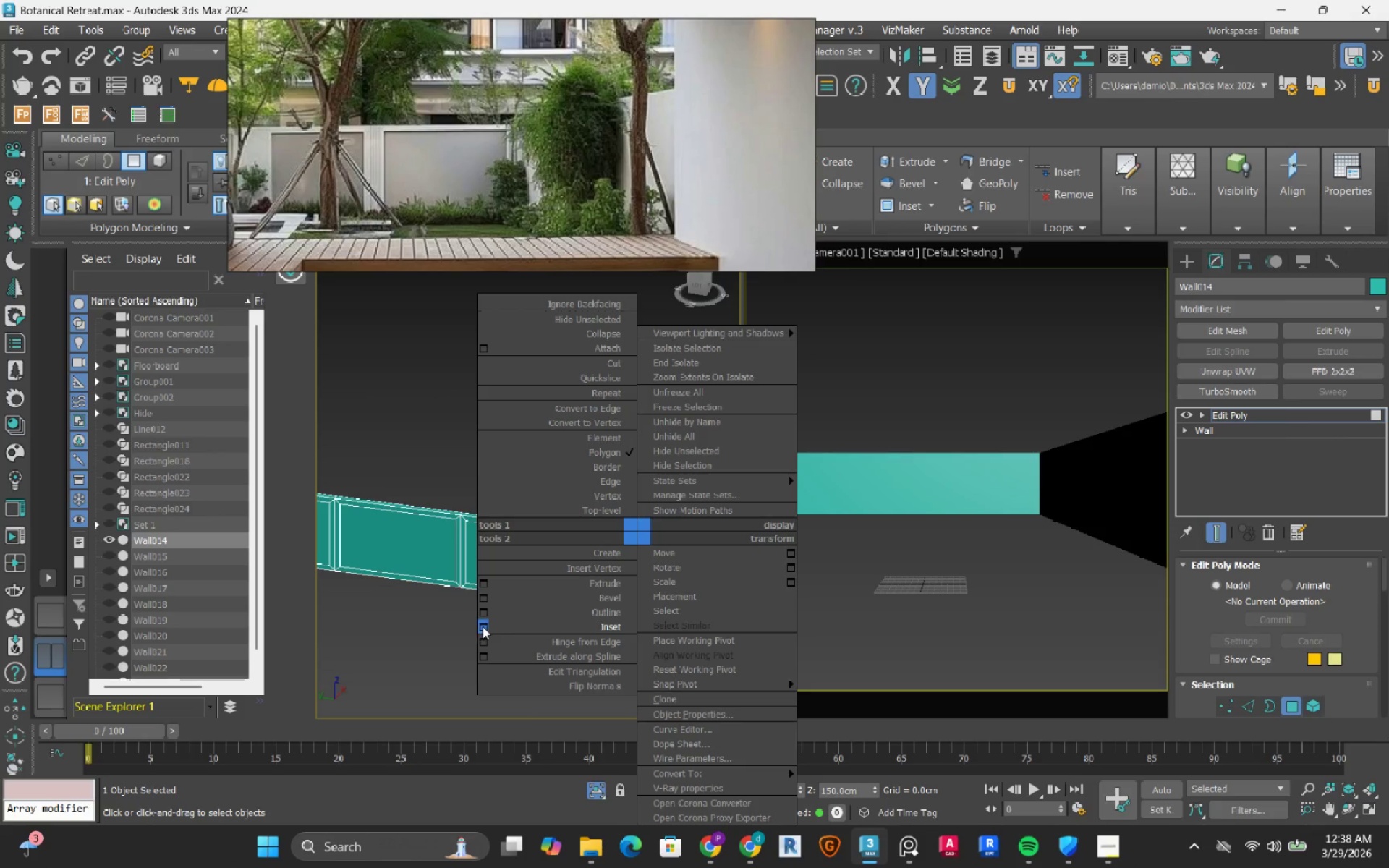 
left_click_drag(start_coordinate=[485, 626], to_coordinate=[485, 664])
 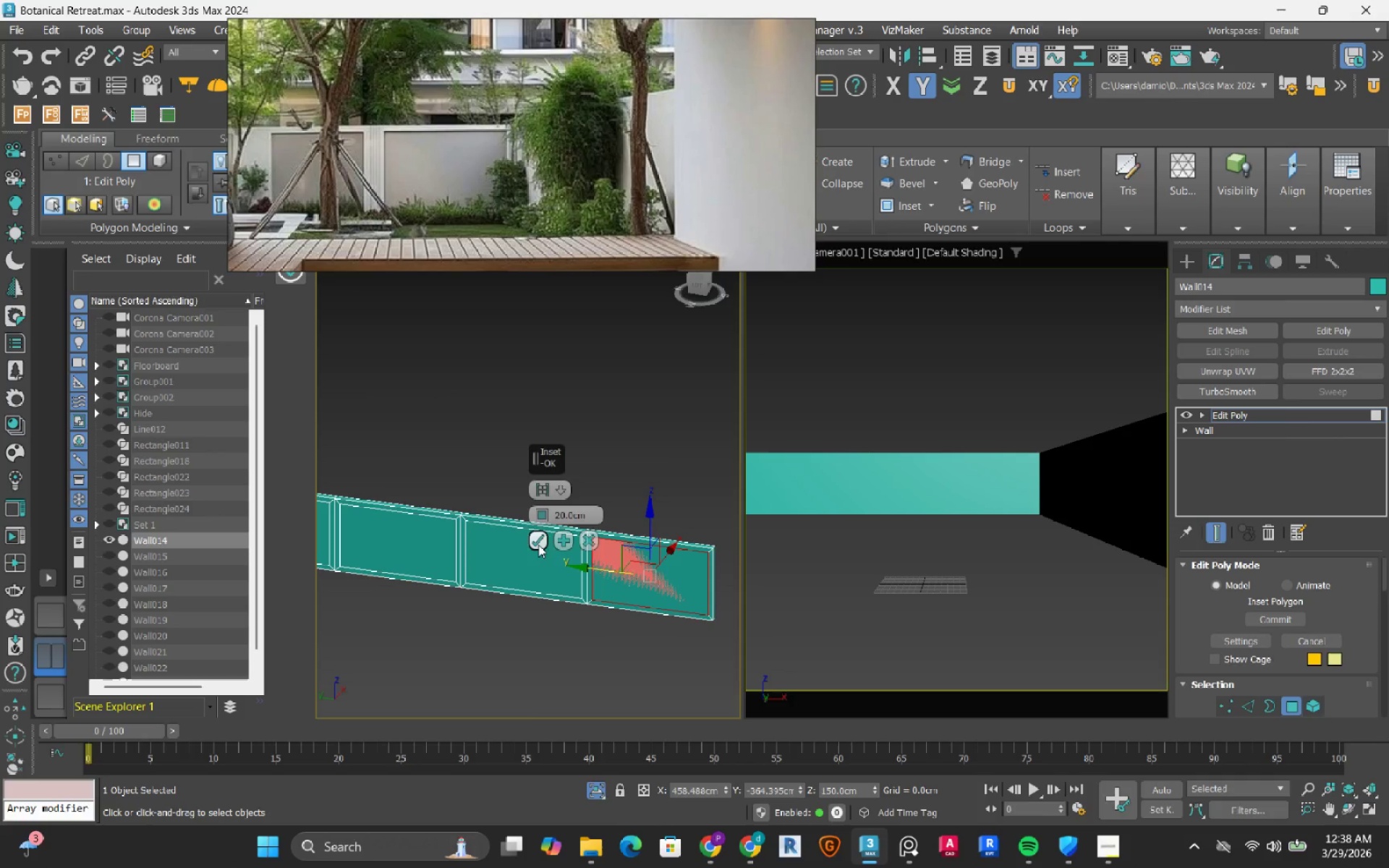 
left_click([540, 545])
 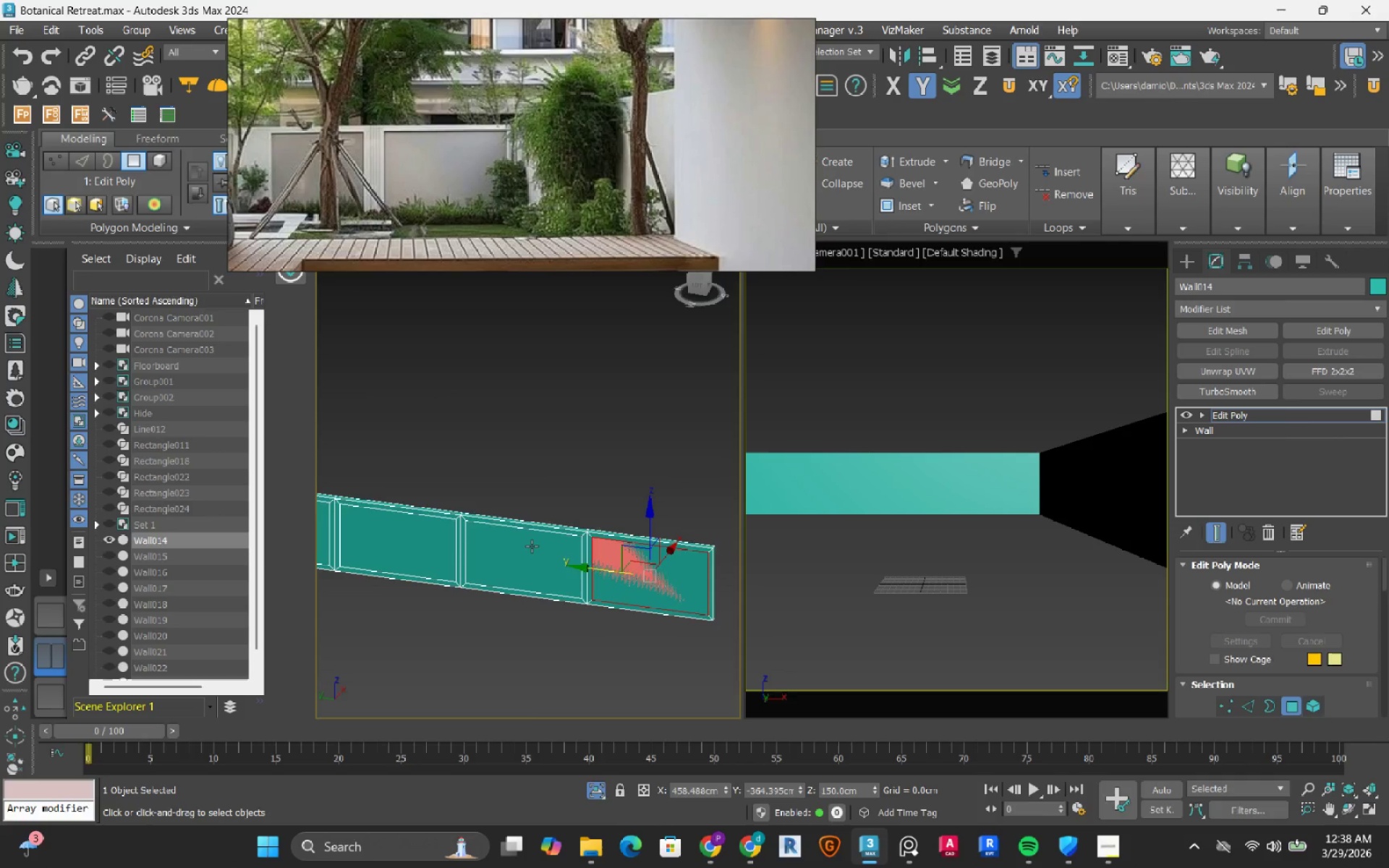 
hold_key(key=AltLeft, duration=0.67)
 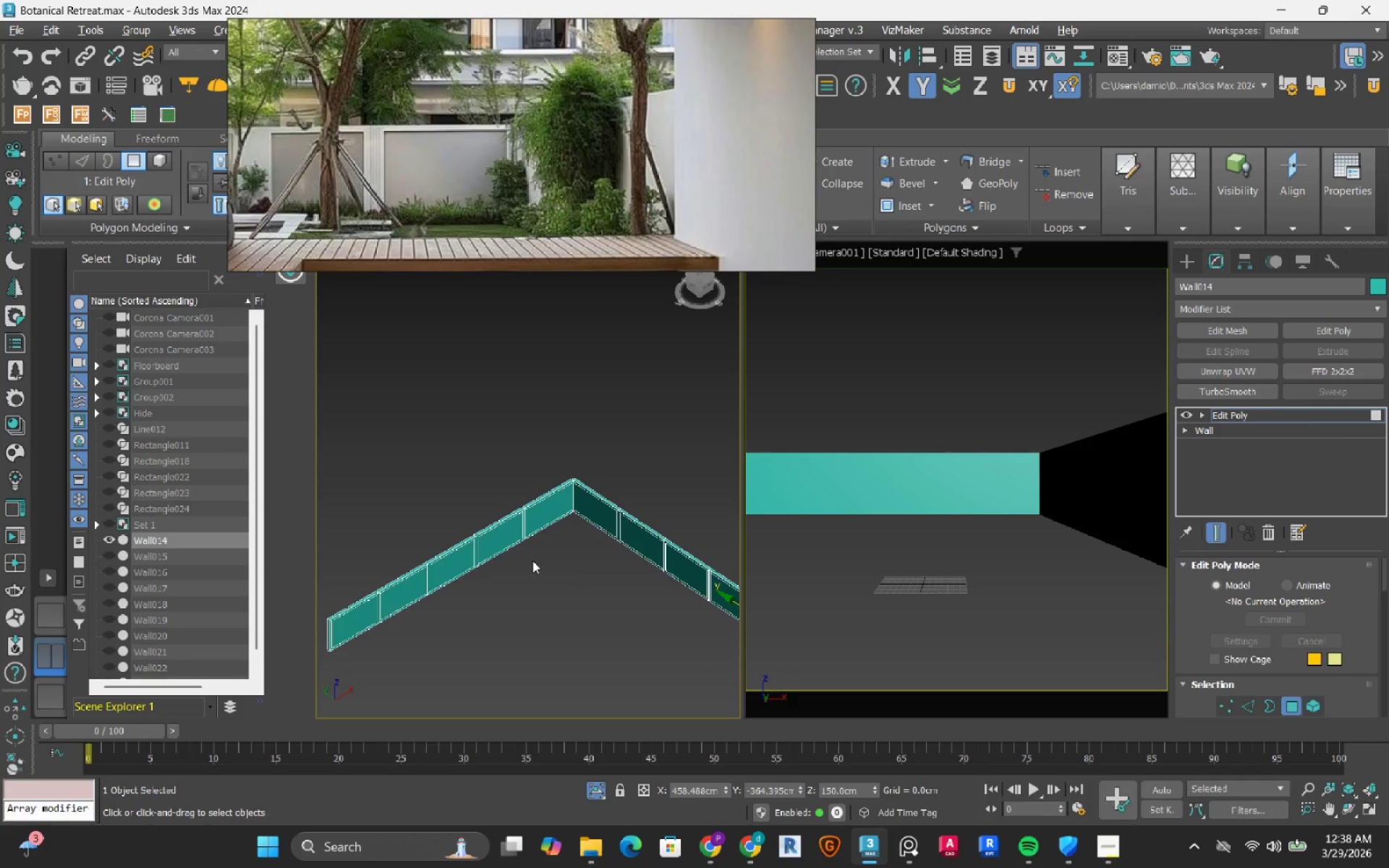 
scroll: coordinate [532, 546], scroll_direction: down, amount: 2.0
 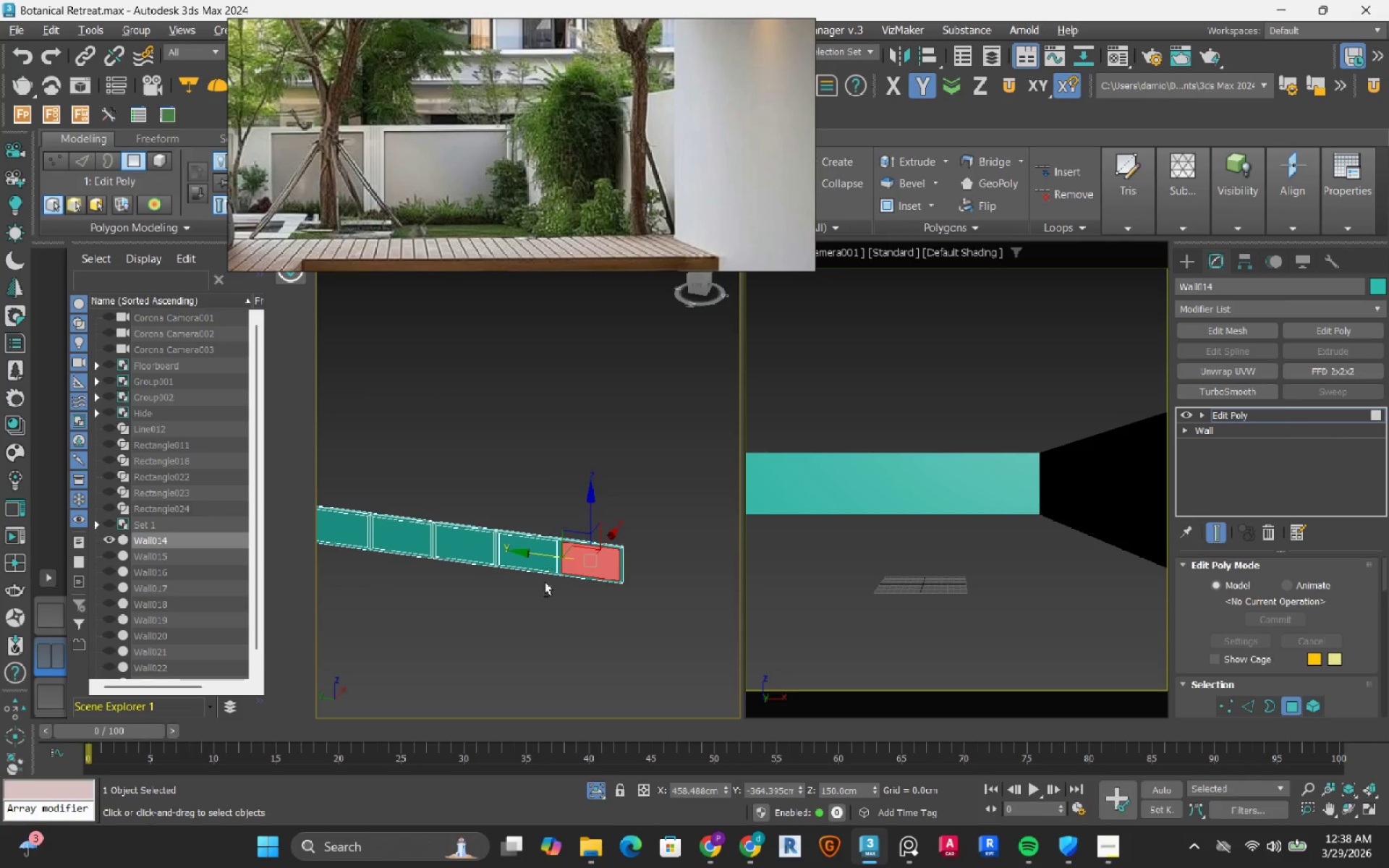 
scroll: coordinate [550, 561], scroll_direction: up, amount: 5.0
 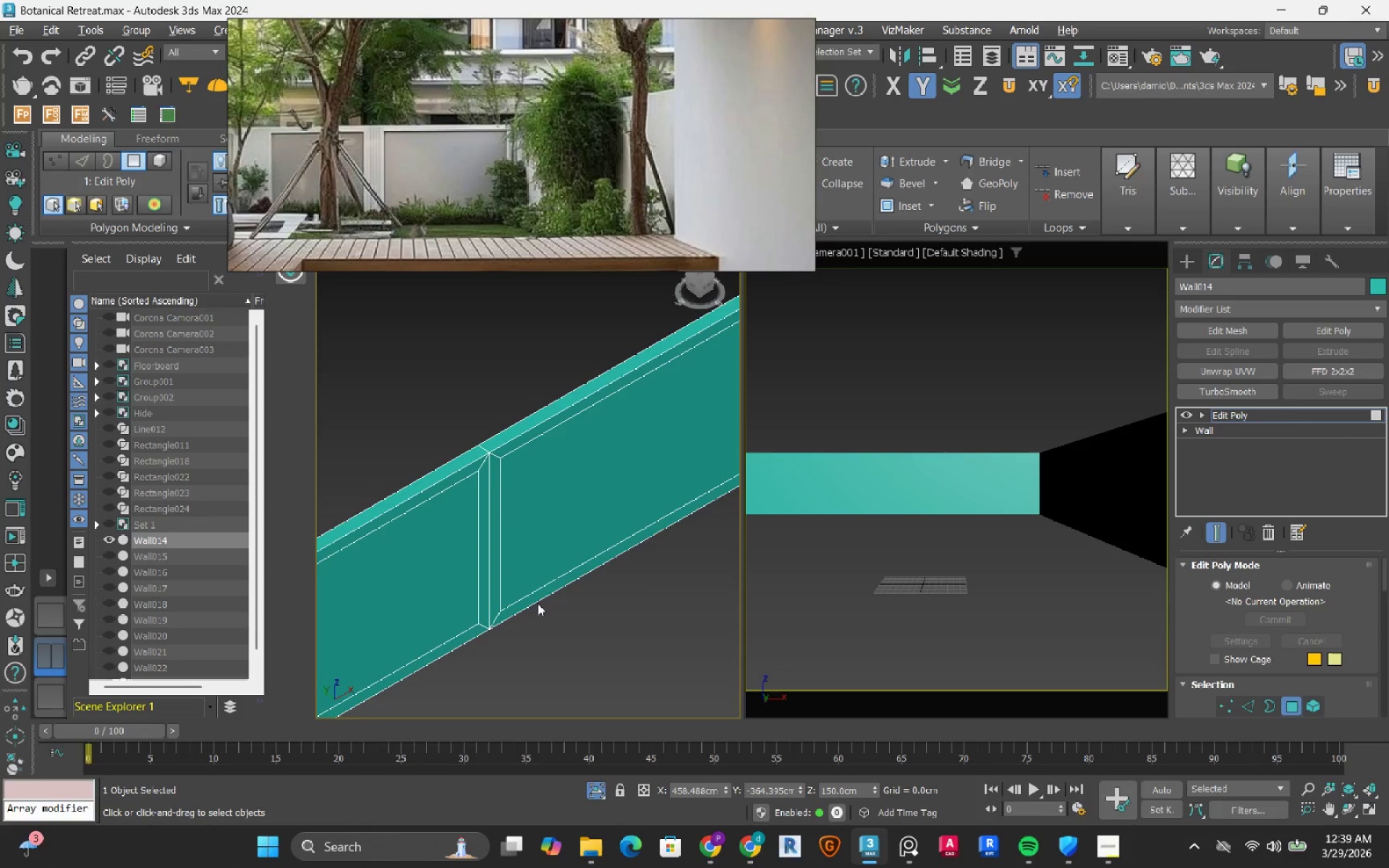 
scroll: coordinate [556, 596], scroll_direction: down, amount: 1.0
 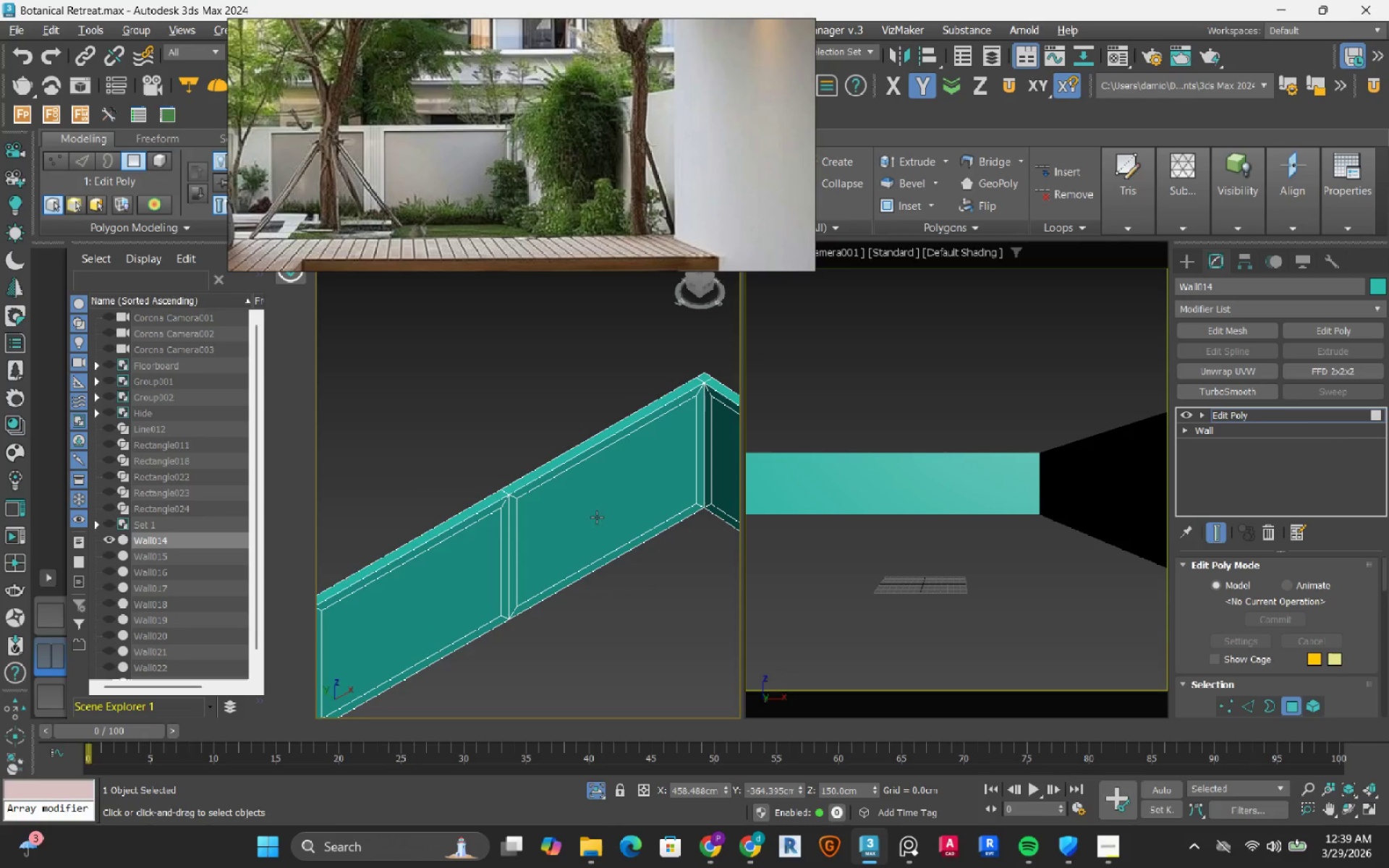 
scroll: coordinate [535, 572], scroll_direction: up, amount: 1.0
 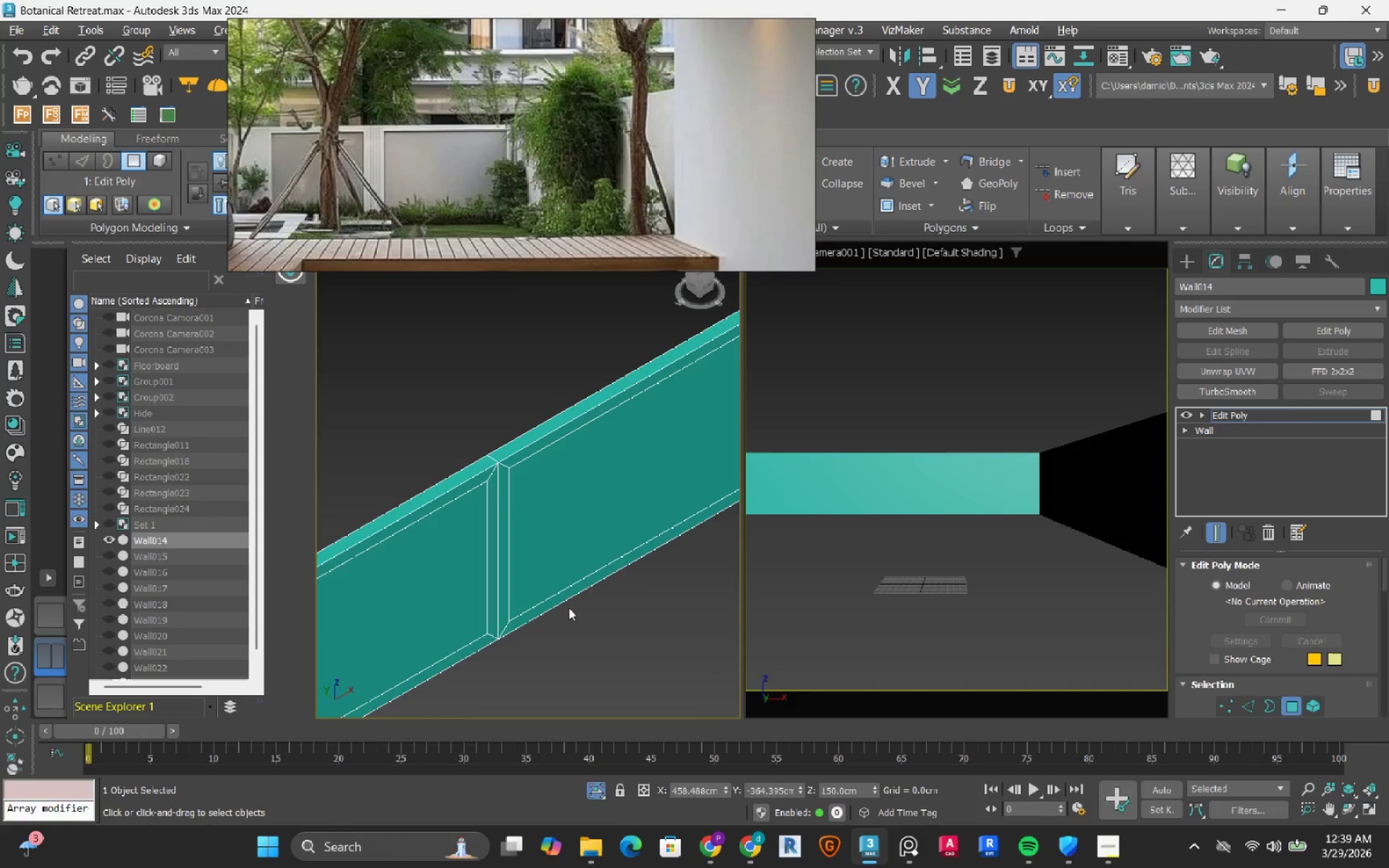 
hold_key(key=AltLeft, duration=0.47)
 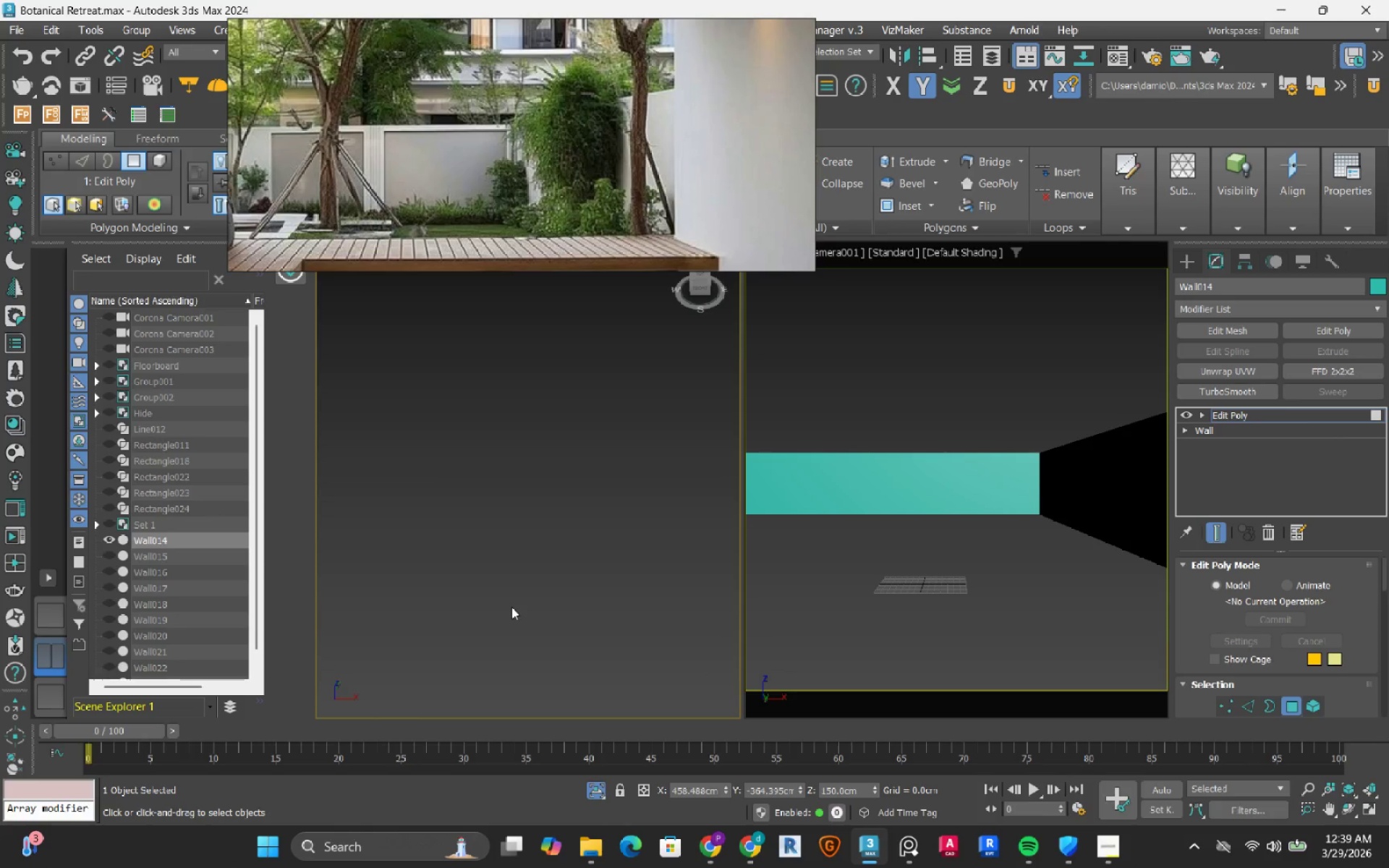 
scroll: coordinate [511, 607], scroll_direction: down, amount: 3.0
 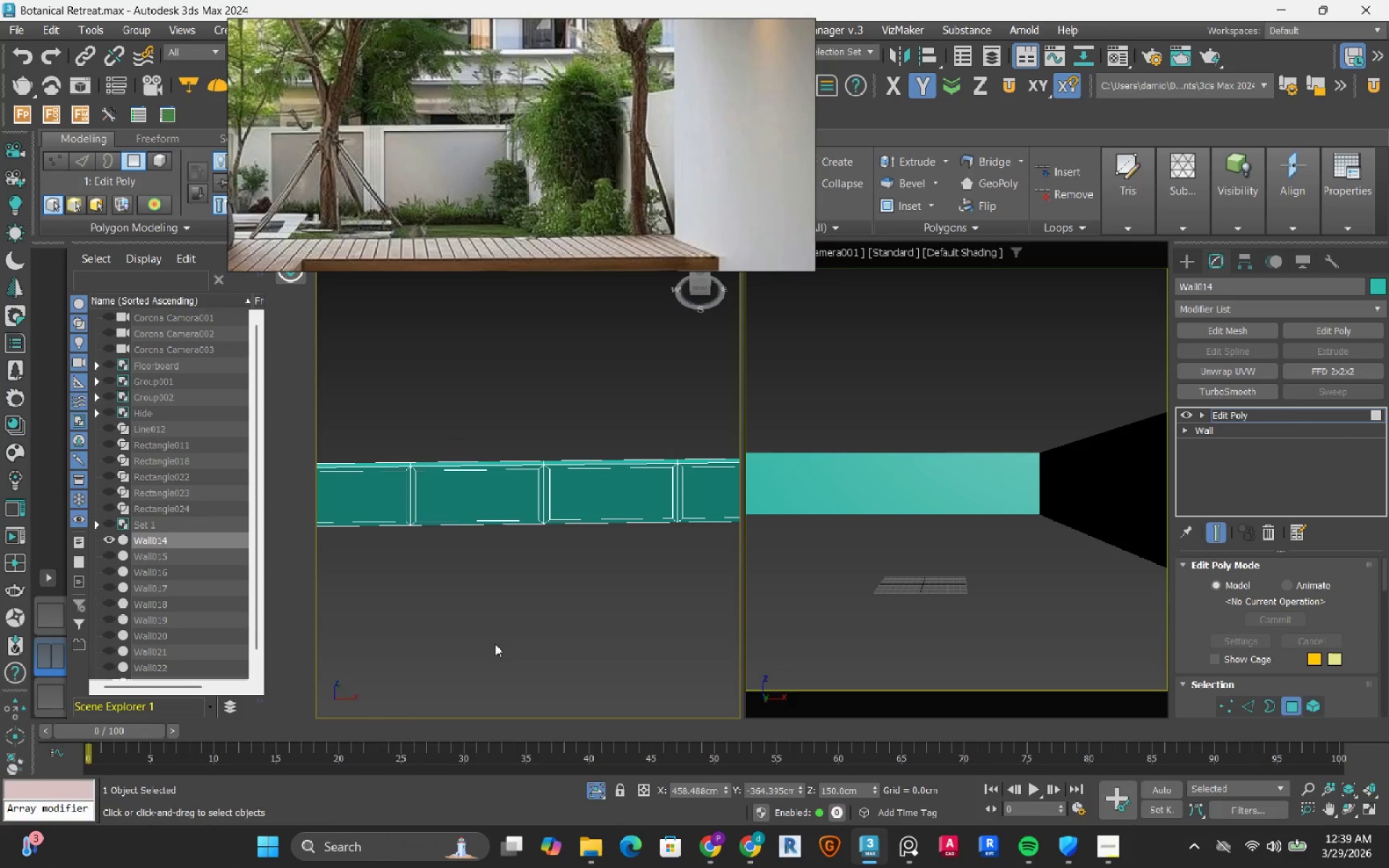 
hold_key(key=AltLeft, duration=0.38)
 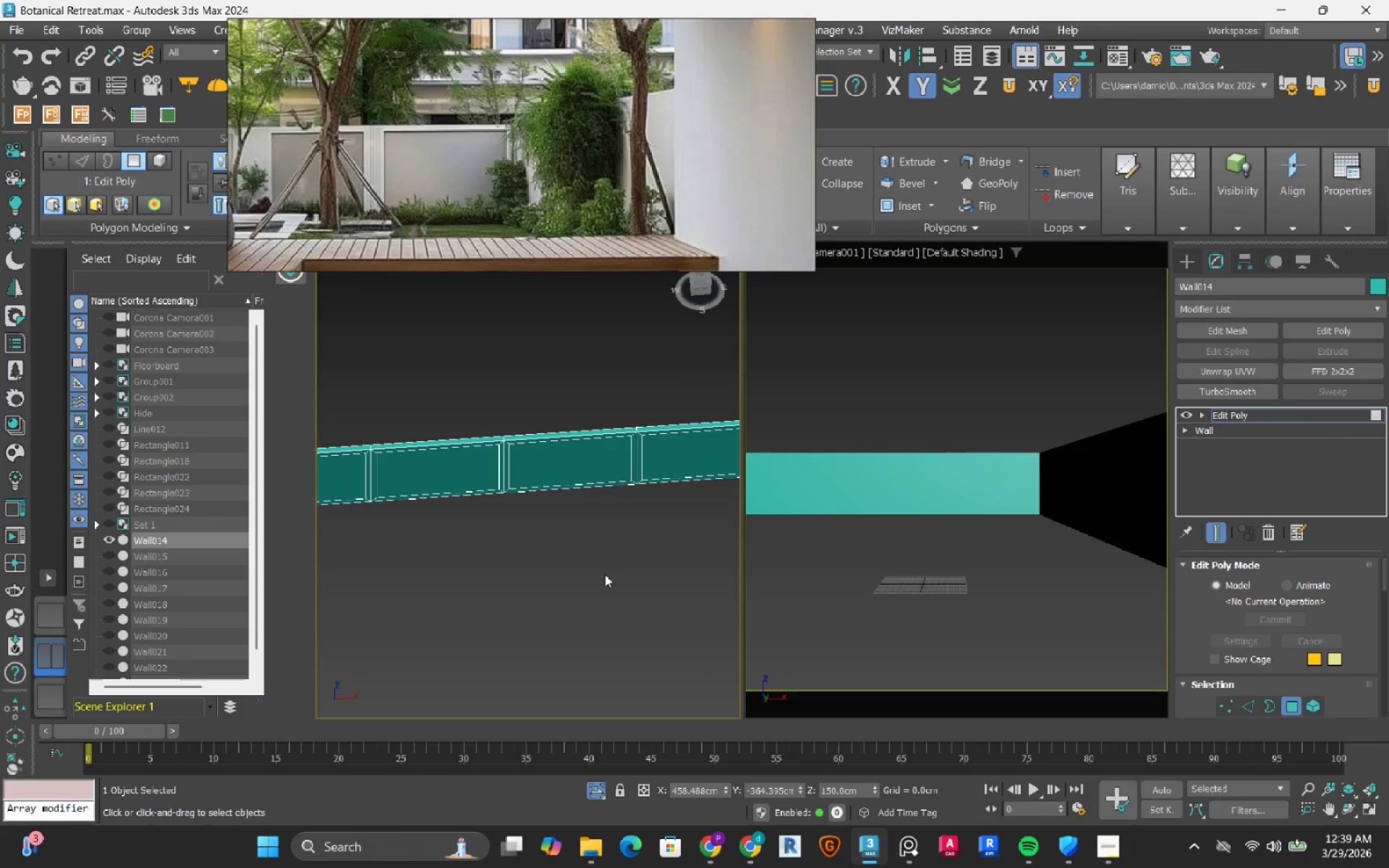 
hold_key(key=AltLeft, duration=0.59)
 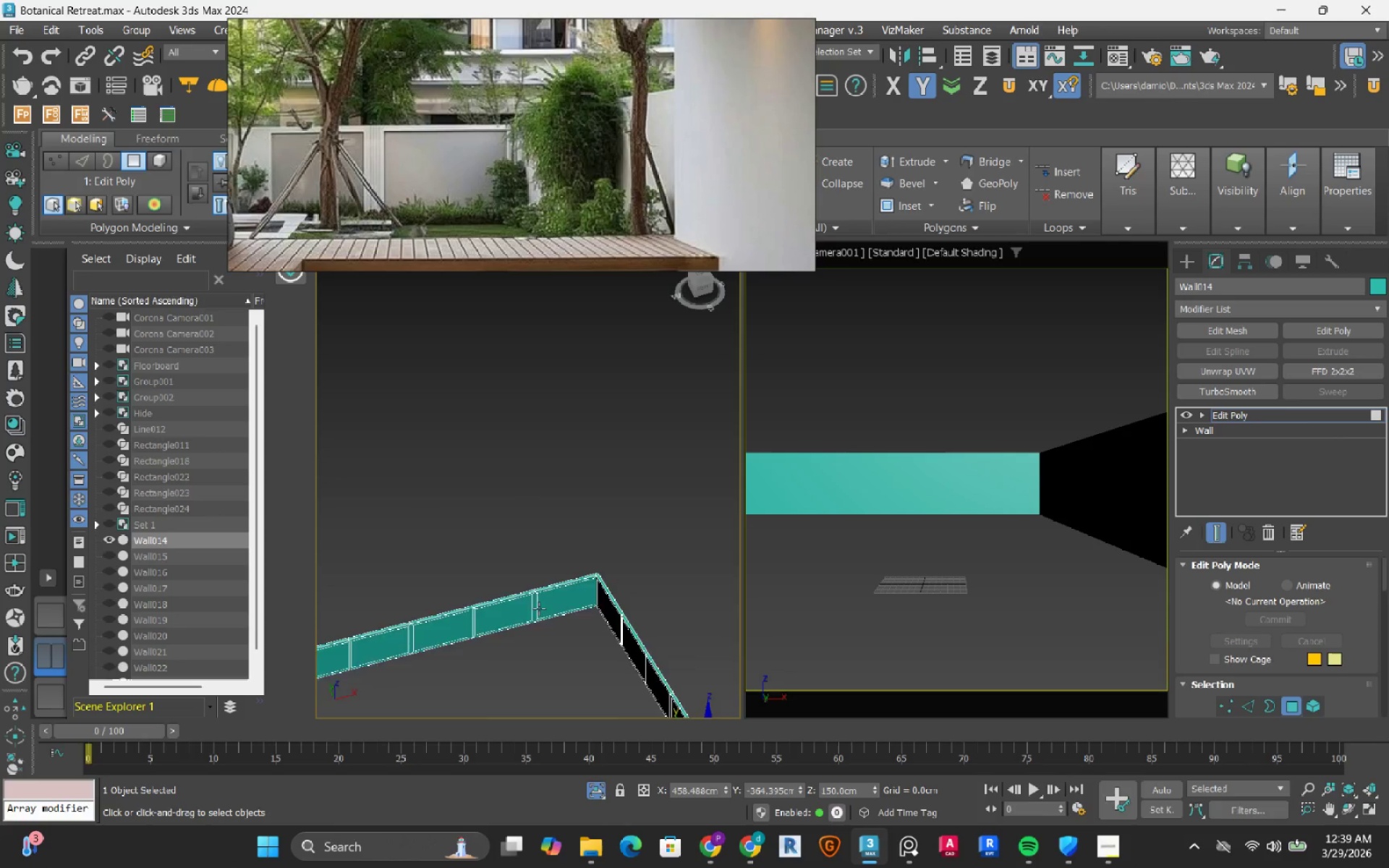 
scroll: coordinate [640, 561], scroll_direction: down, amount: 2.0
 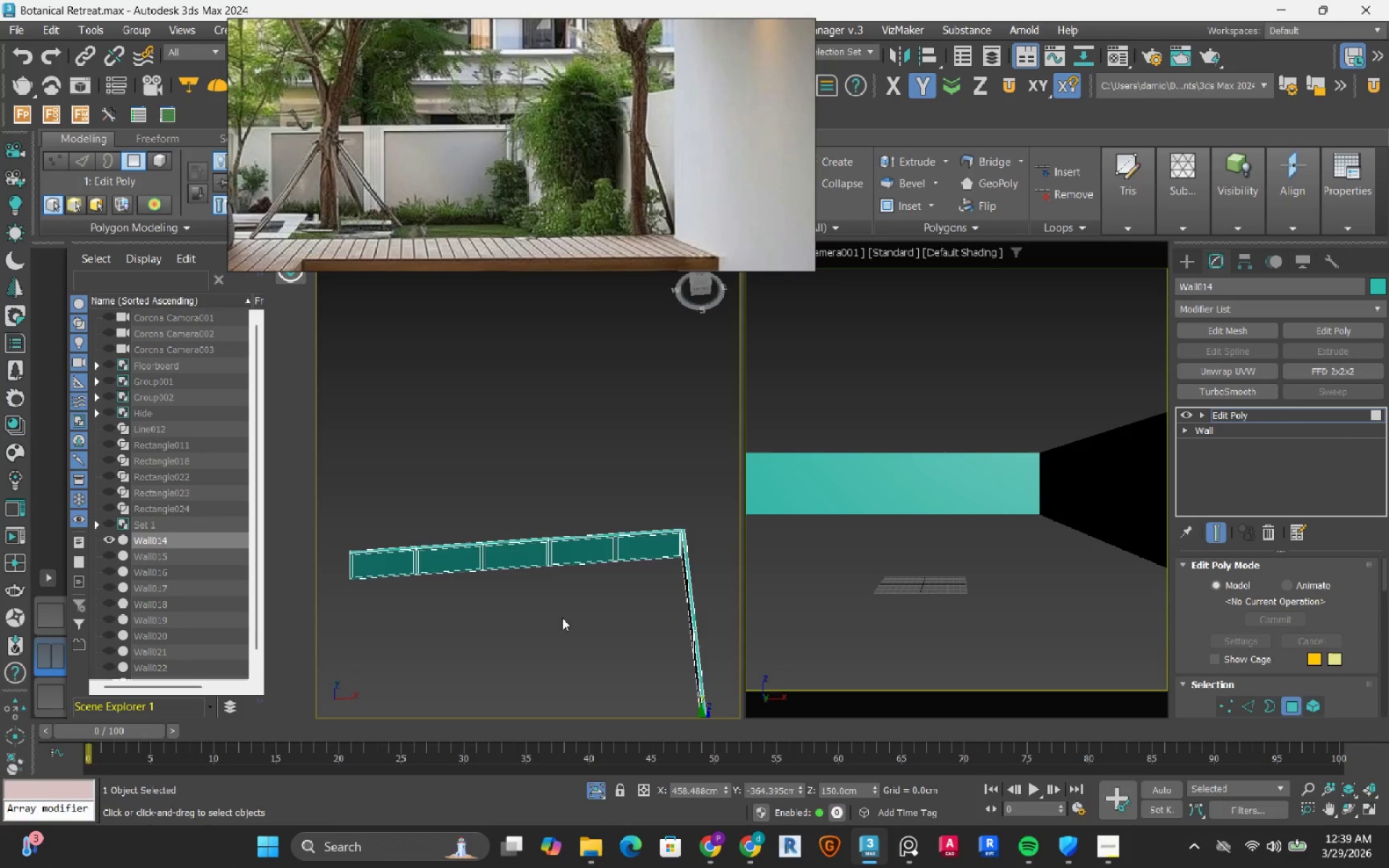 
scroll: coordinate [548, 642], scroll_direction: up, amount: 6.0
 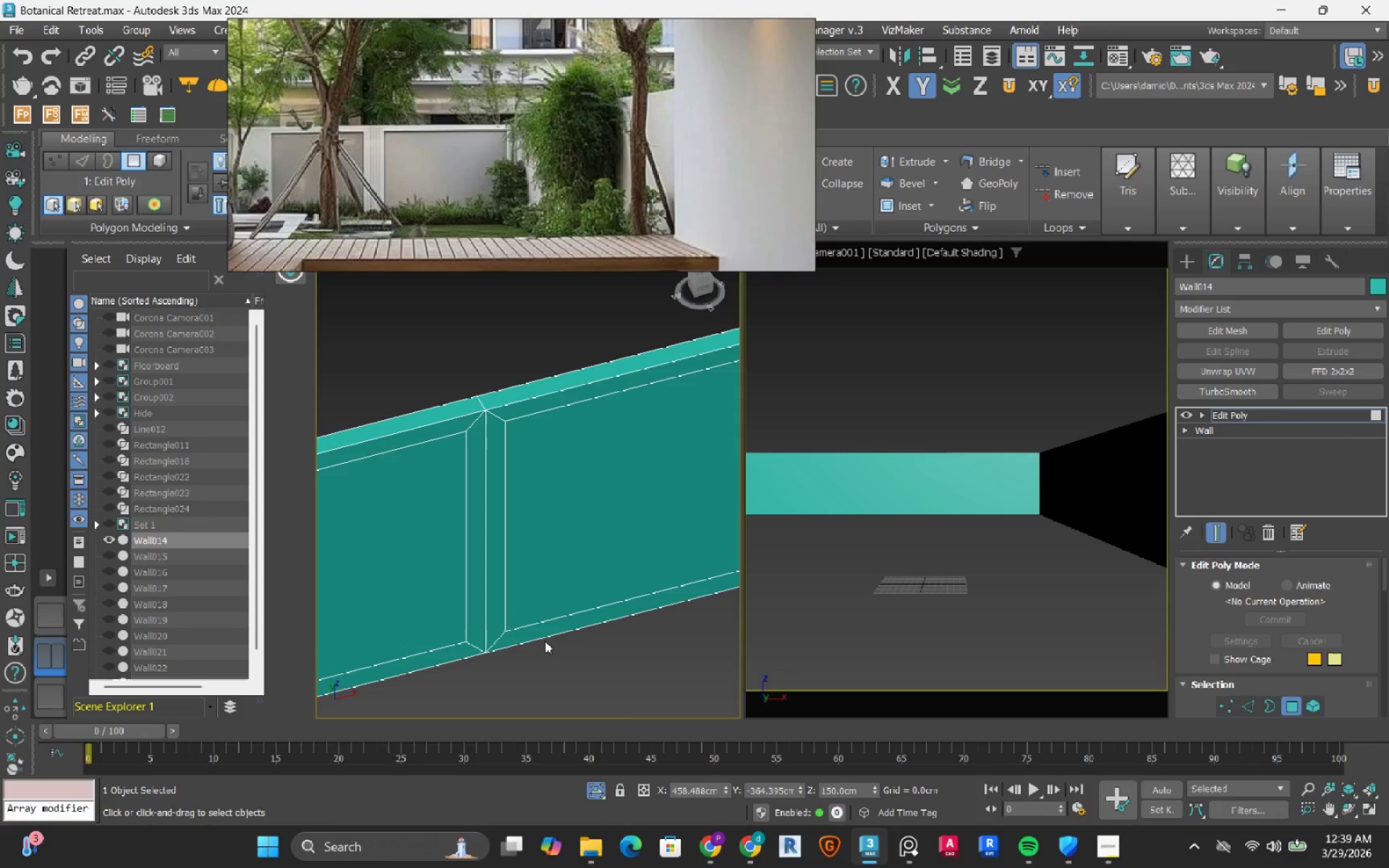 
left_click([592, 522])
 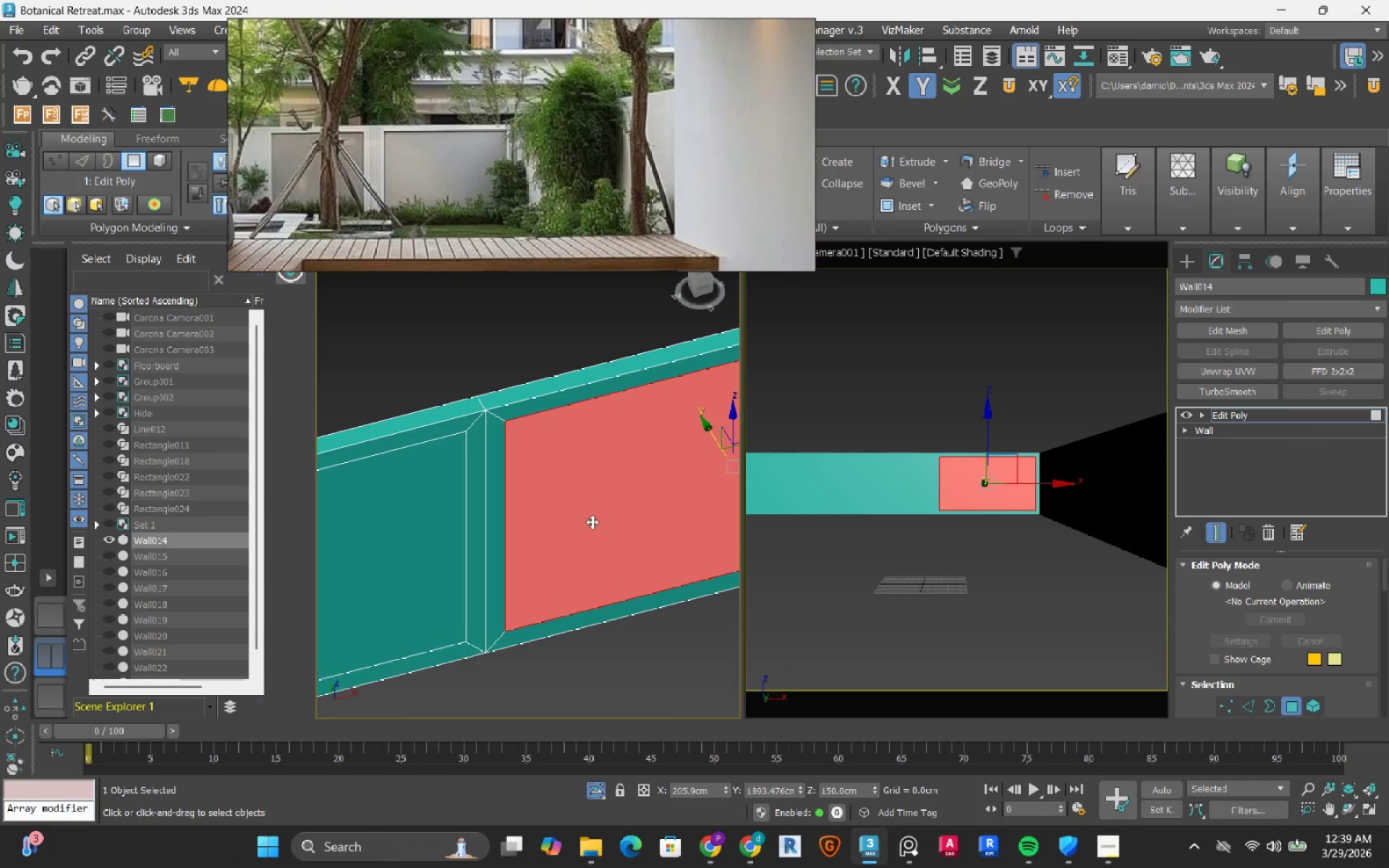 
scroll: coordinate [592, 522], scroll_direction: down, amount: 1.0
 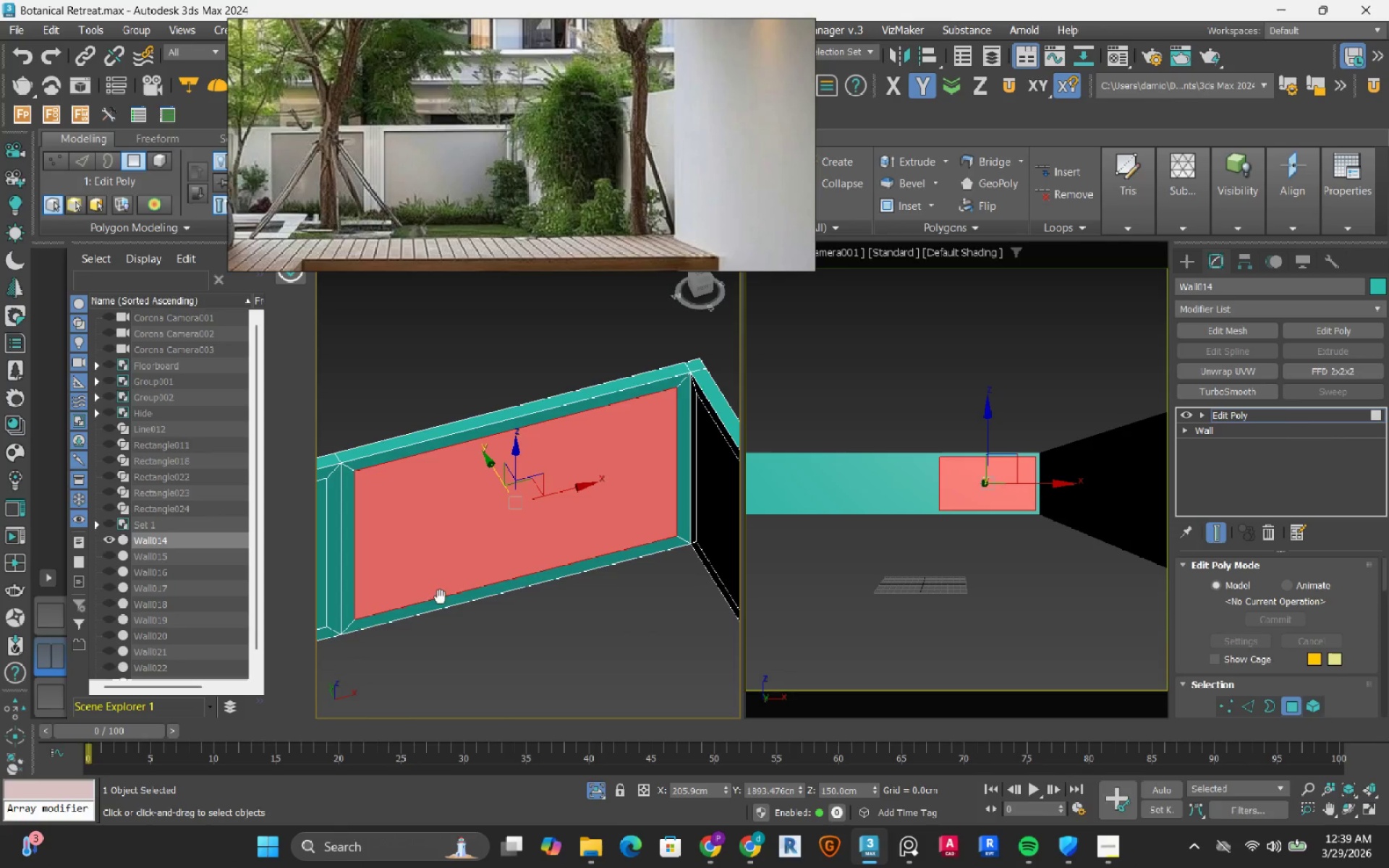 
hold_key(key=AltLeft, duration=0.64)
 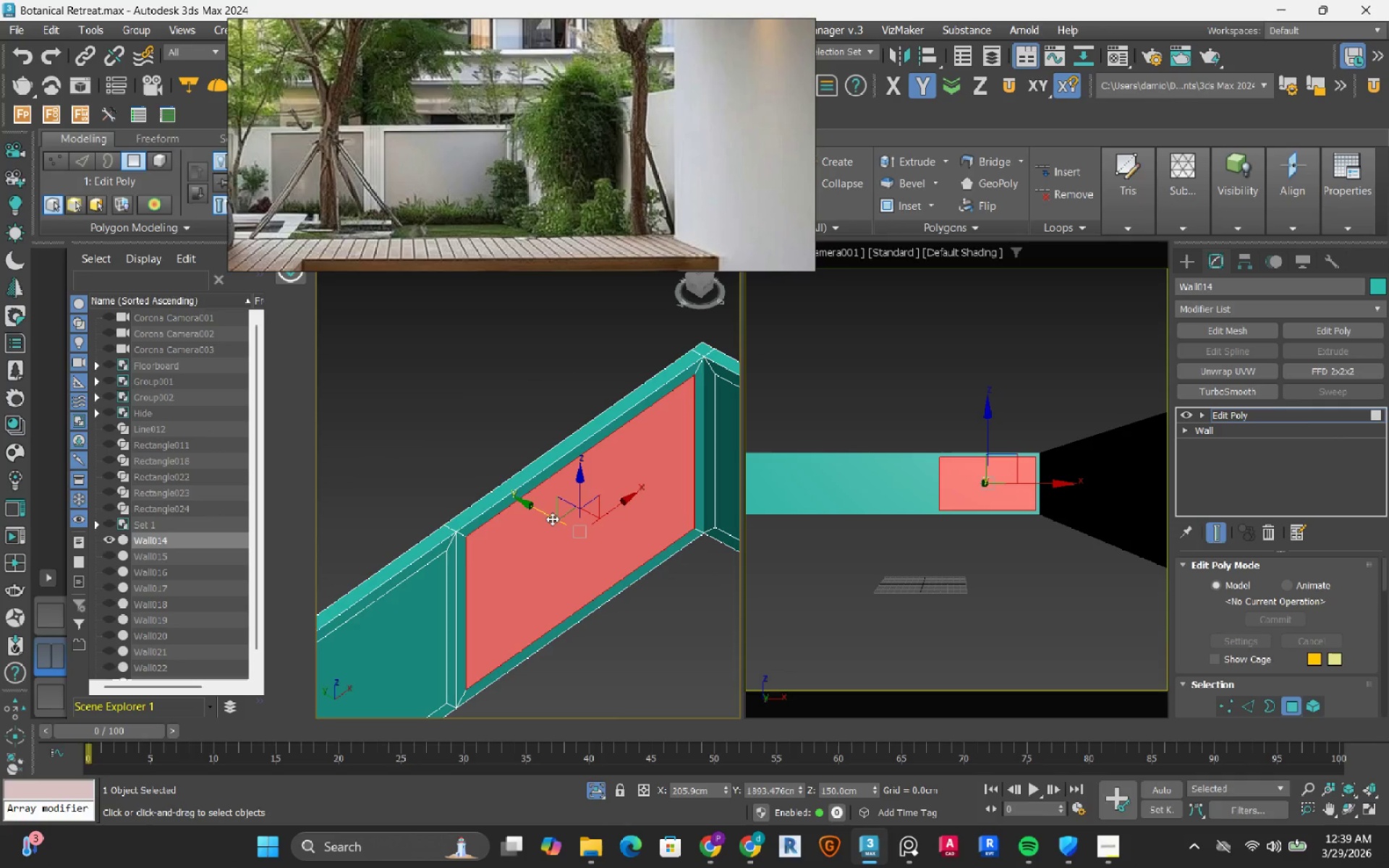 
hold_key(key=ShiftLeft, duration=1.5)
left_click_drag(start_coordinate=[543, 514], to_coordinate=[532, 512])
 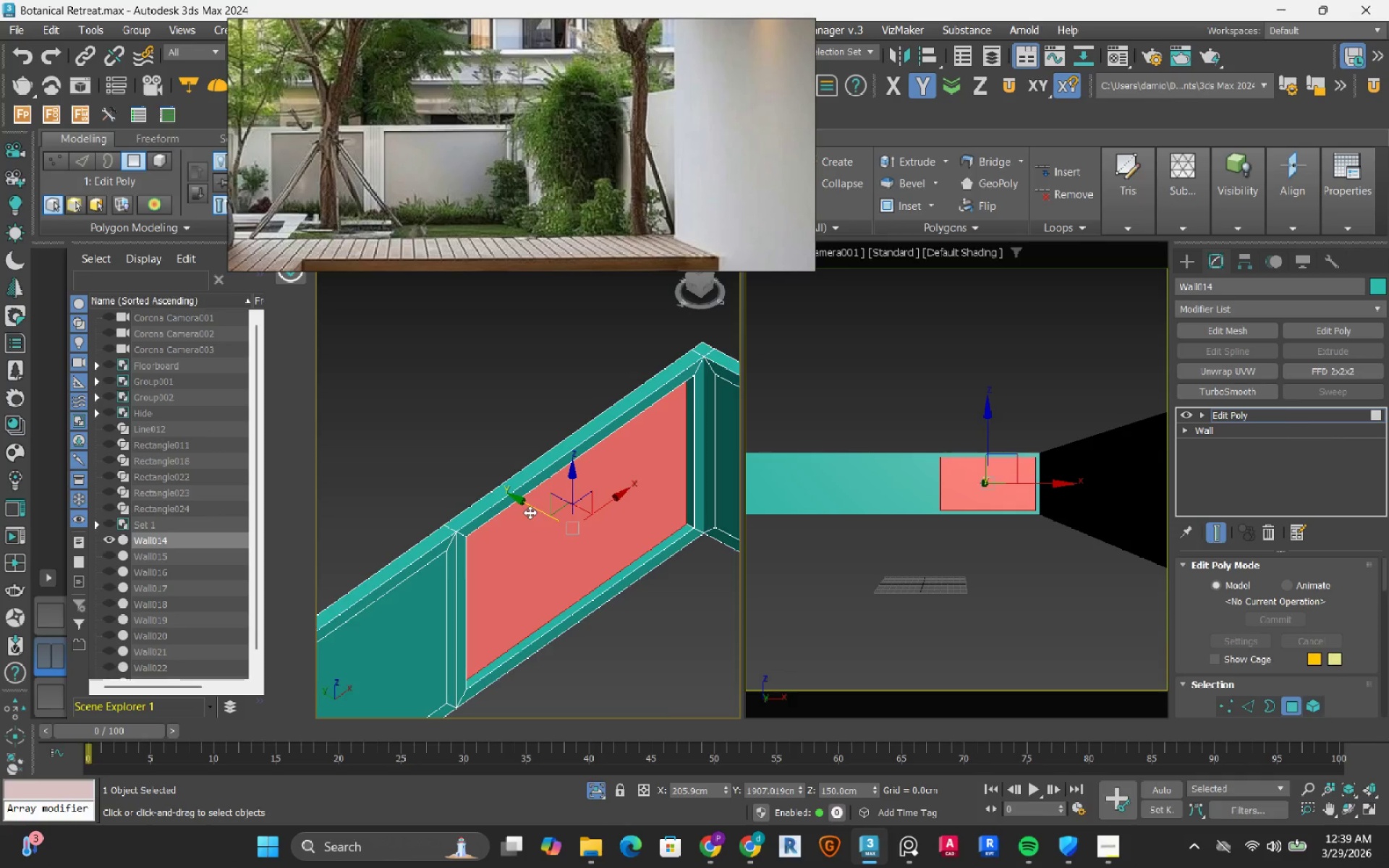 
hold_key(key=ShiftLeft, duration=1.5)
 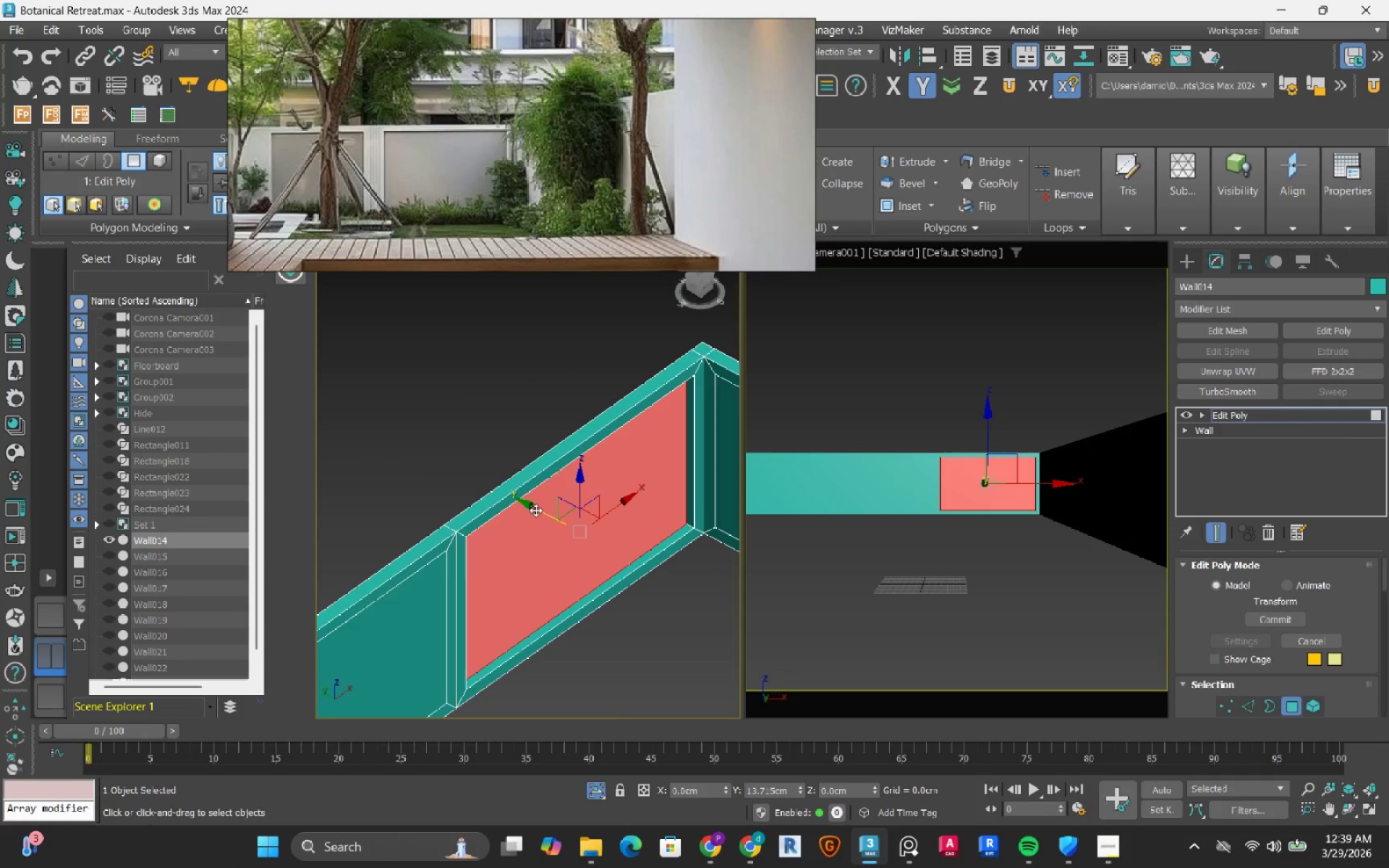 
hold_key(key=ShiftLeft, duration=1.5)
 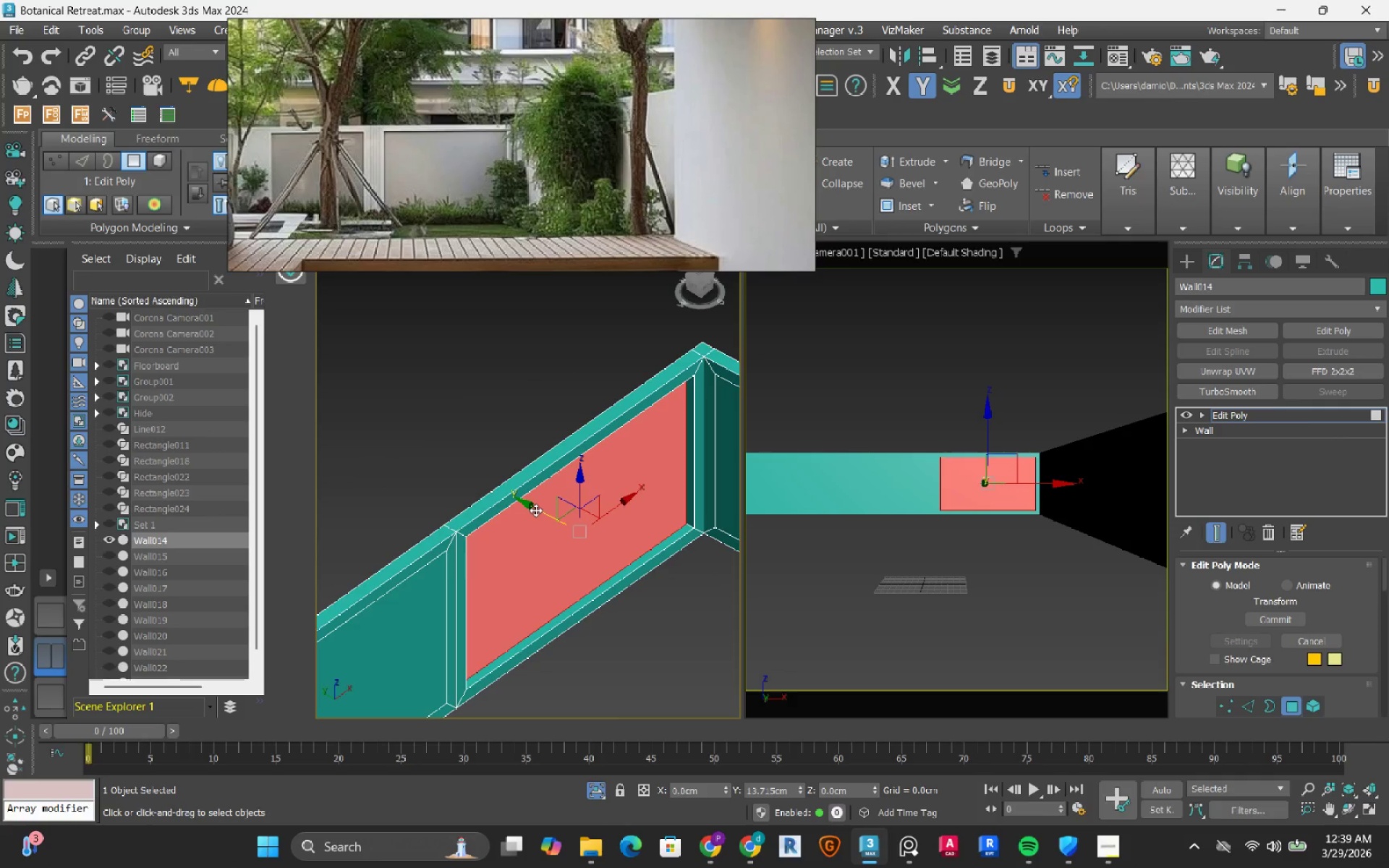 
hold_key(key=ShiftLeft, duration=1.51)
 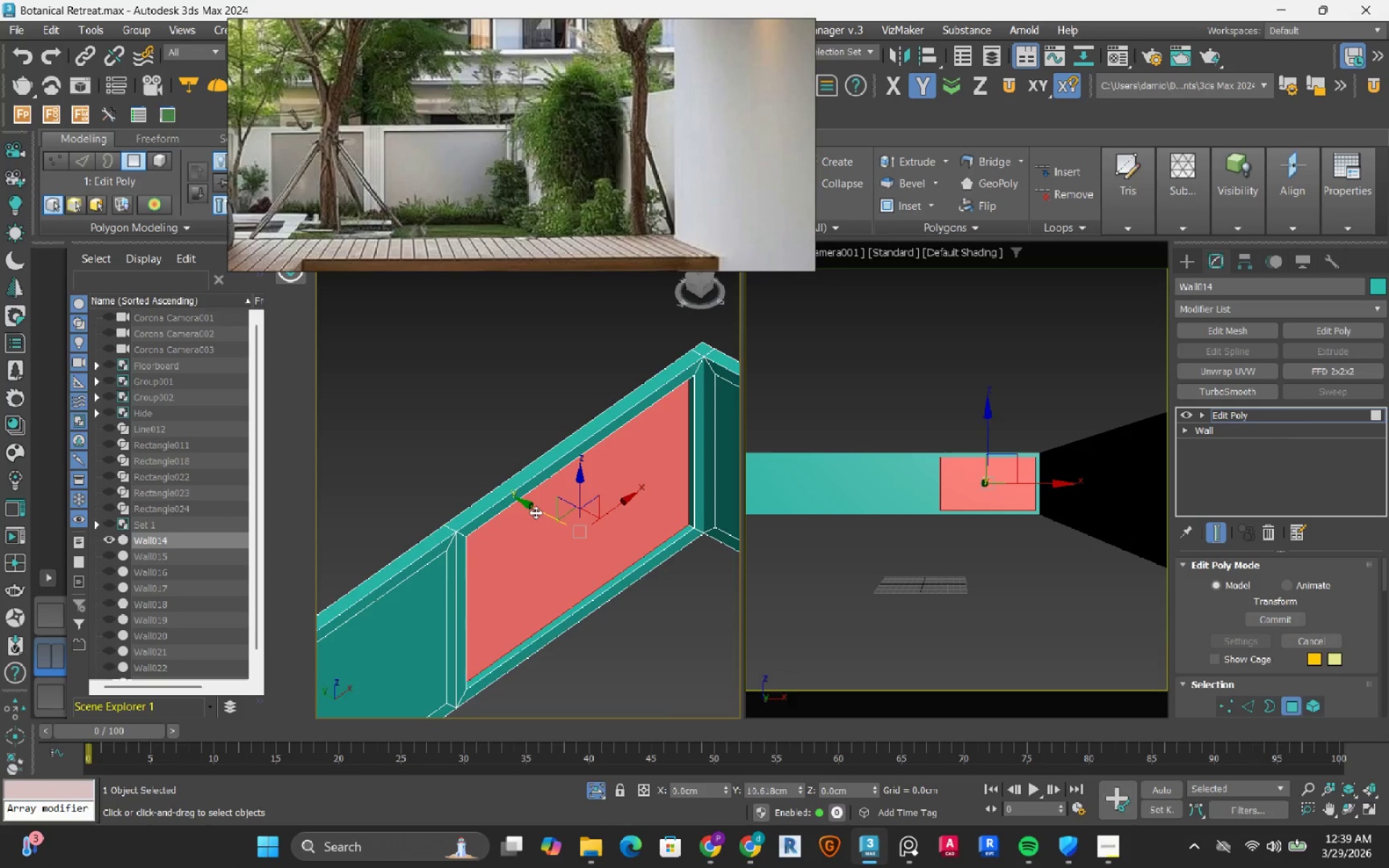 
hold_key(key=ShiftLeft, duration=1.5)
 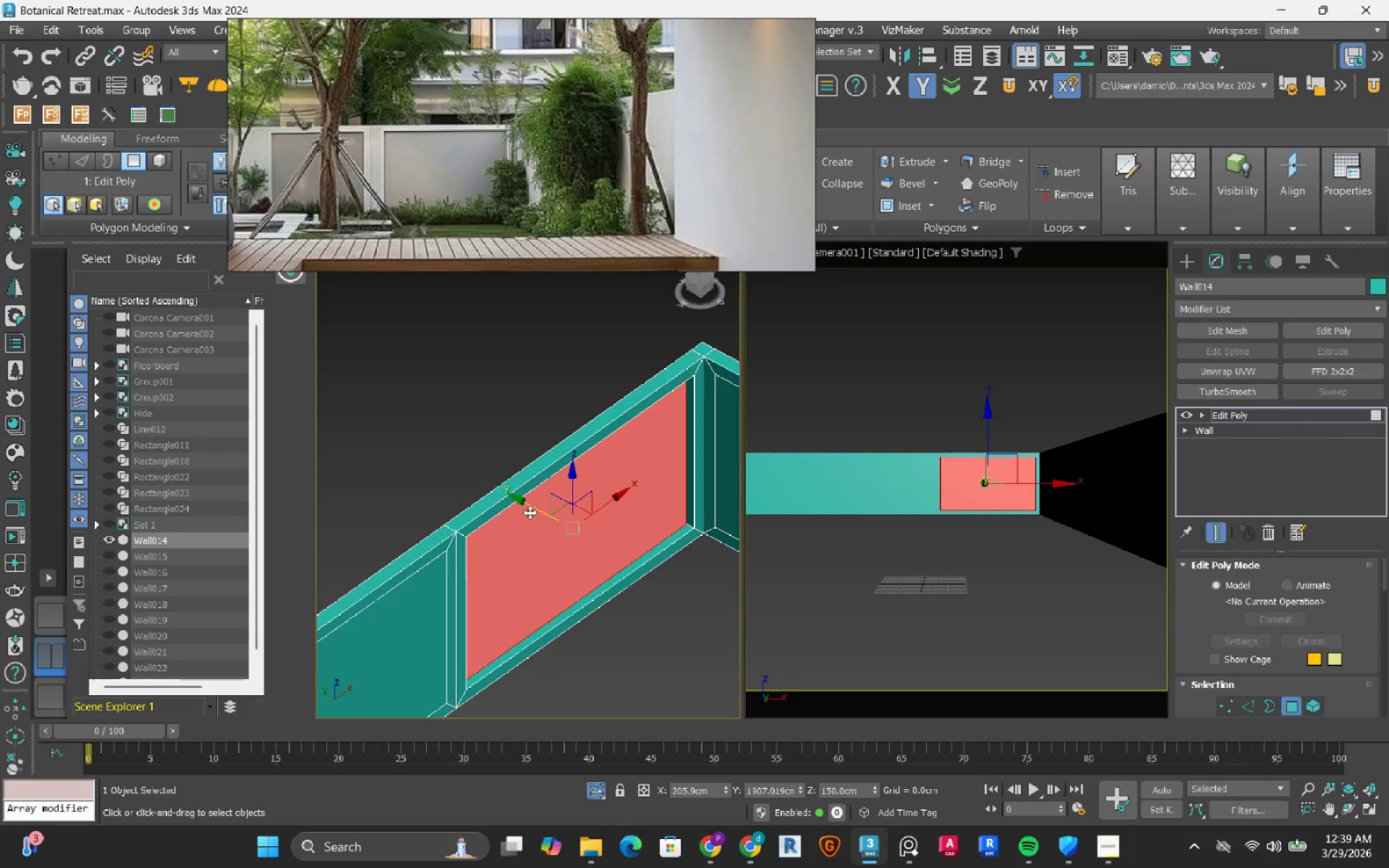 
hold_key(key=ShiftLeft, duration=0.47)
 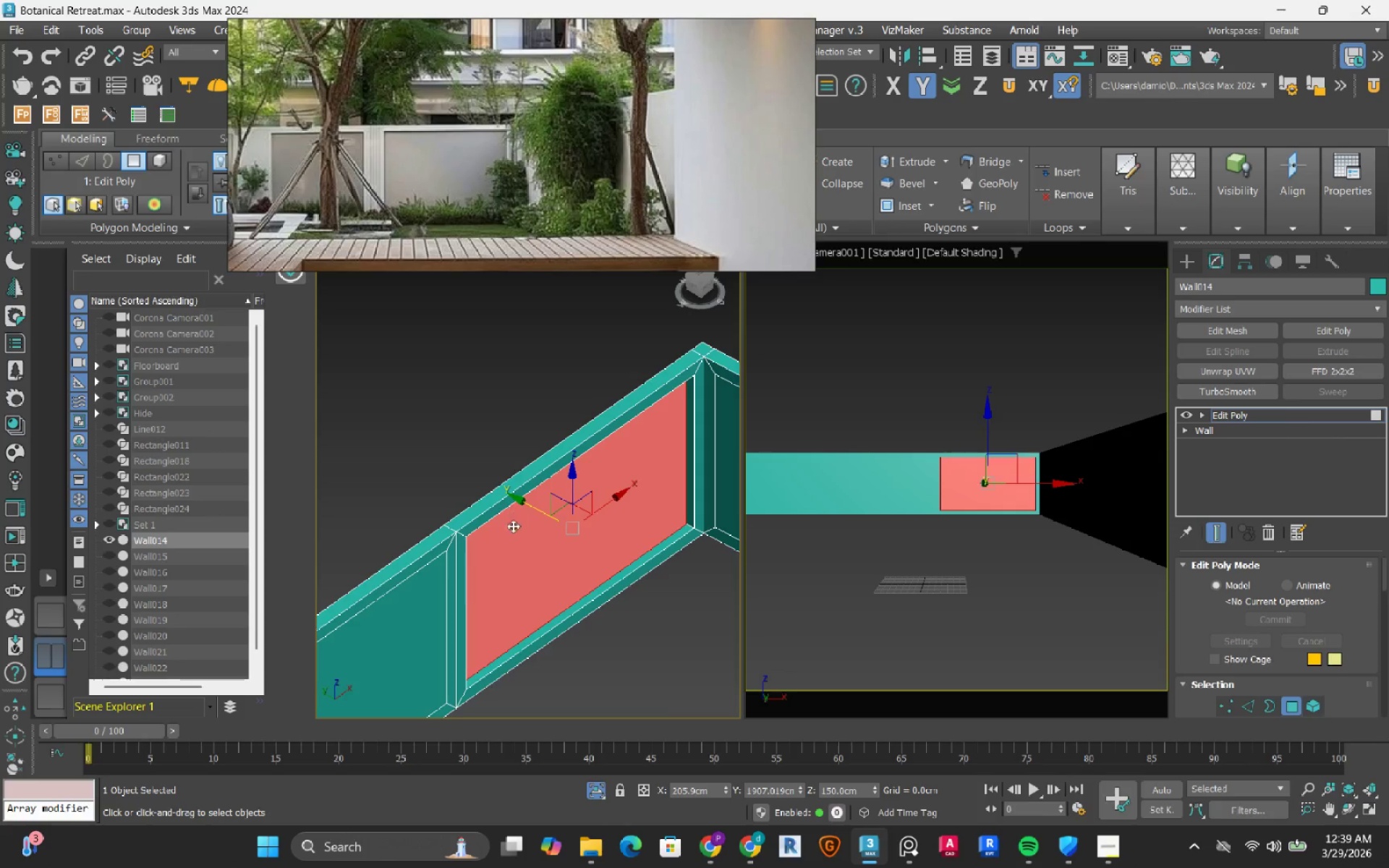 
hold_key(key=AltLeft, duration=1.5)
 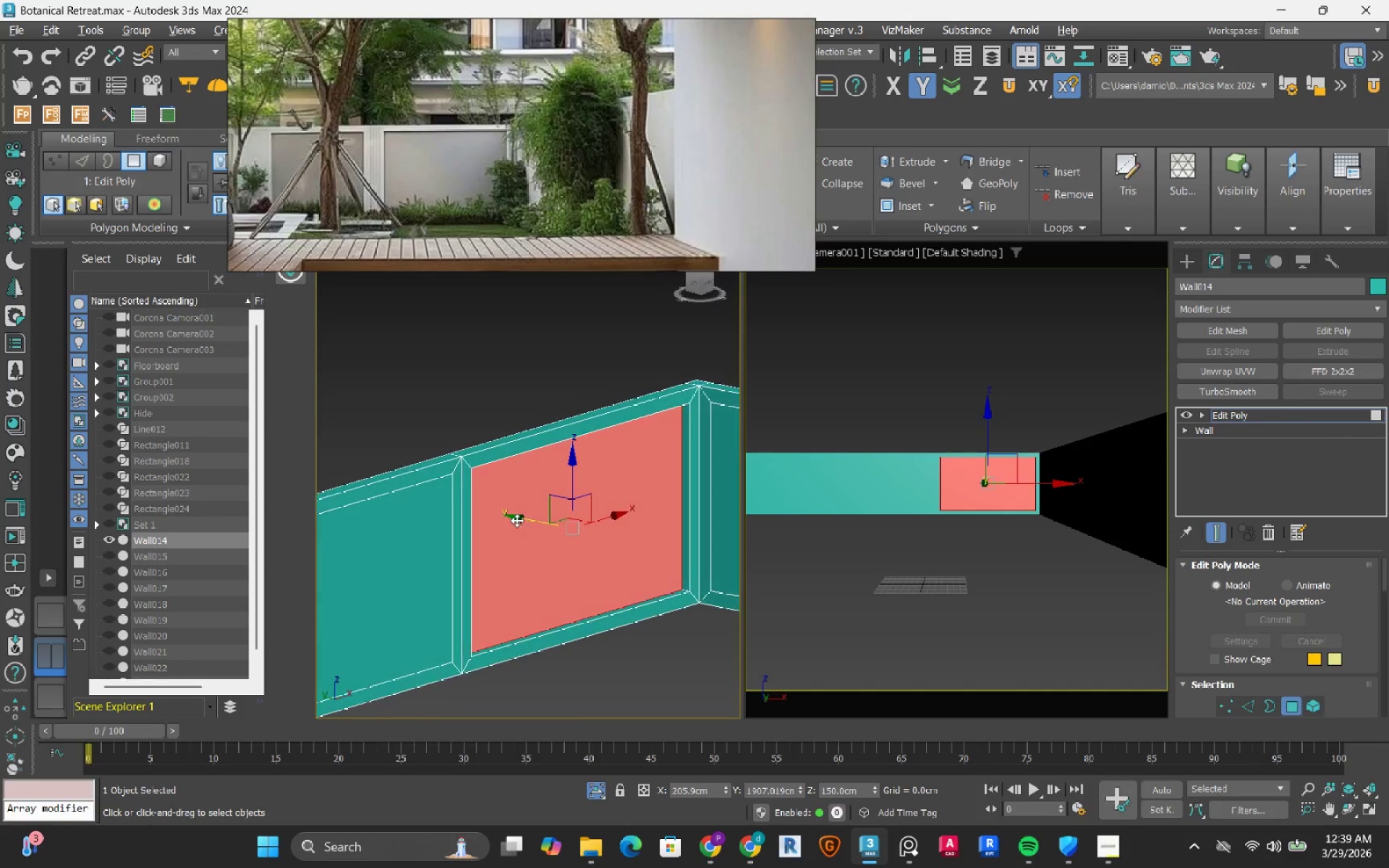 
hold_key(key=AltLeft, duration=1.34)
 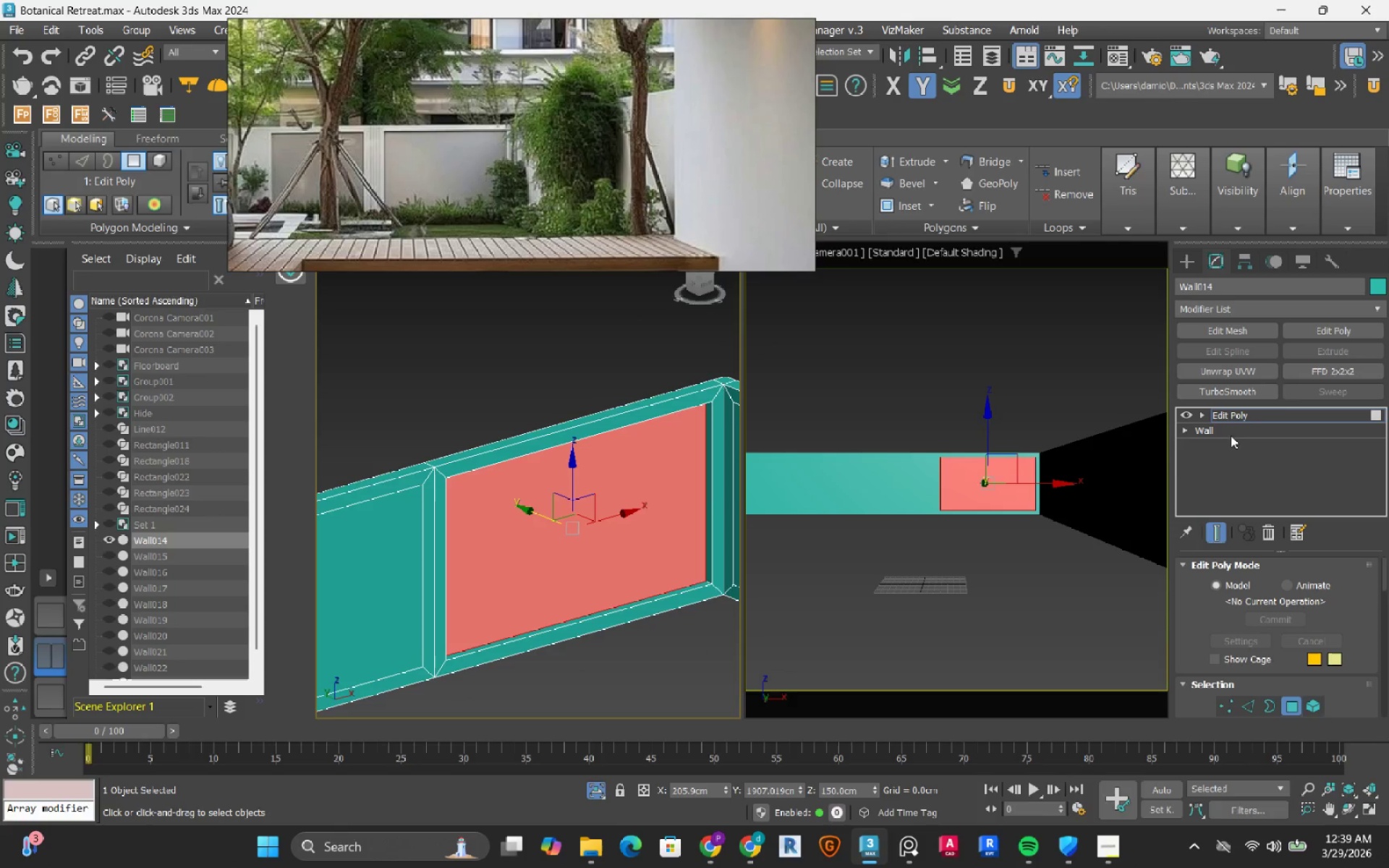 
left_click([1372, 416])
 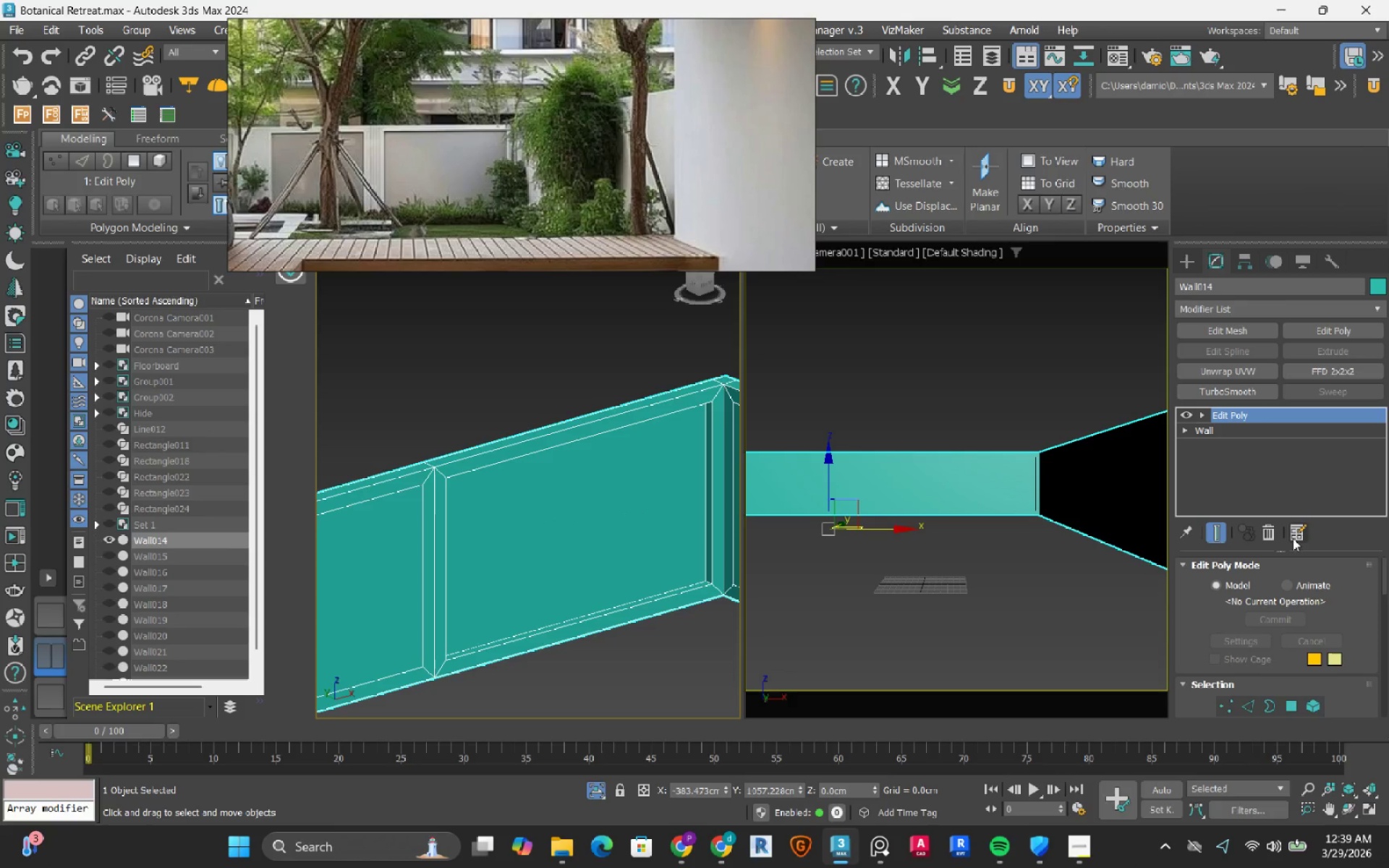 
left_click([1273, 537])
 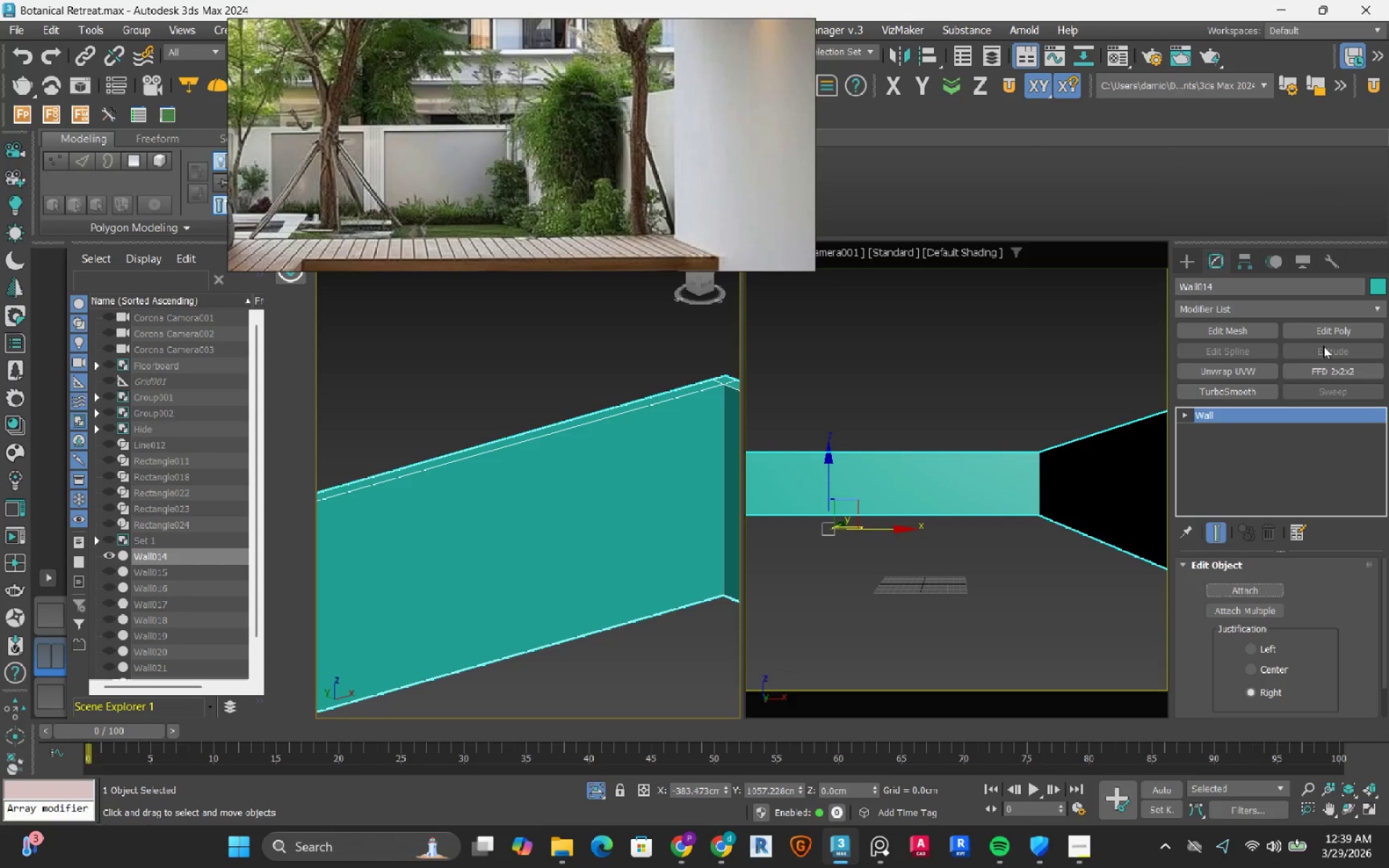 
left_click([1332, 328])
 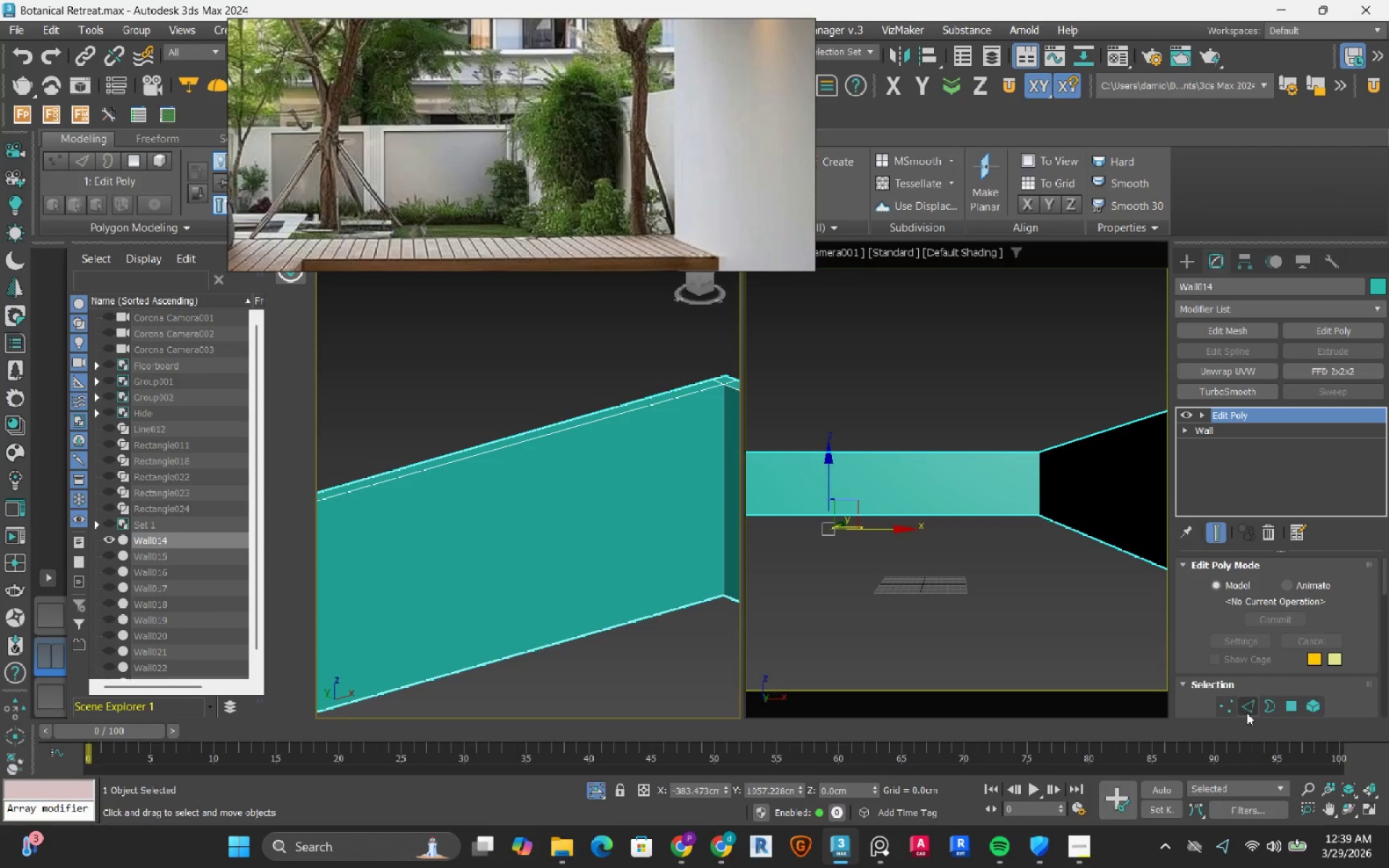 
left_click([1246, 710])
 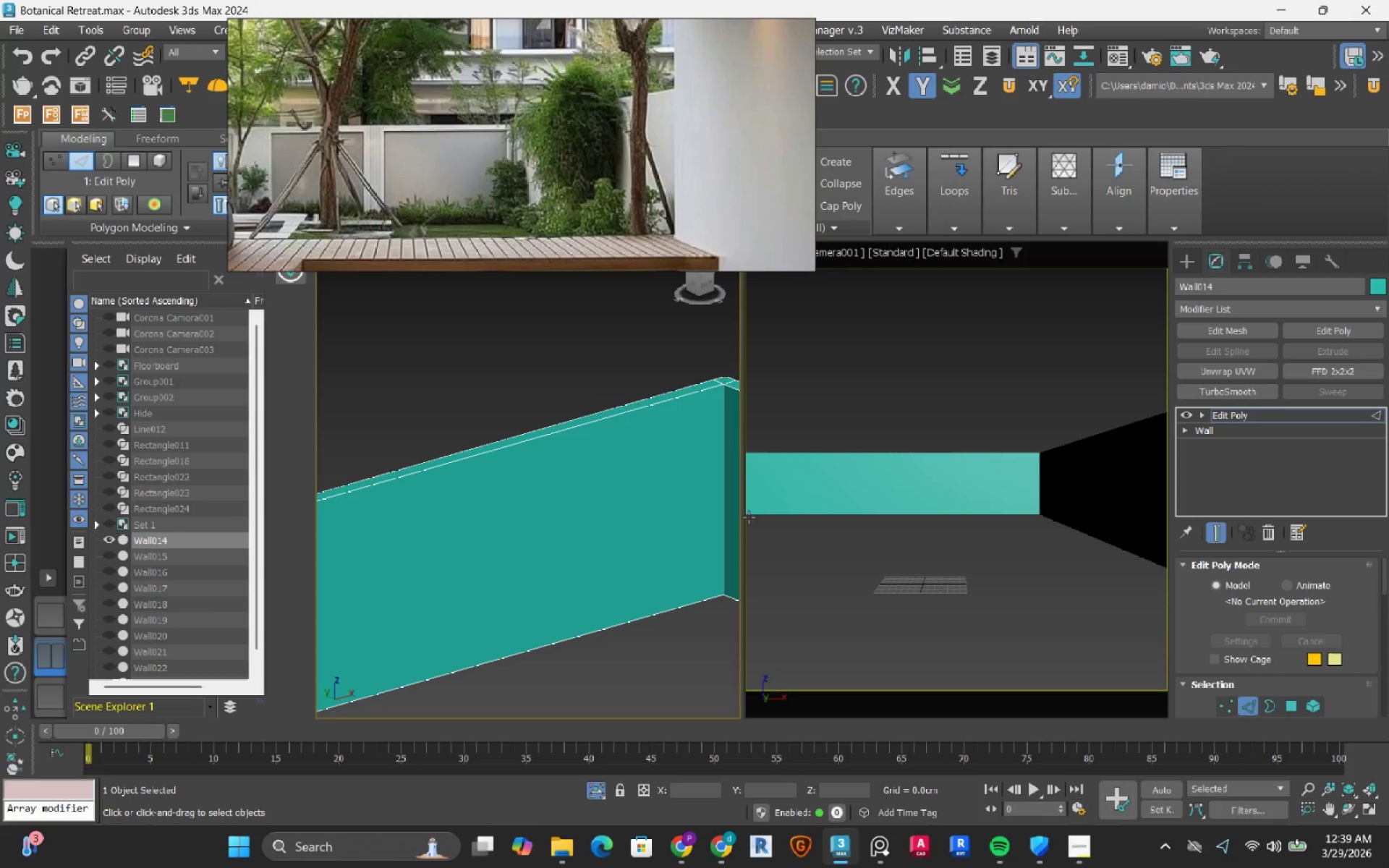 
scroll: coordinate [652, 495], scroll_direction: down, amount: 5.0
 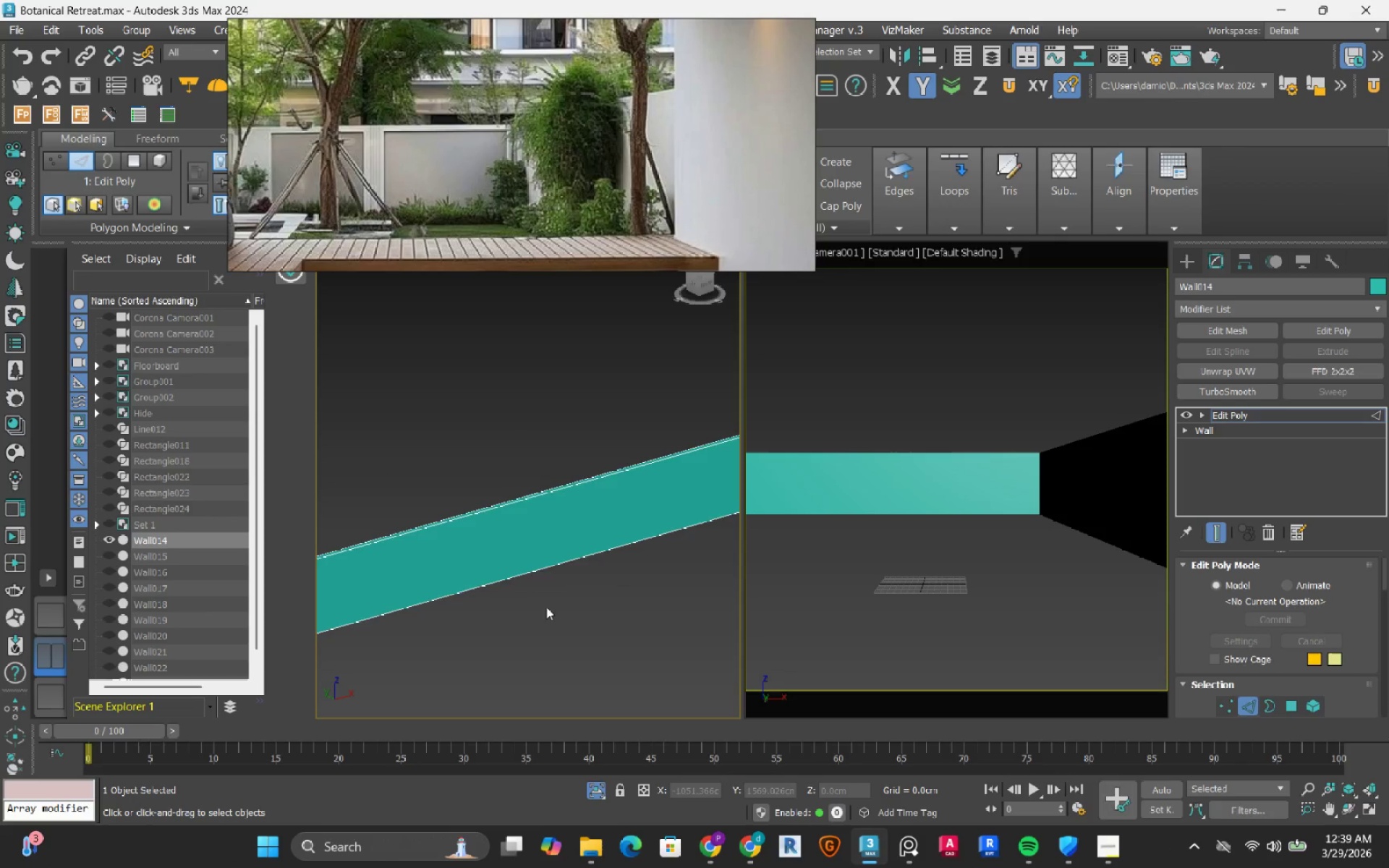 
left_click_drag(start_coordinate=[595, 664], to_coordinate=[504, 456])
 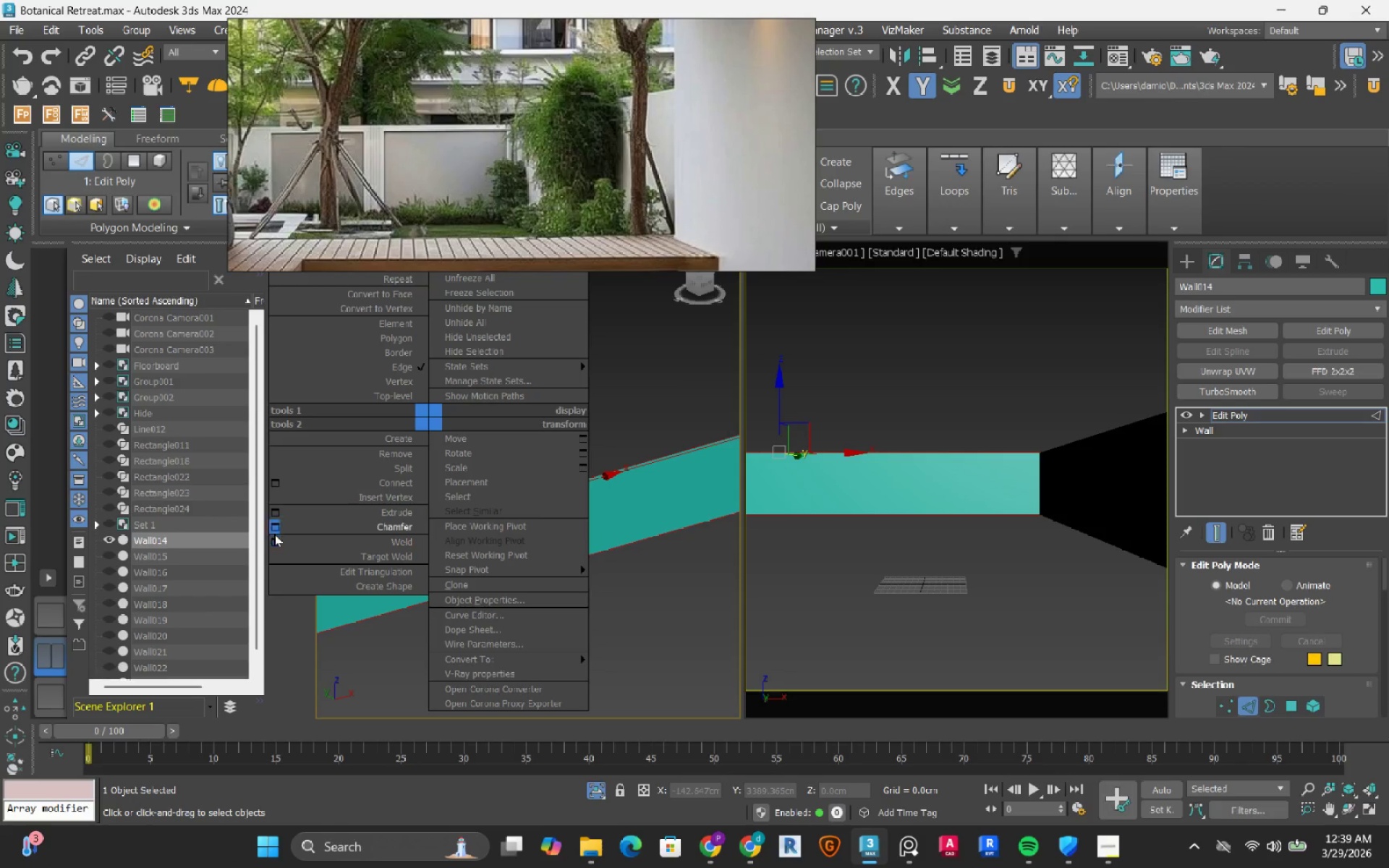 
left_click([273, 479])
 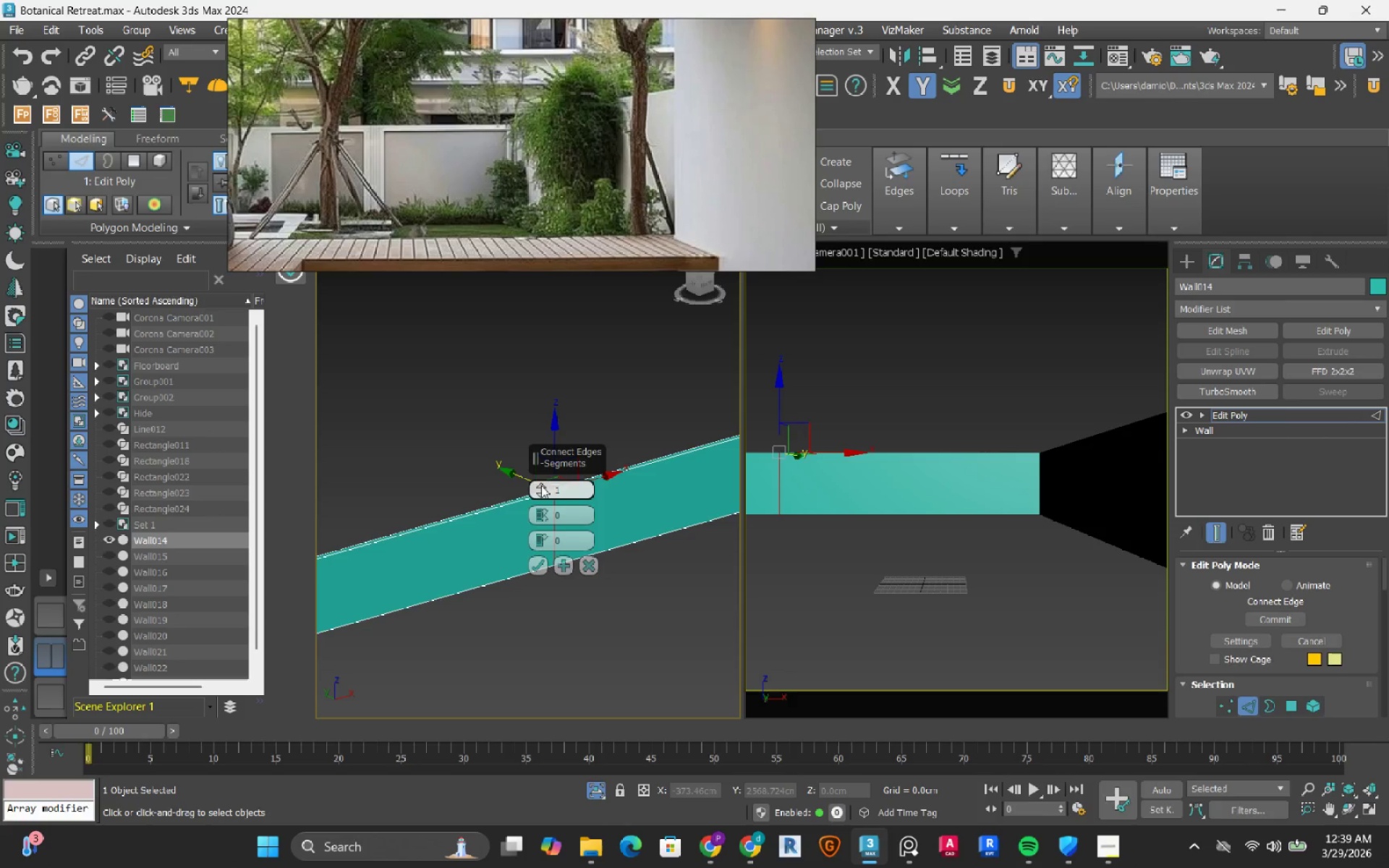 
double_click([543, 485])
 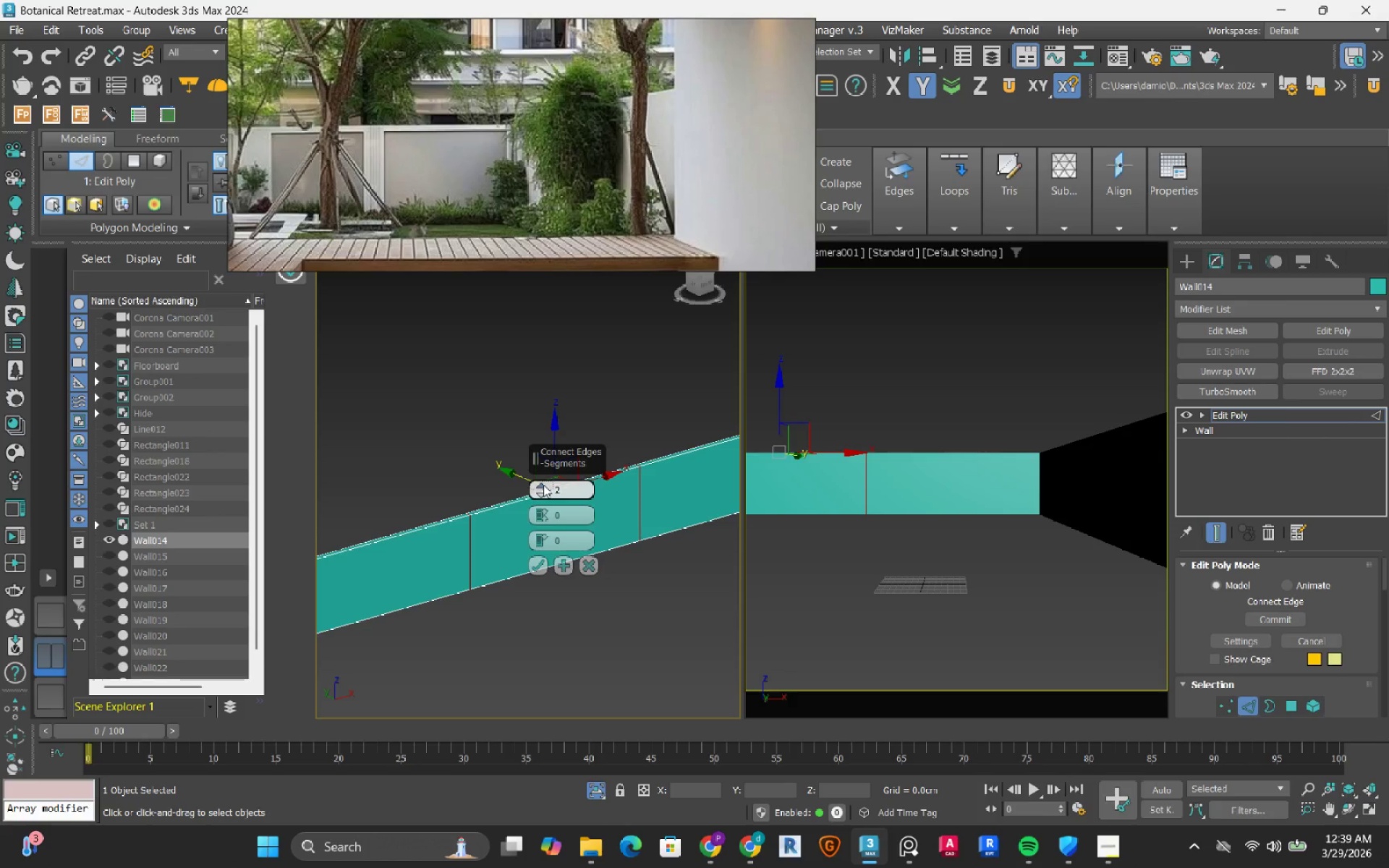 
triple_click([543, 485])
 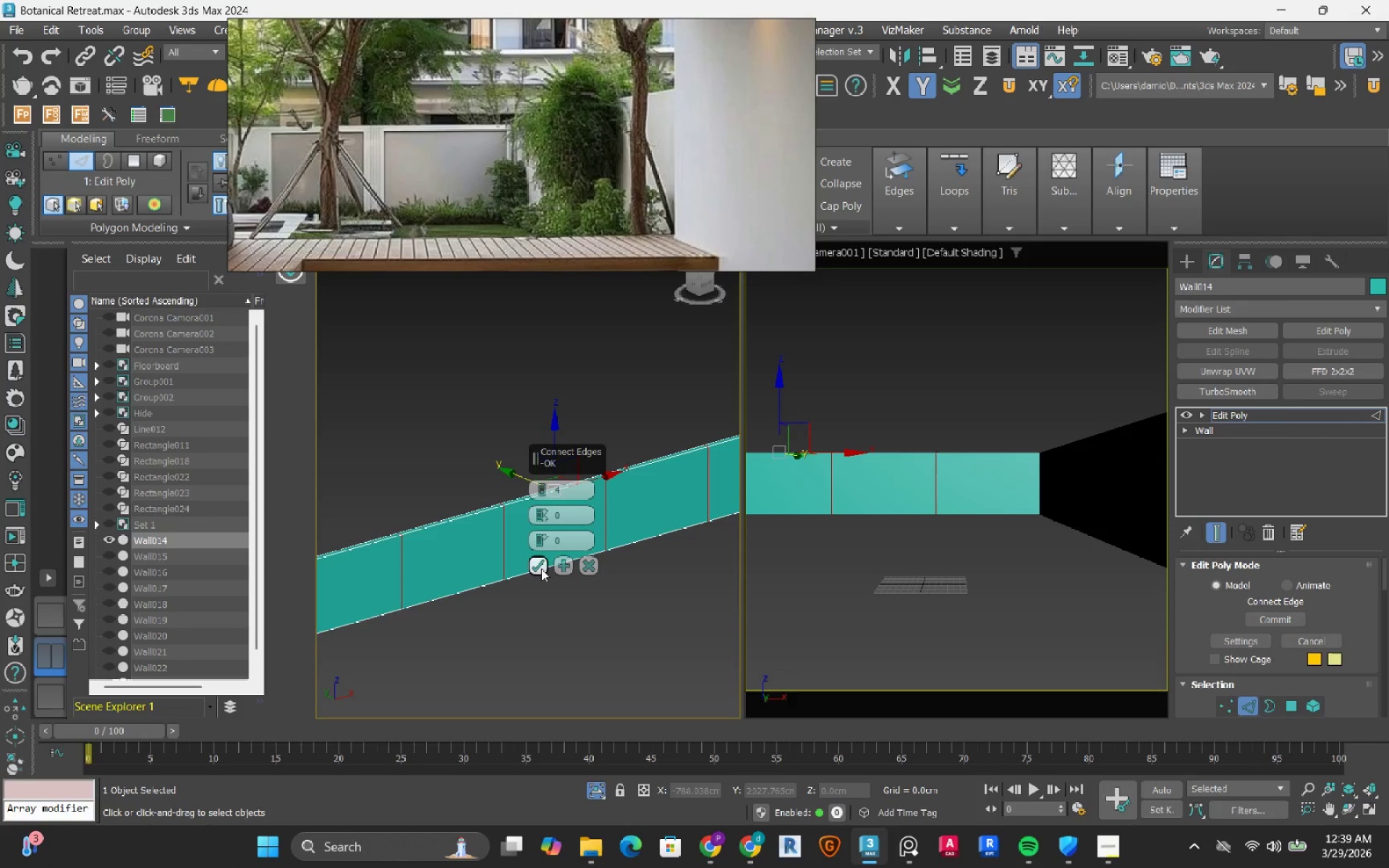 
left_click([542, 570])
 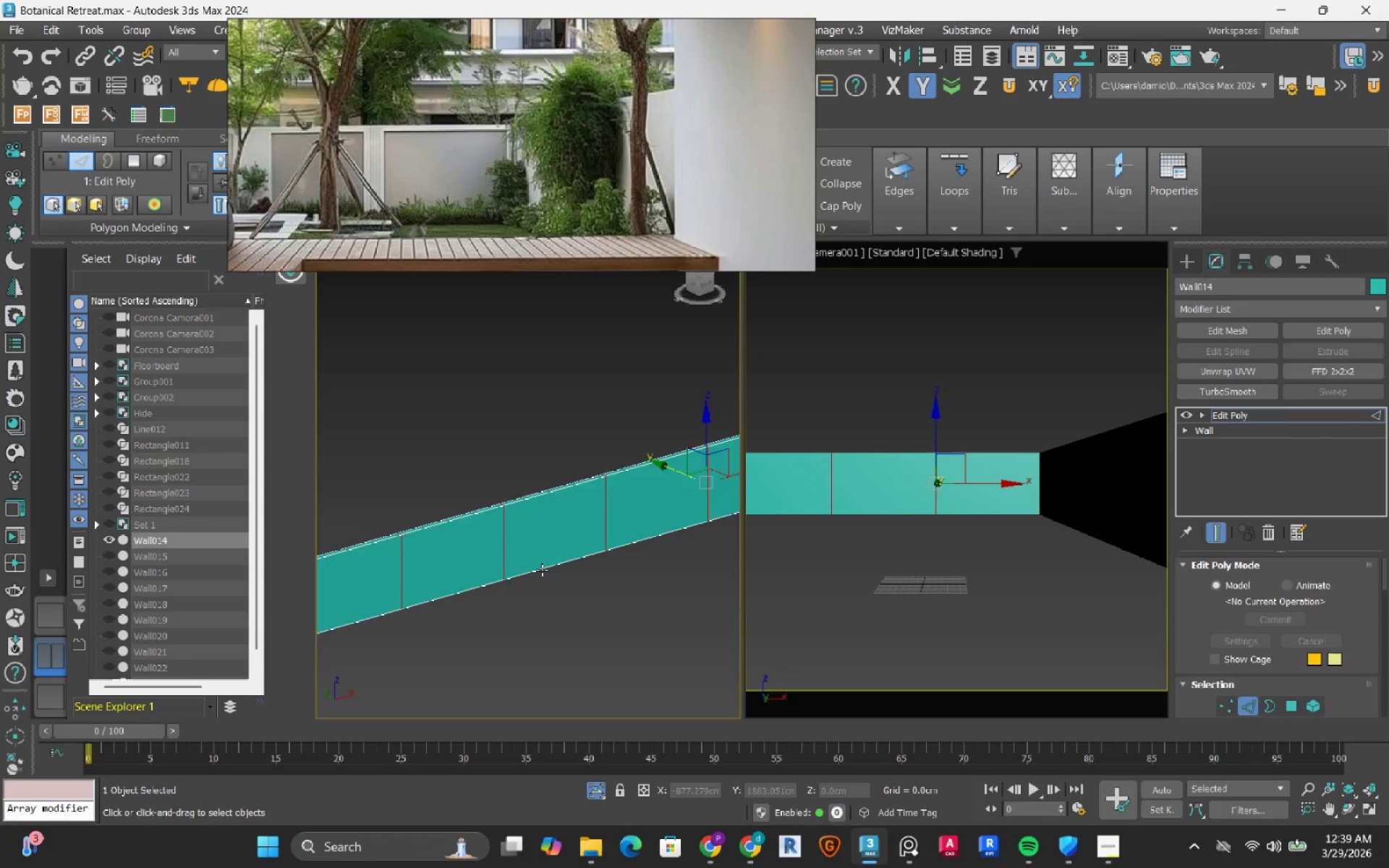 
hold_key(key=AltLeft, duration=1.52)
 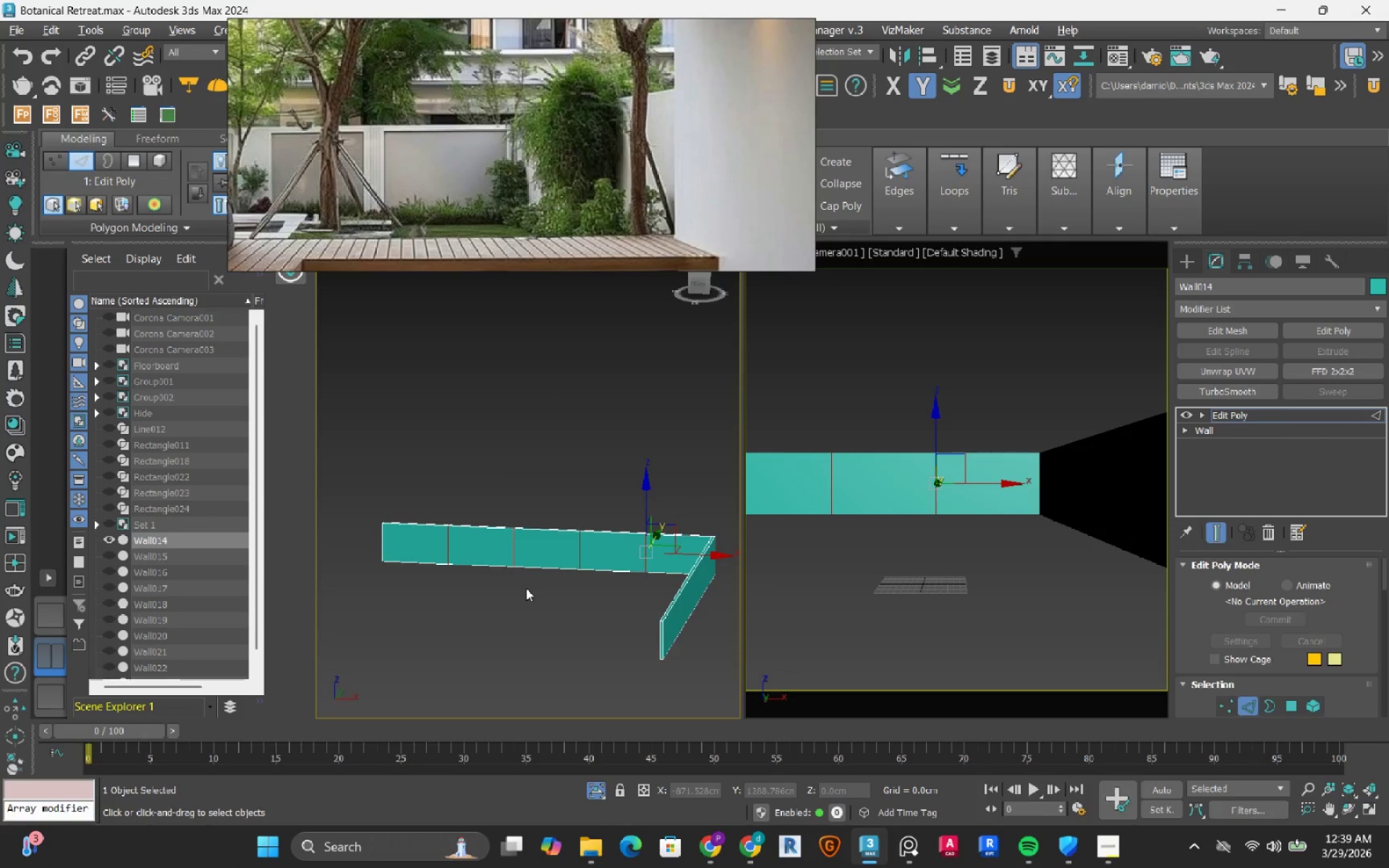 
scroll: coordinate [542, 570], scroll_direction: down, amount: 2.0
 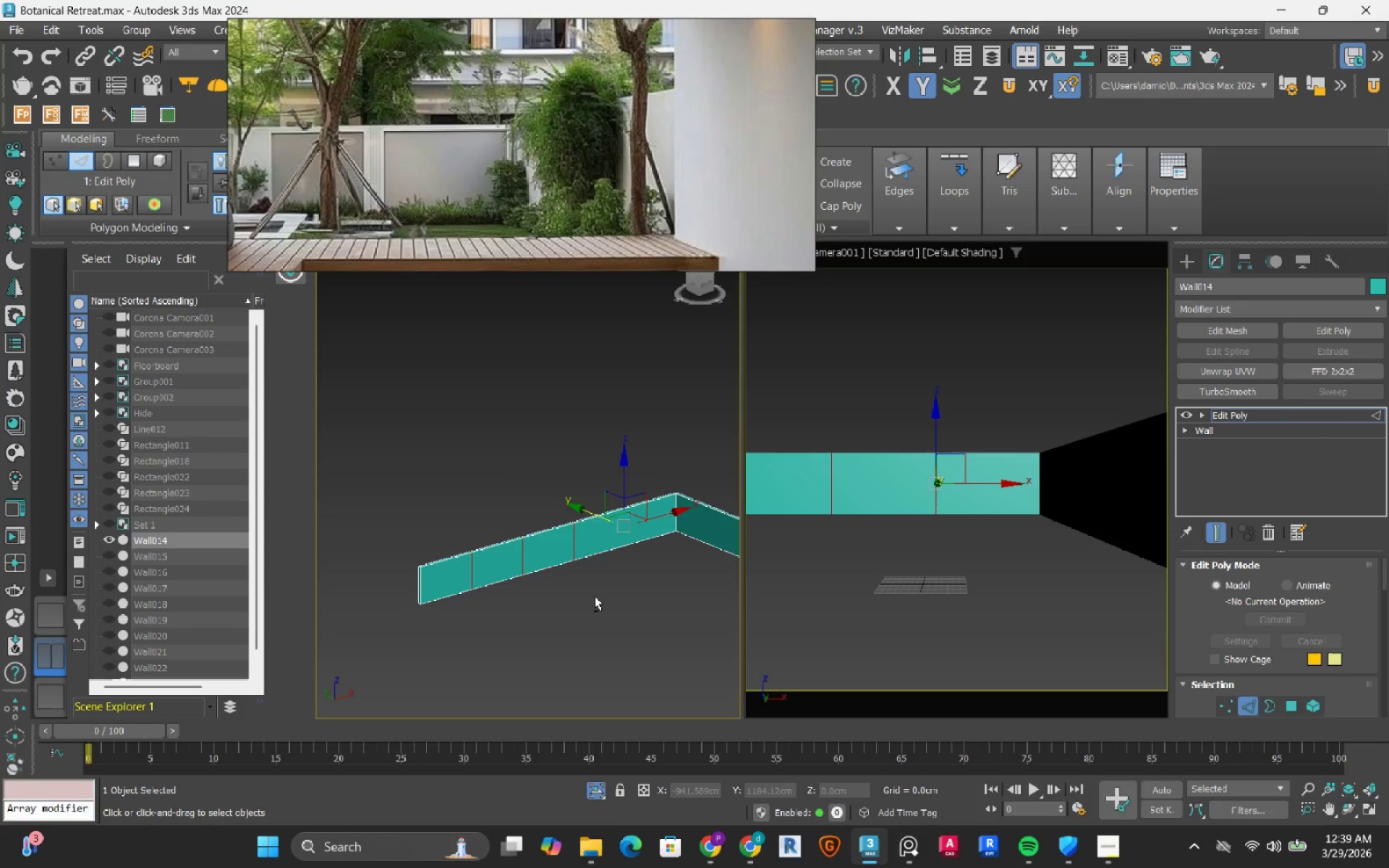 
key(Alt+AltLeft)
 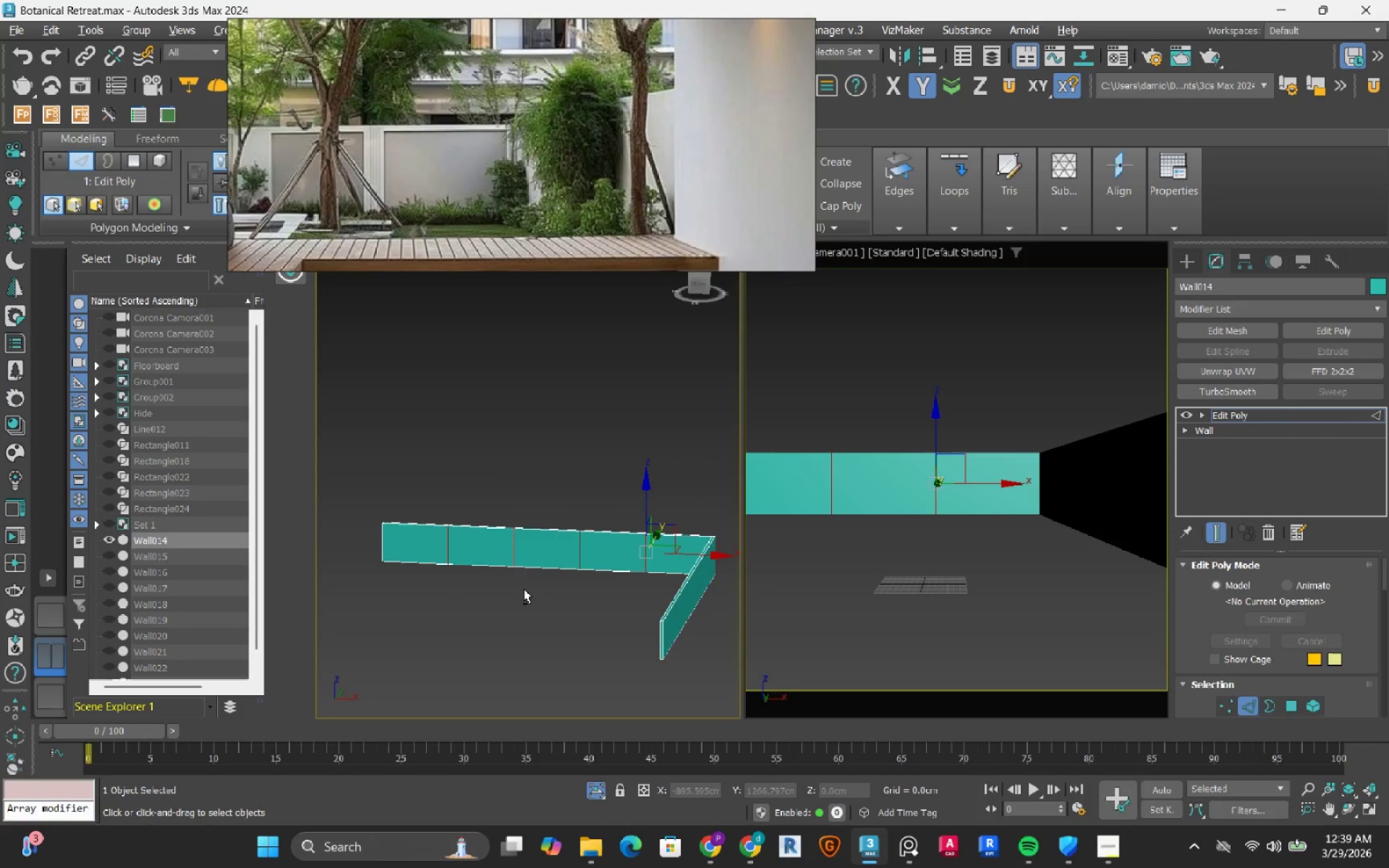 
key(Alt+AltLeft)
 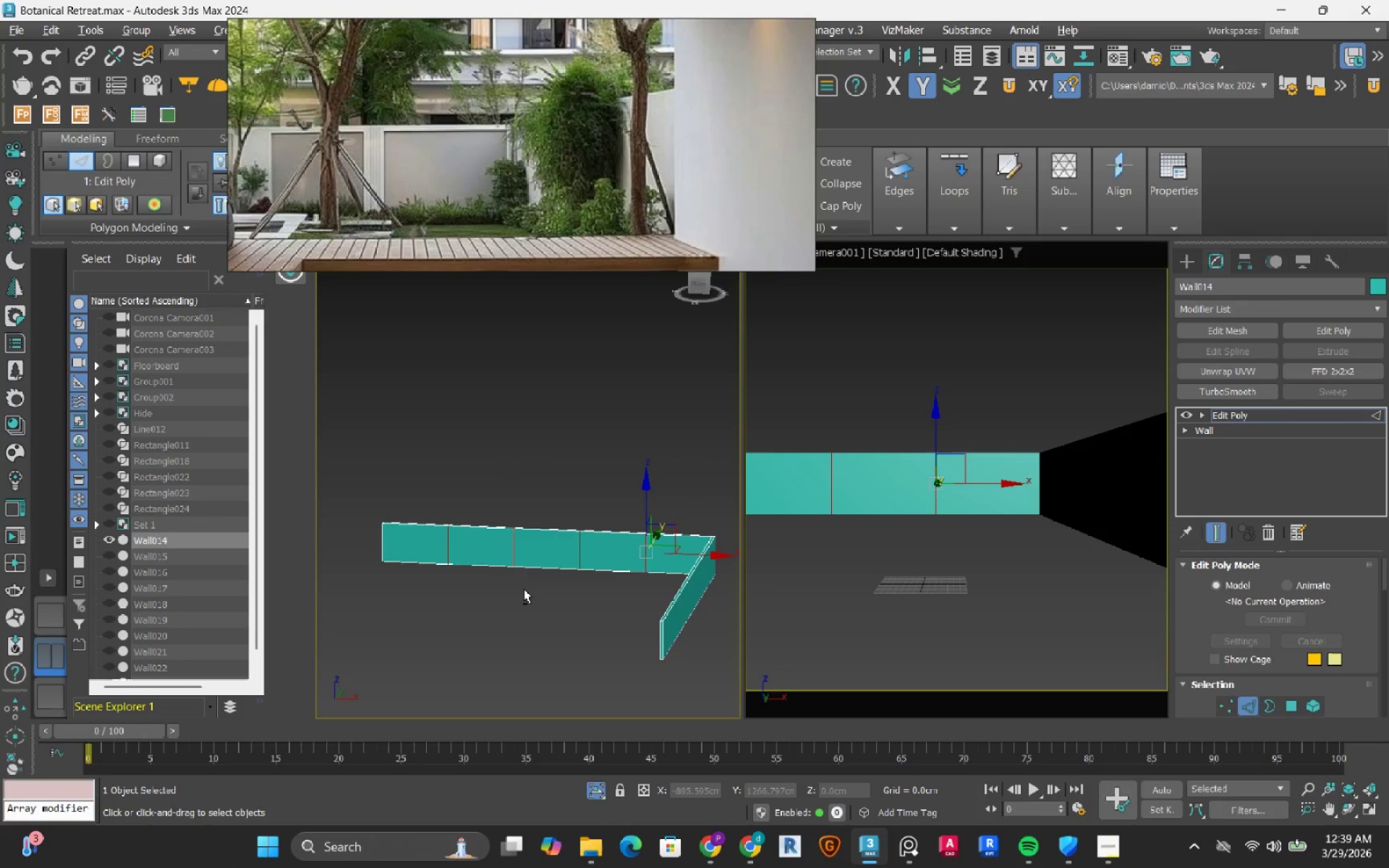 
key(Alt+AltLeft)
 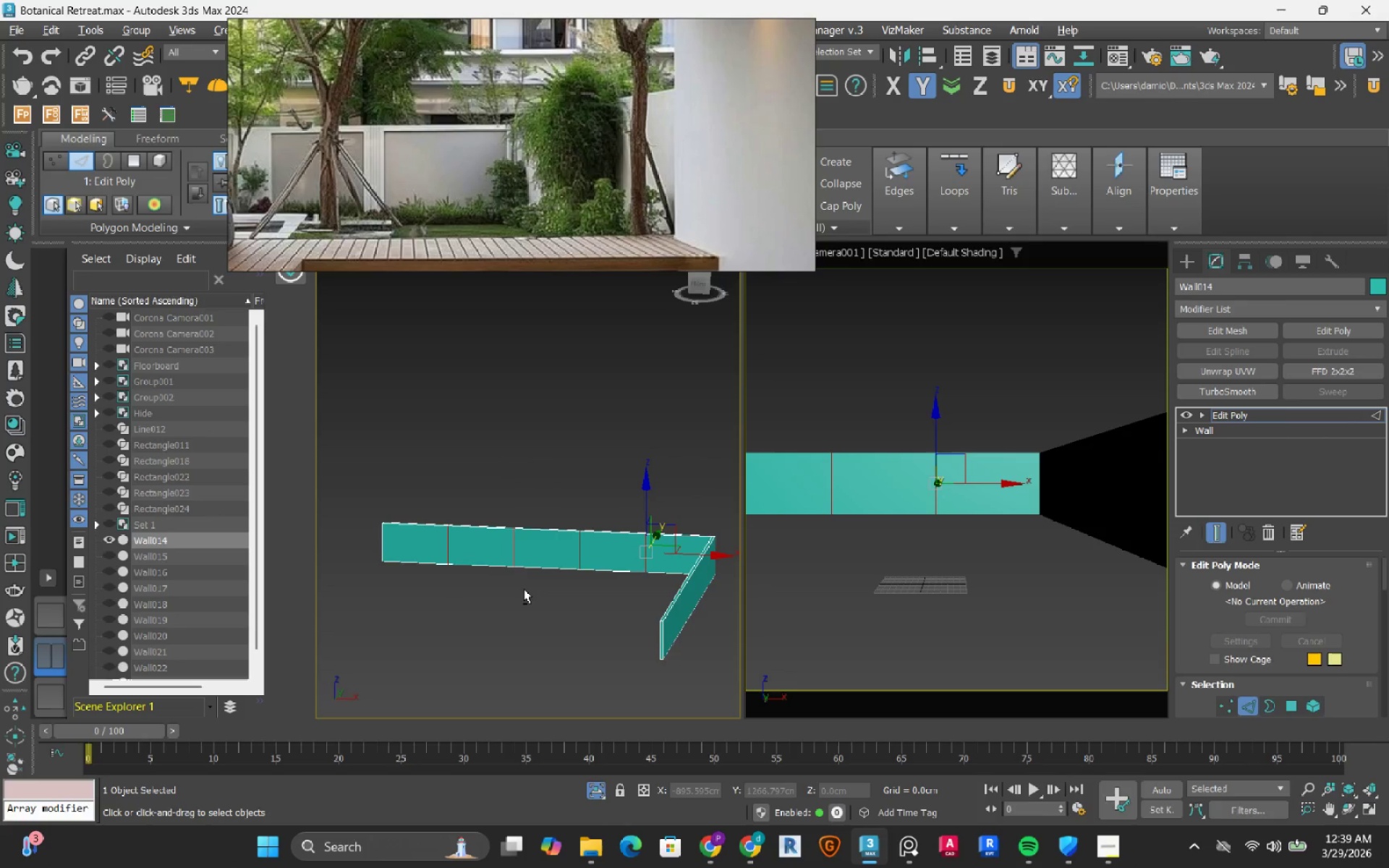 
key(Alt+AltLeft)
 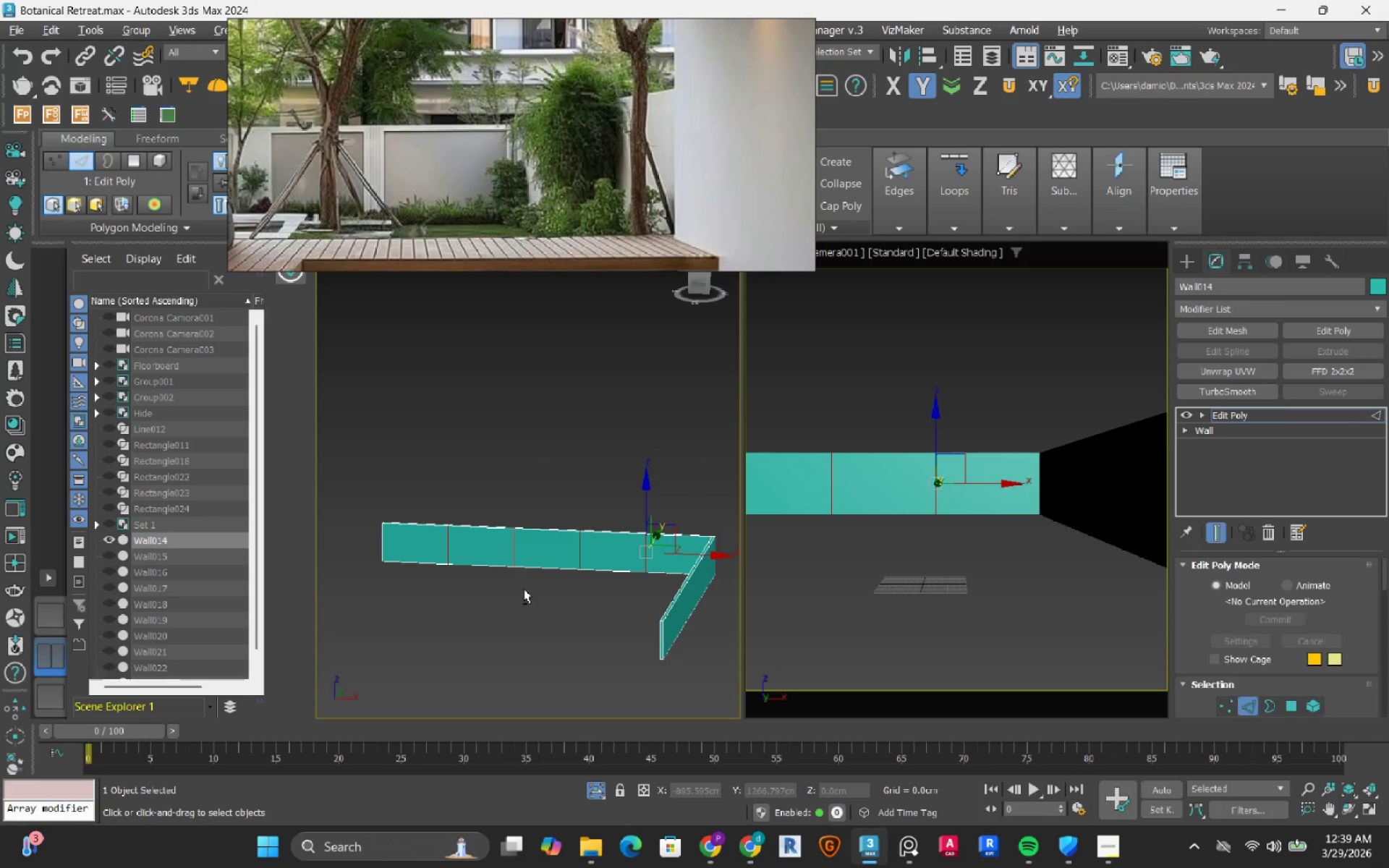 
key(Alt+AltLeft)
 